 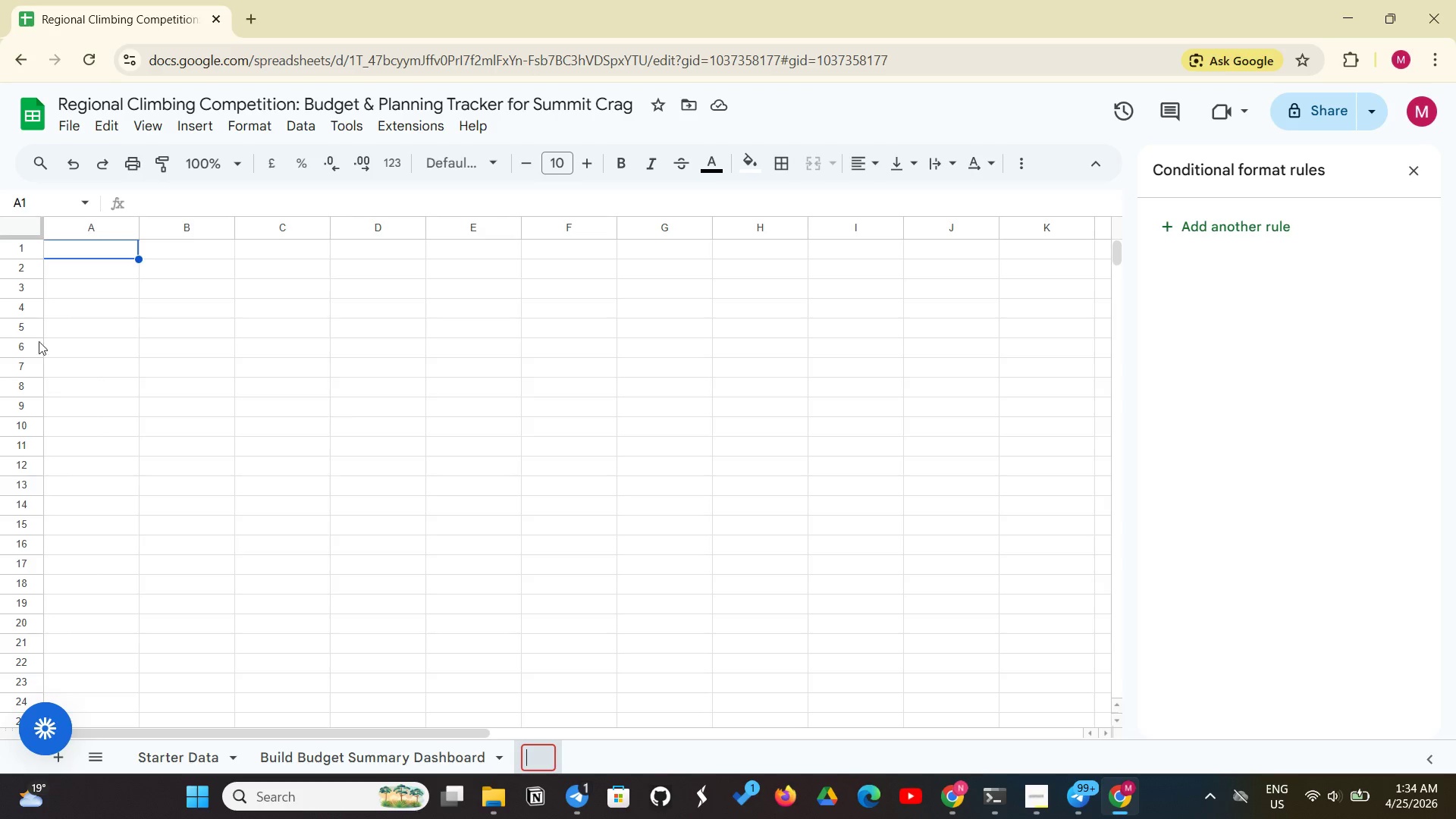 
key(CapsLock)
 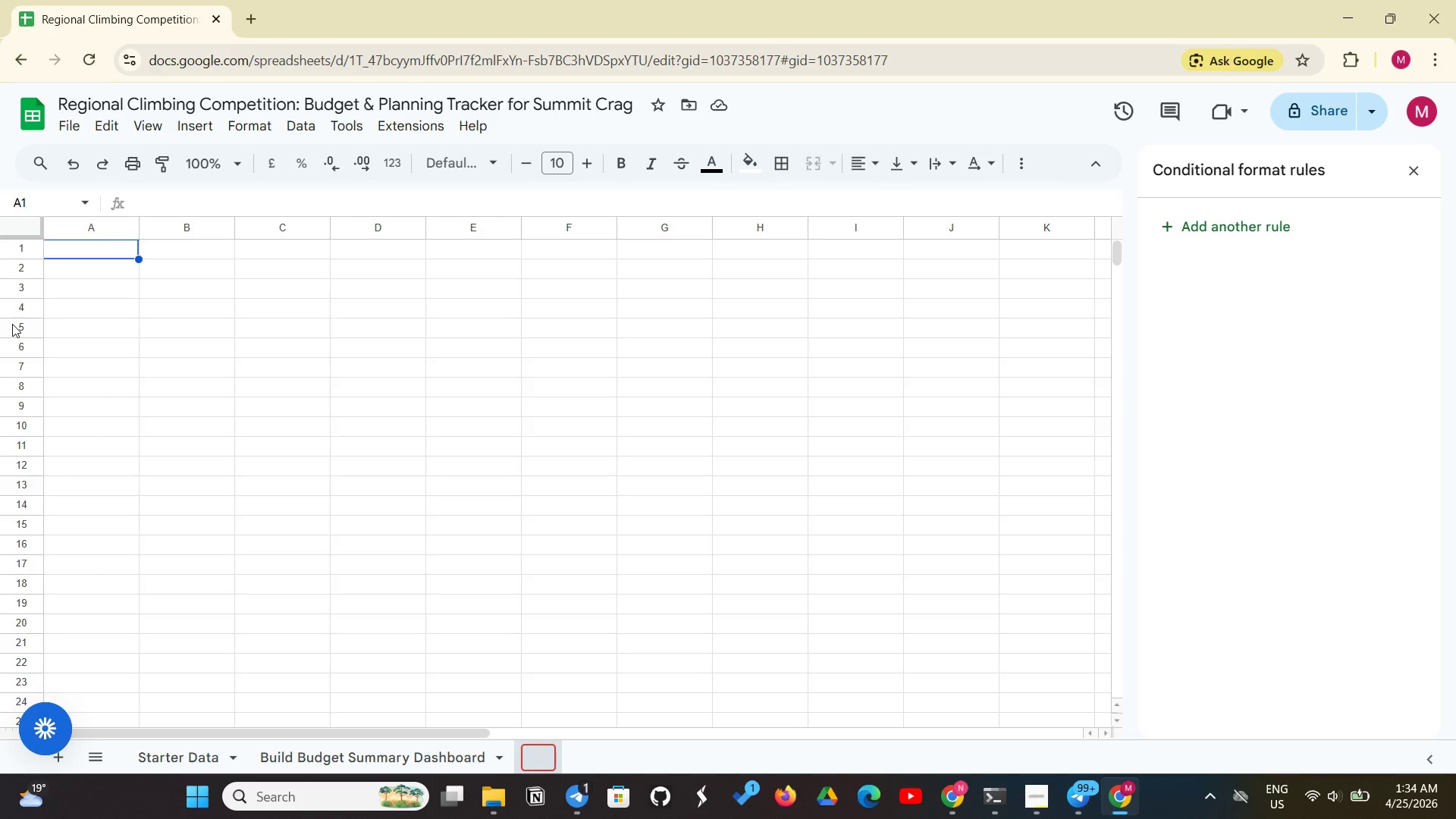 
key(S)
 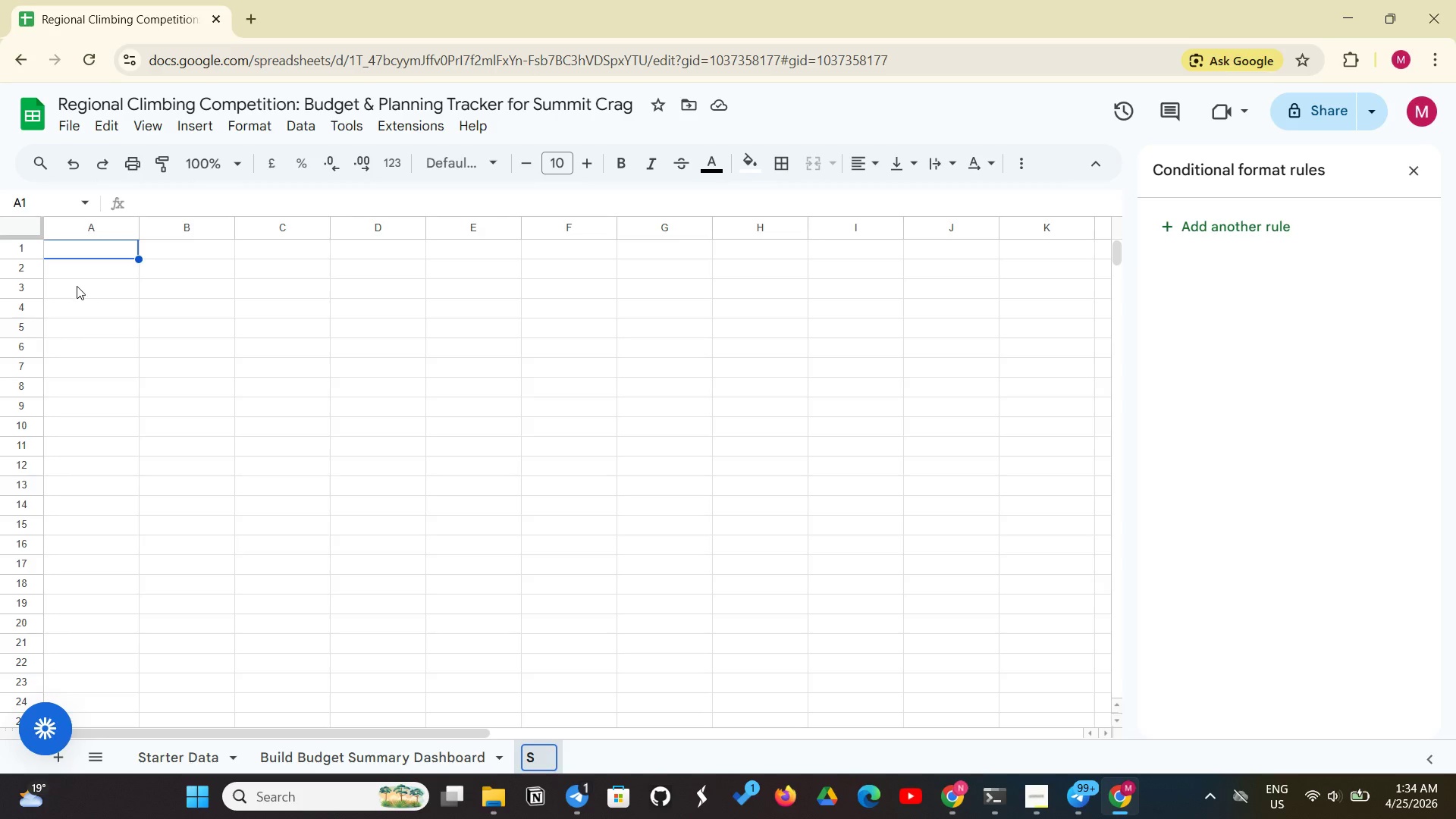 
left_click([118, 246])
 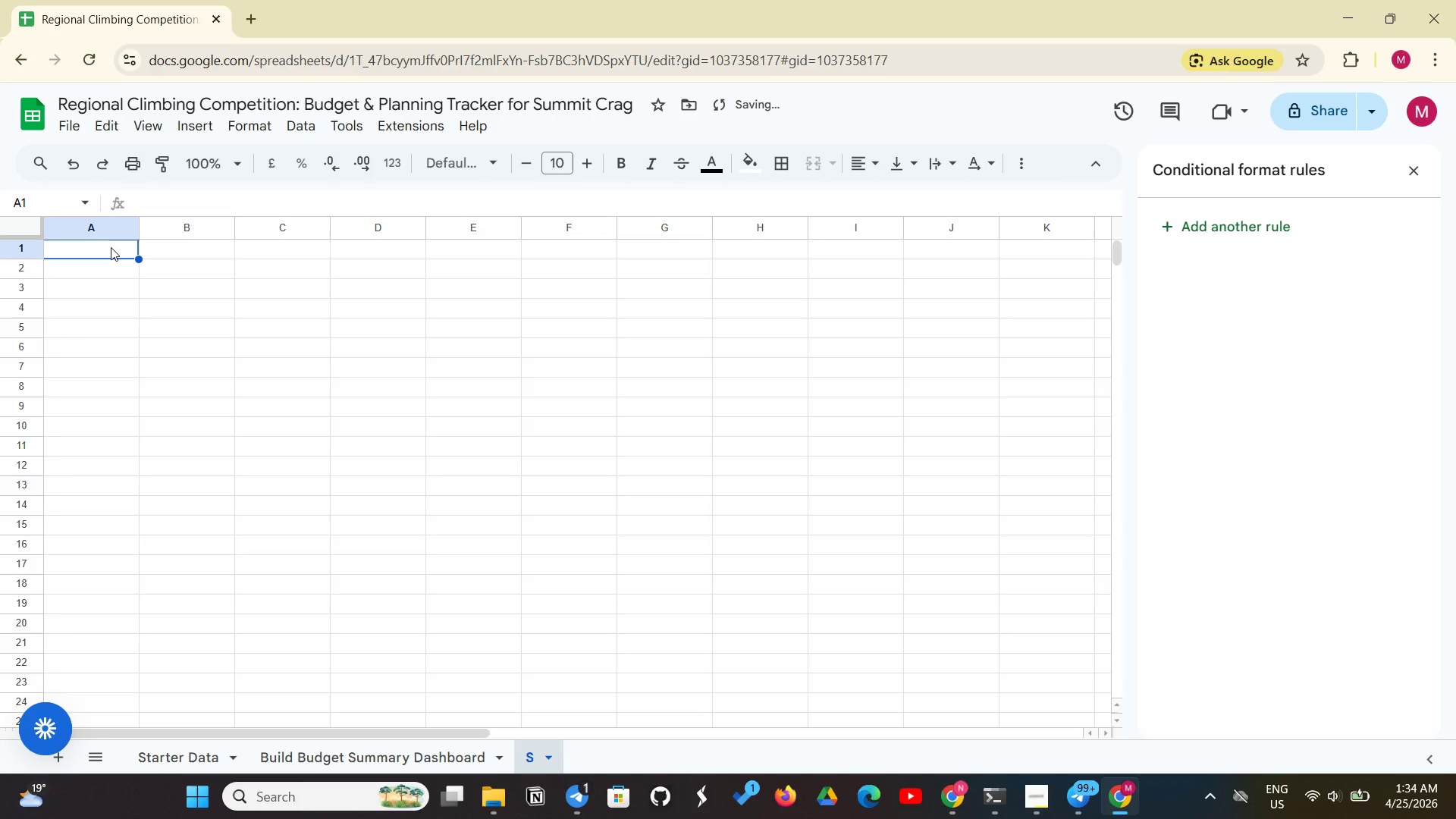 
left_click([109, 247])
 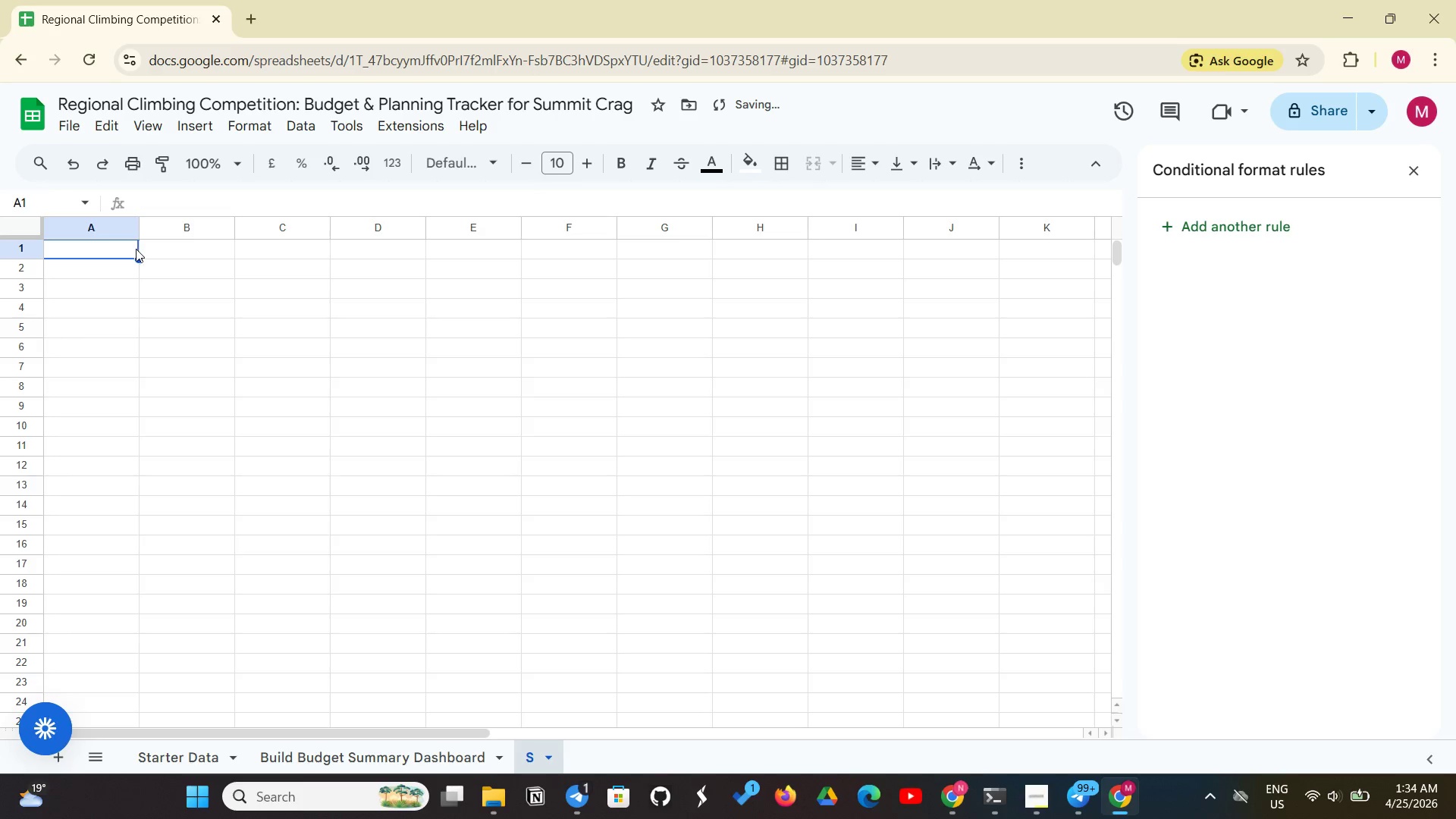 
left_click_drag(start_coordinate=[135, 249], to_coordinate=[125, 254])
 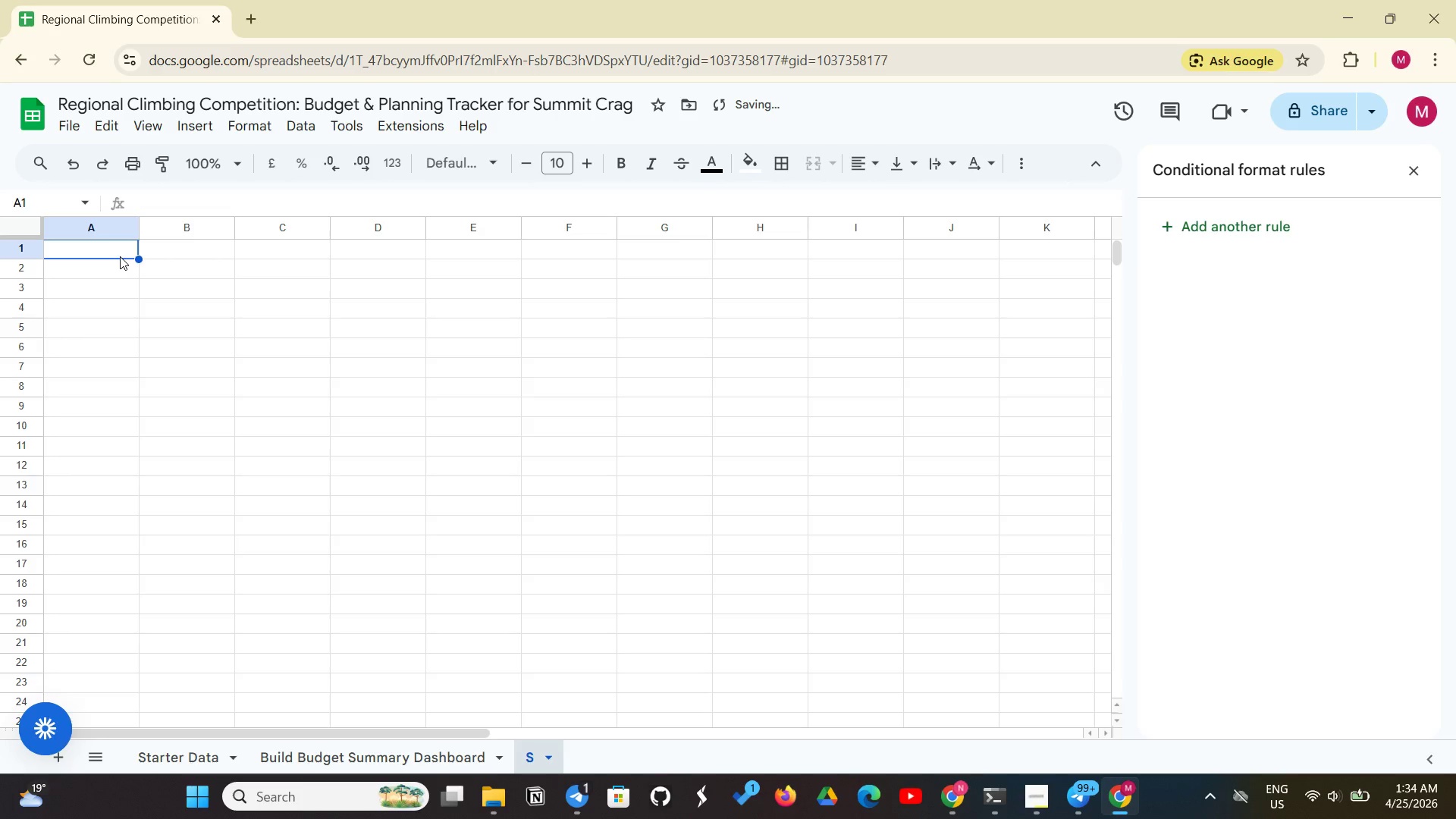 
left_click([120, 256])
 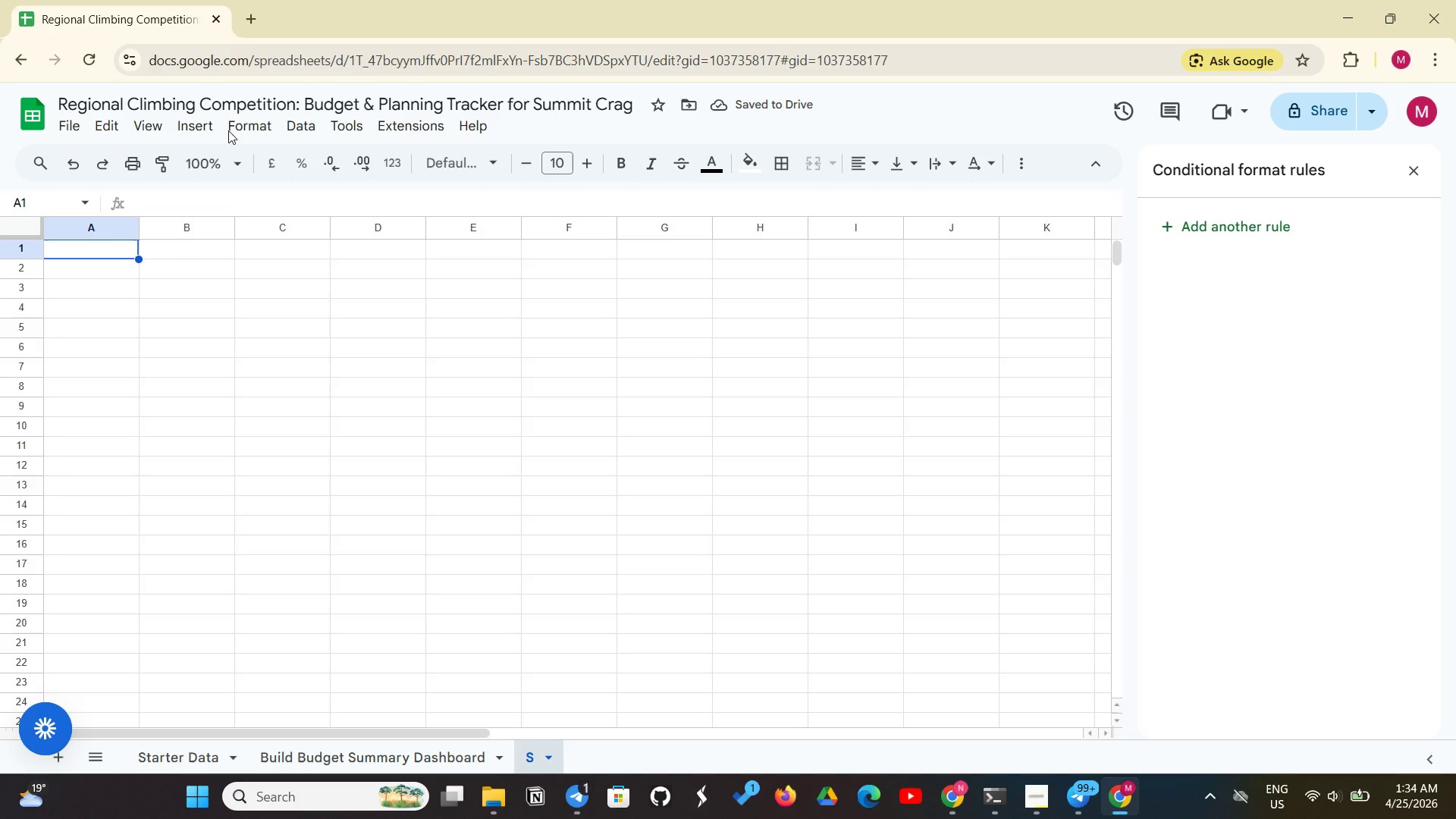 
type(SUMMIT G)
key(Backspace)
type(CRAG - MIDI)
key(Backspace)
 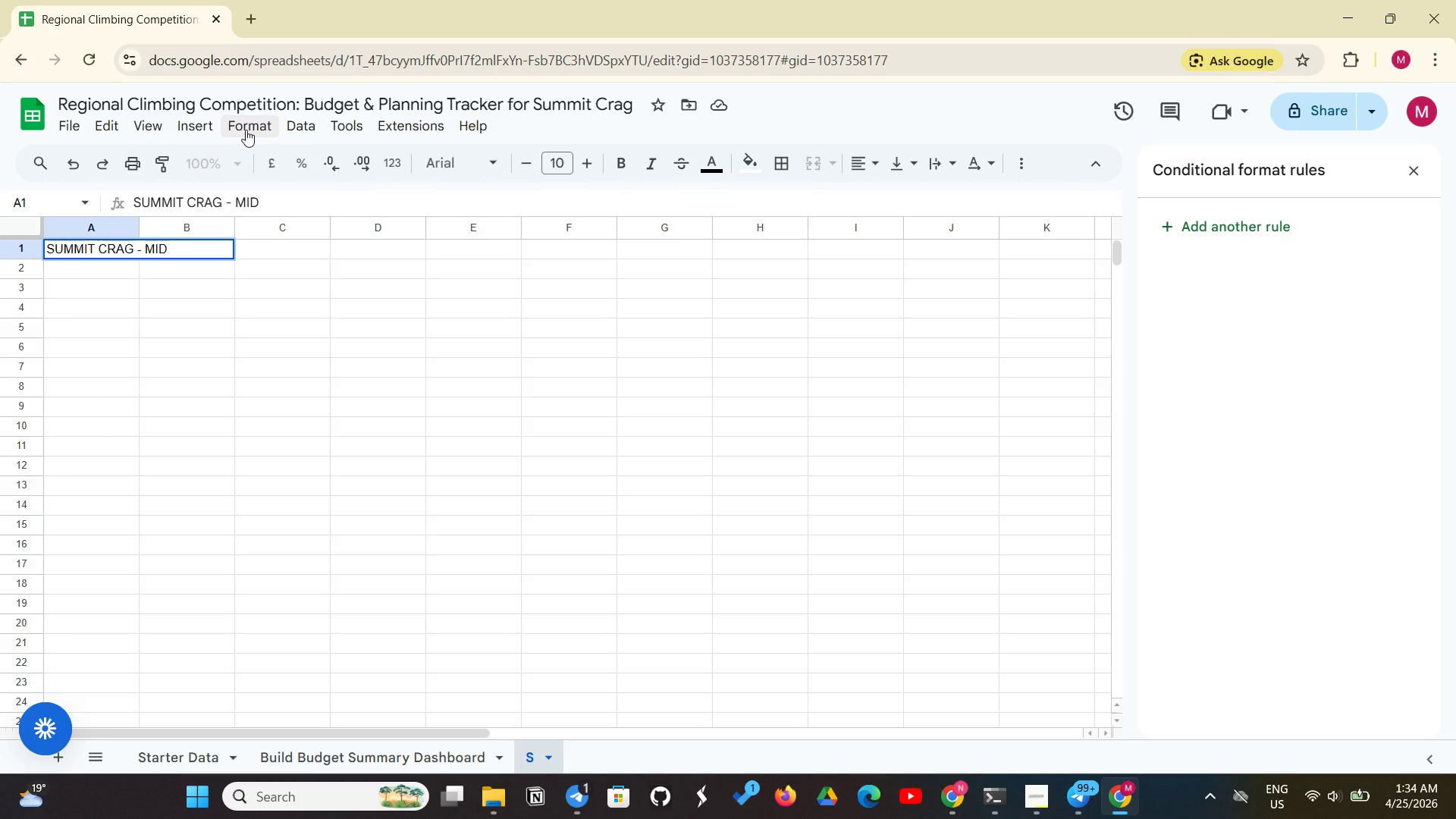 
type(NIGHT ASCENT MASTERS BUDGET )
 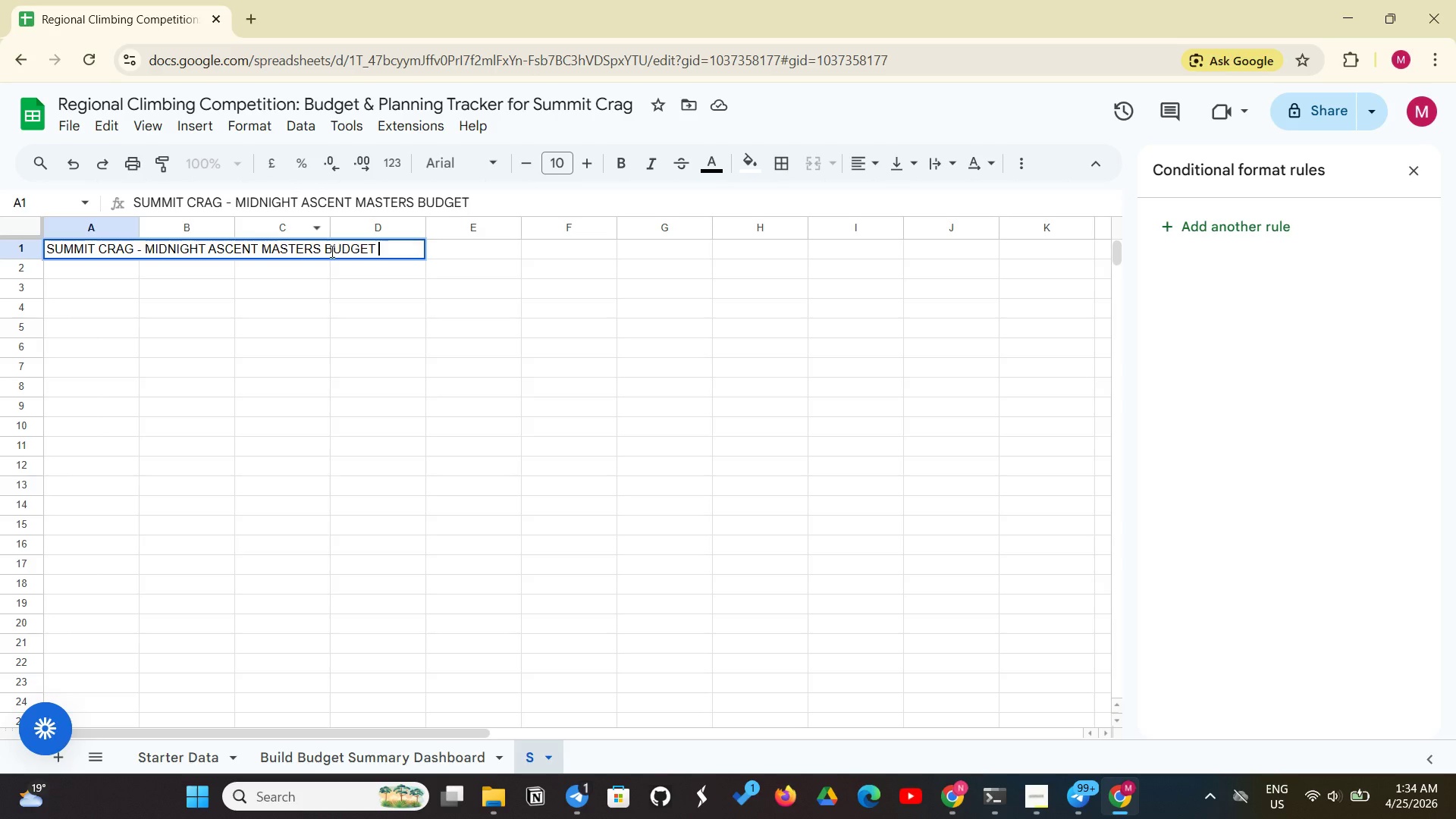 
left_click([328, 252])
 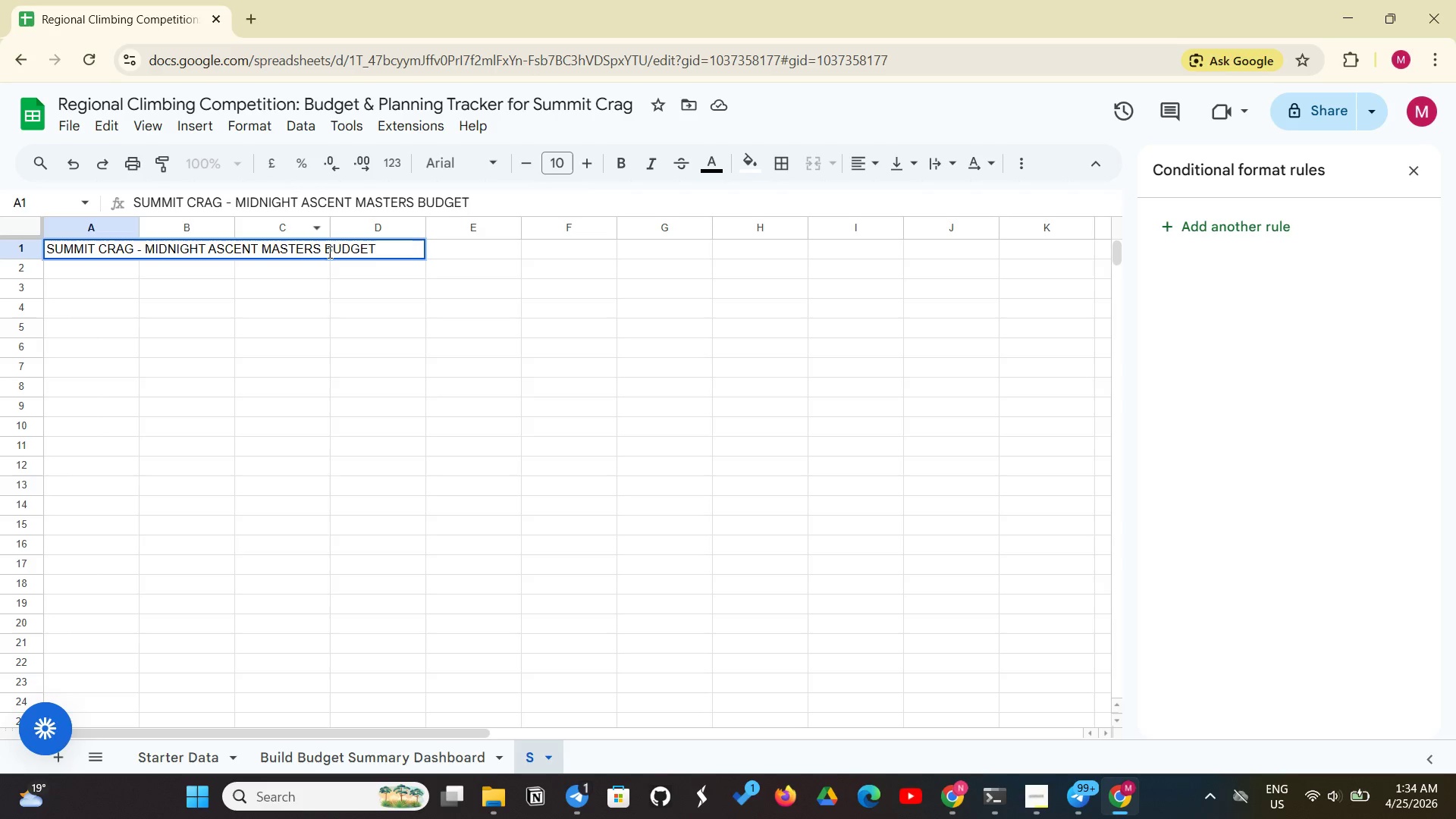 
key(Space)
 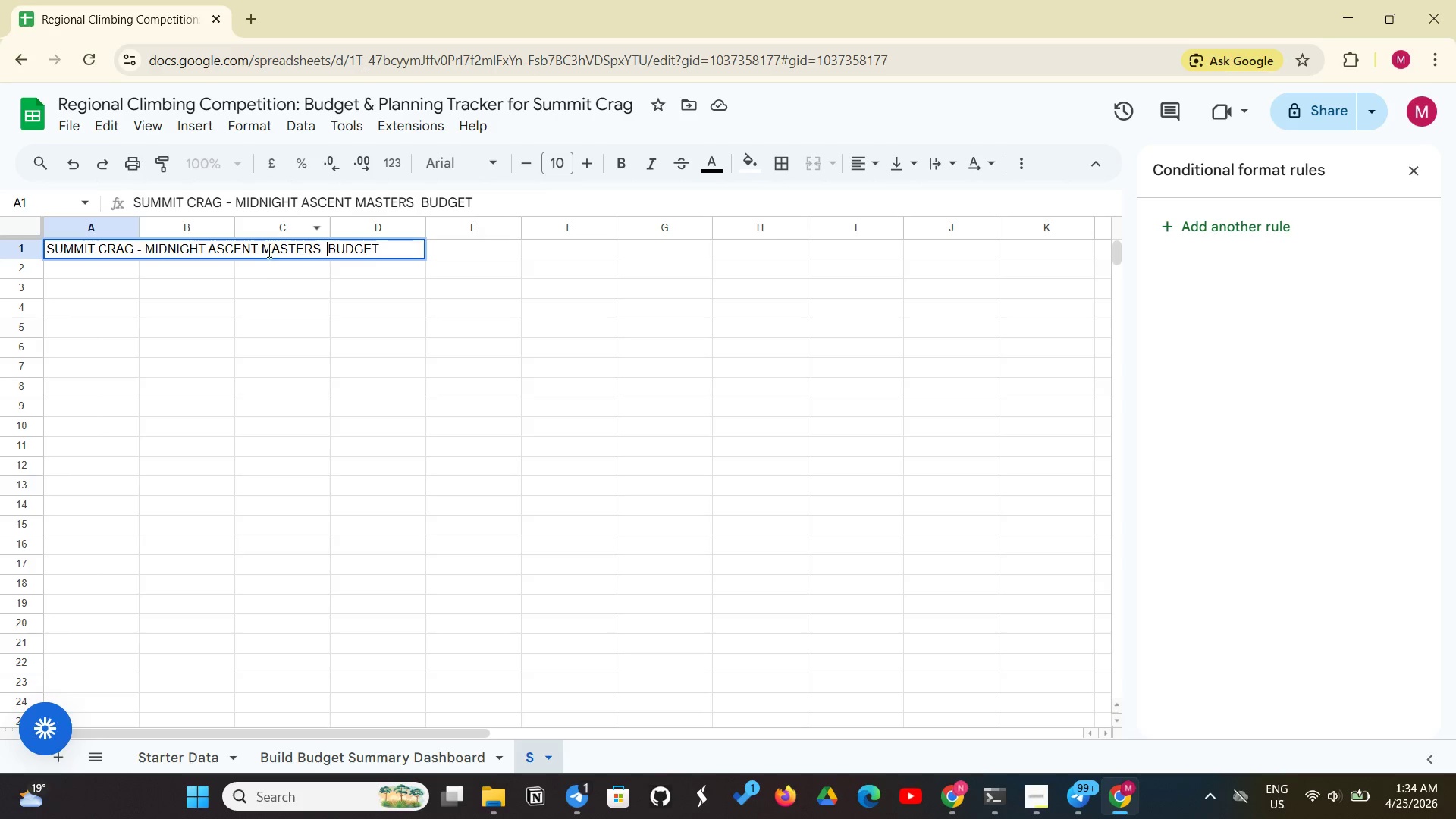 
left_click([262, 251])
 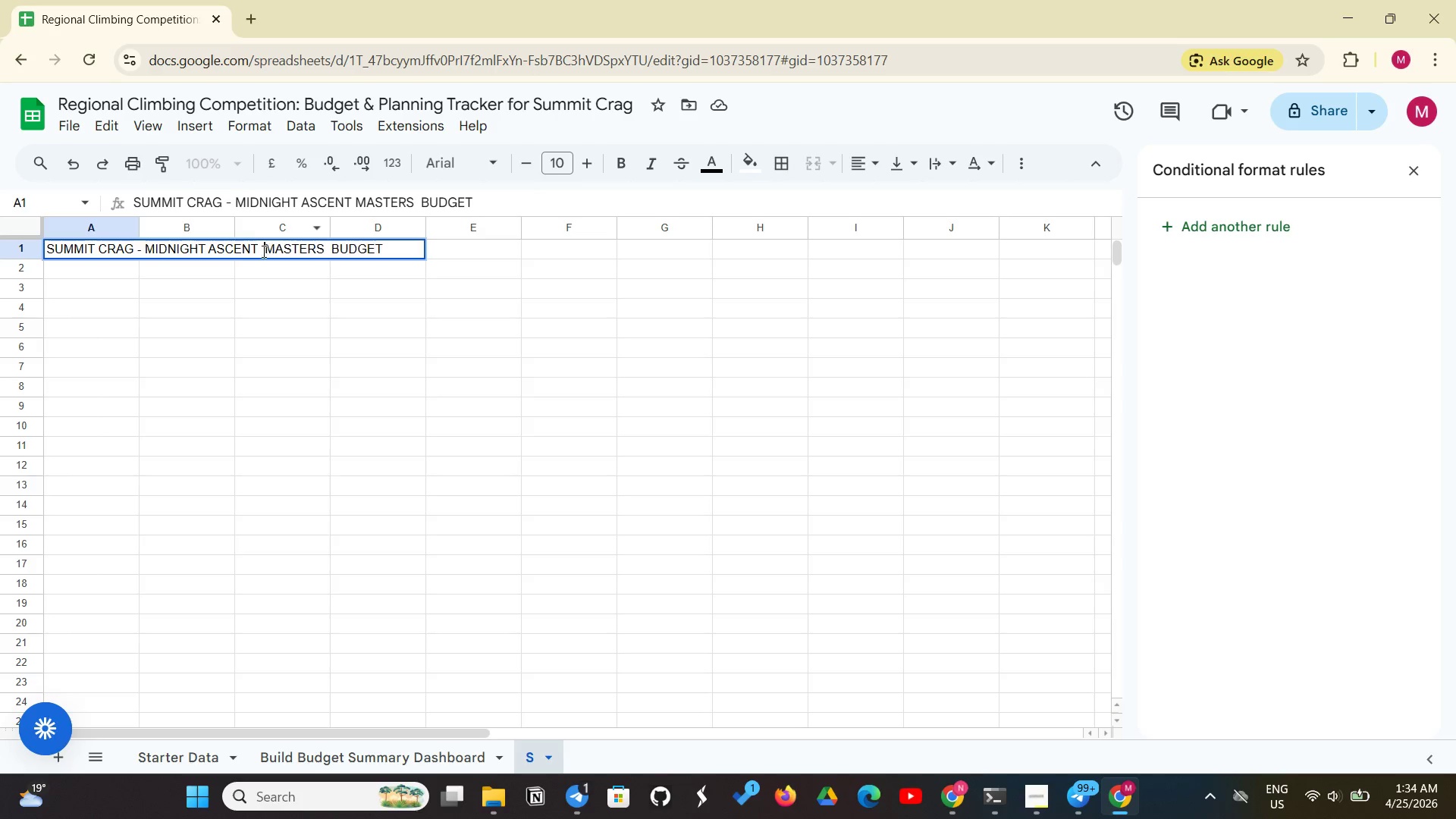 
key(Space)
 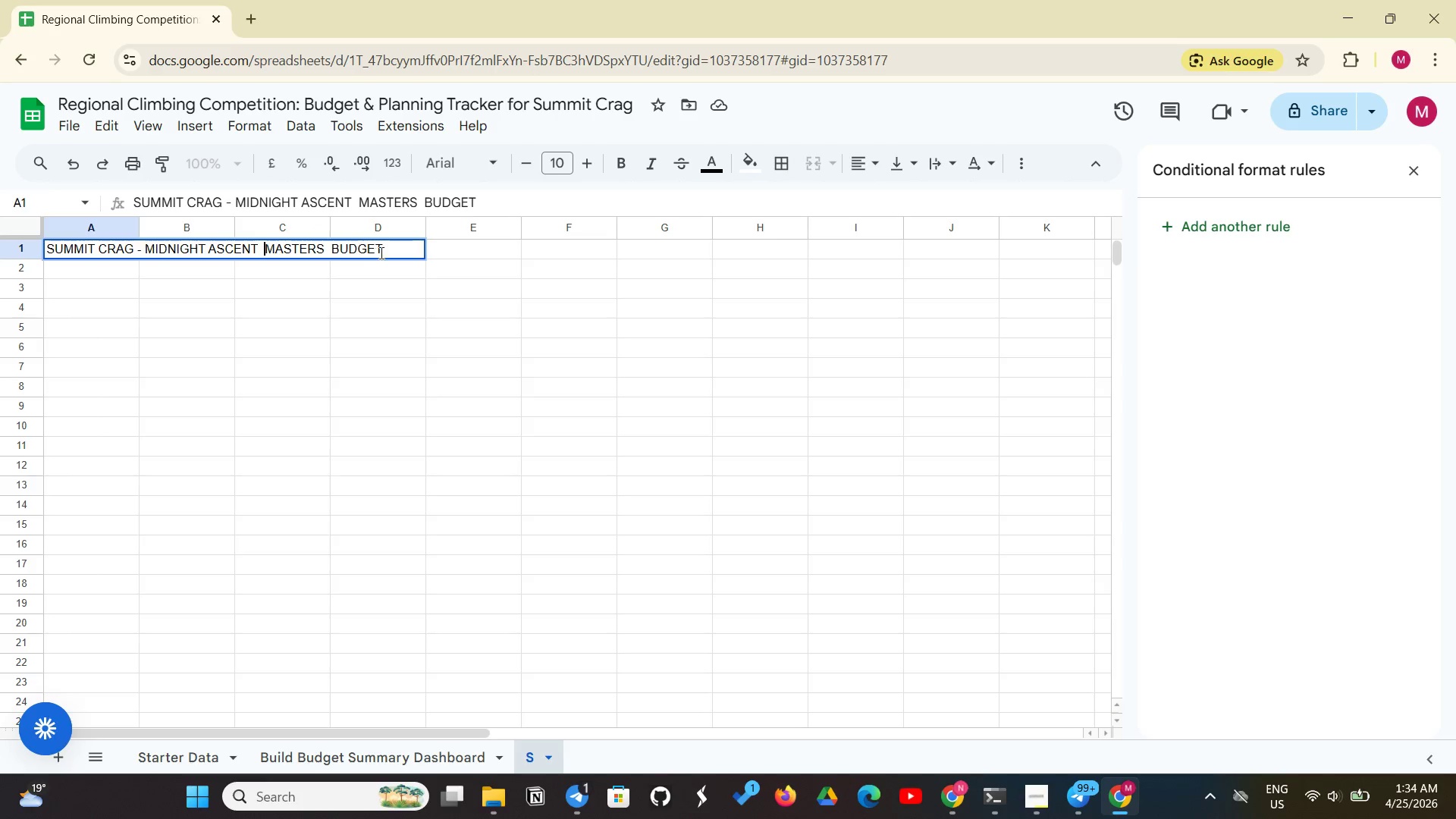 
left_click([381, 253])
 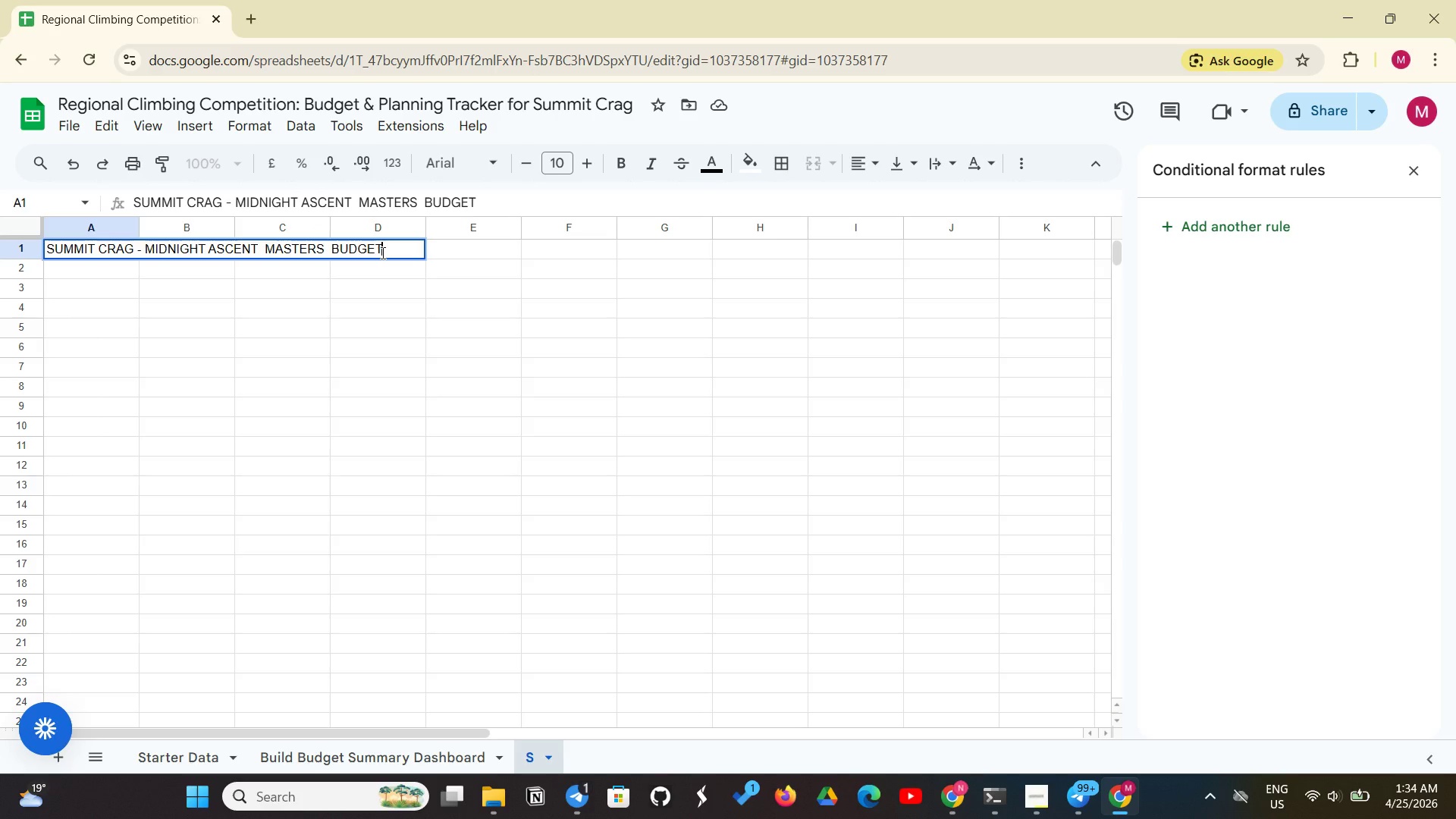 
type( TRACKER )
 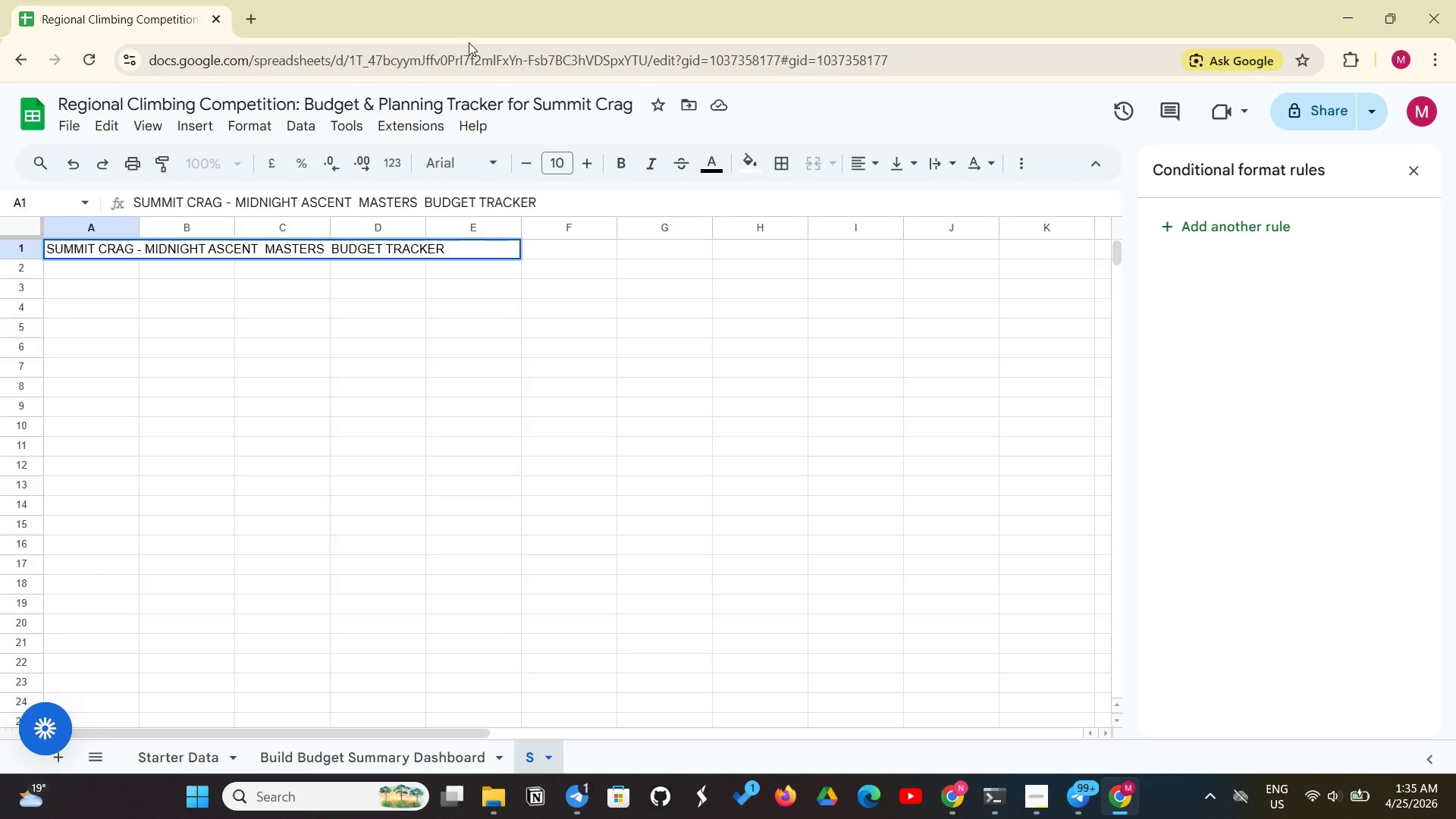 
key(Enter)
 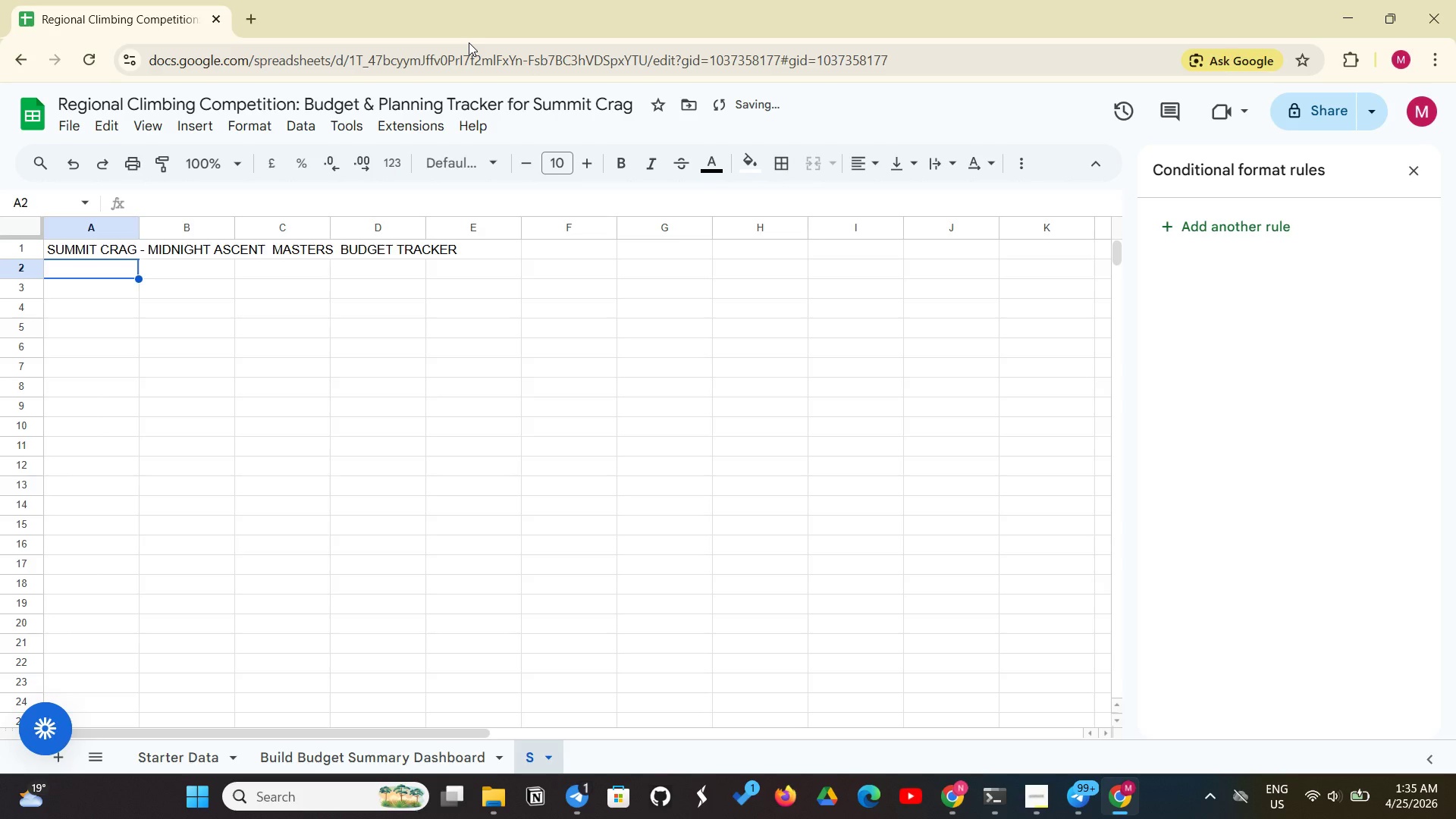 
type(HOW TO USE:)
 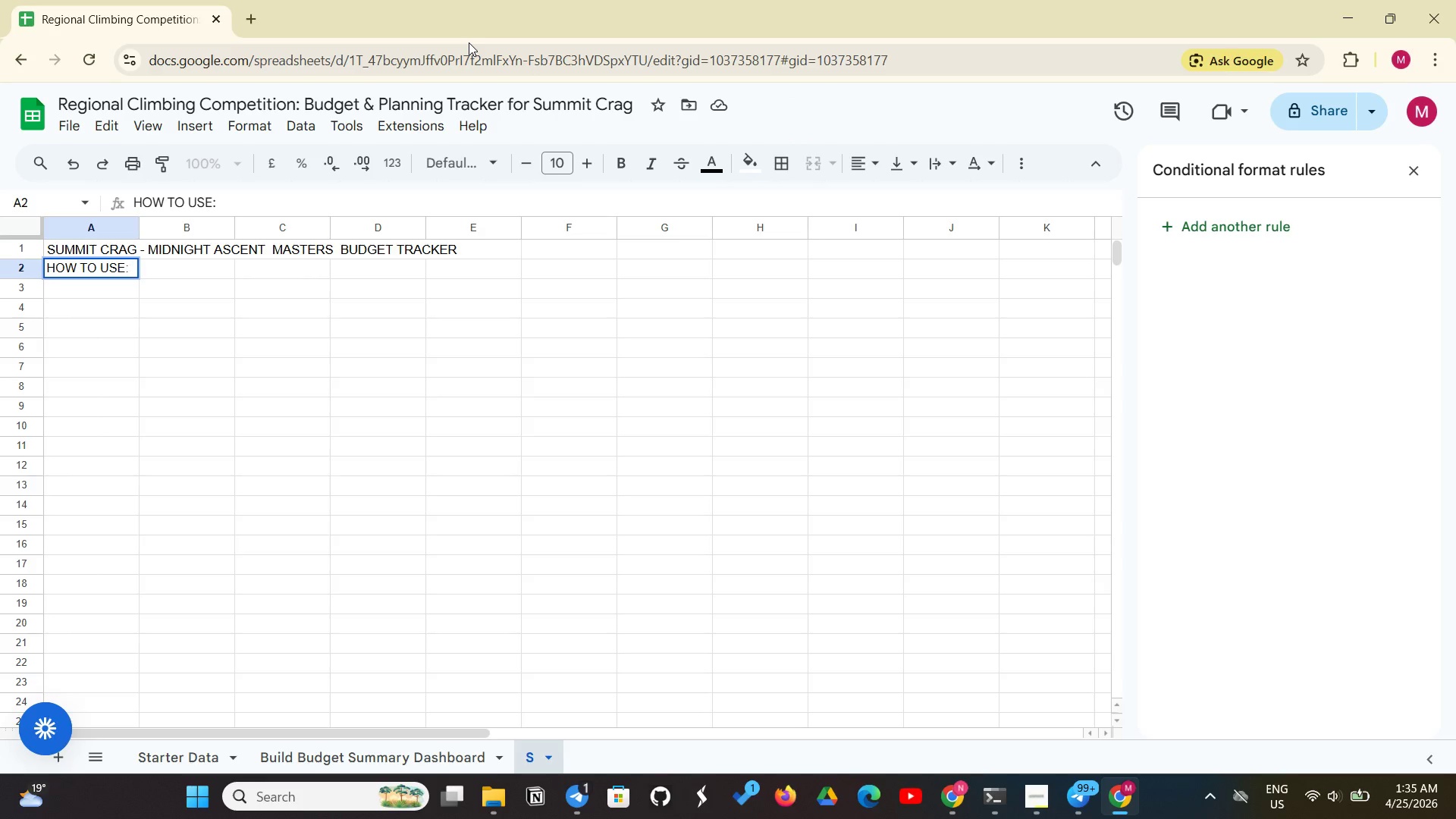 
key(Enter)
 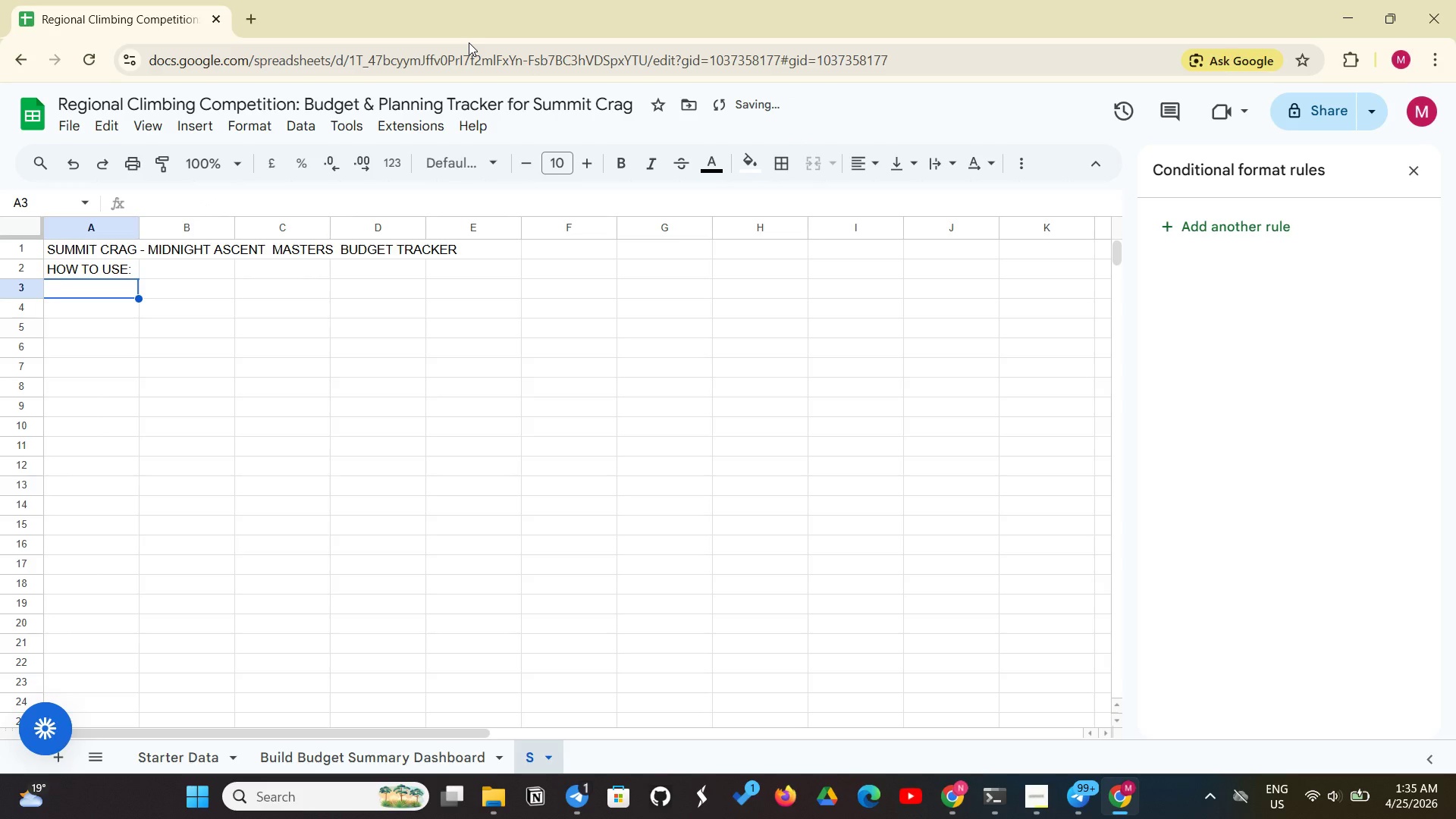 
type(1.BUDGET )
 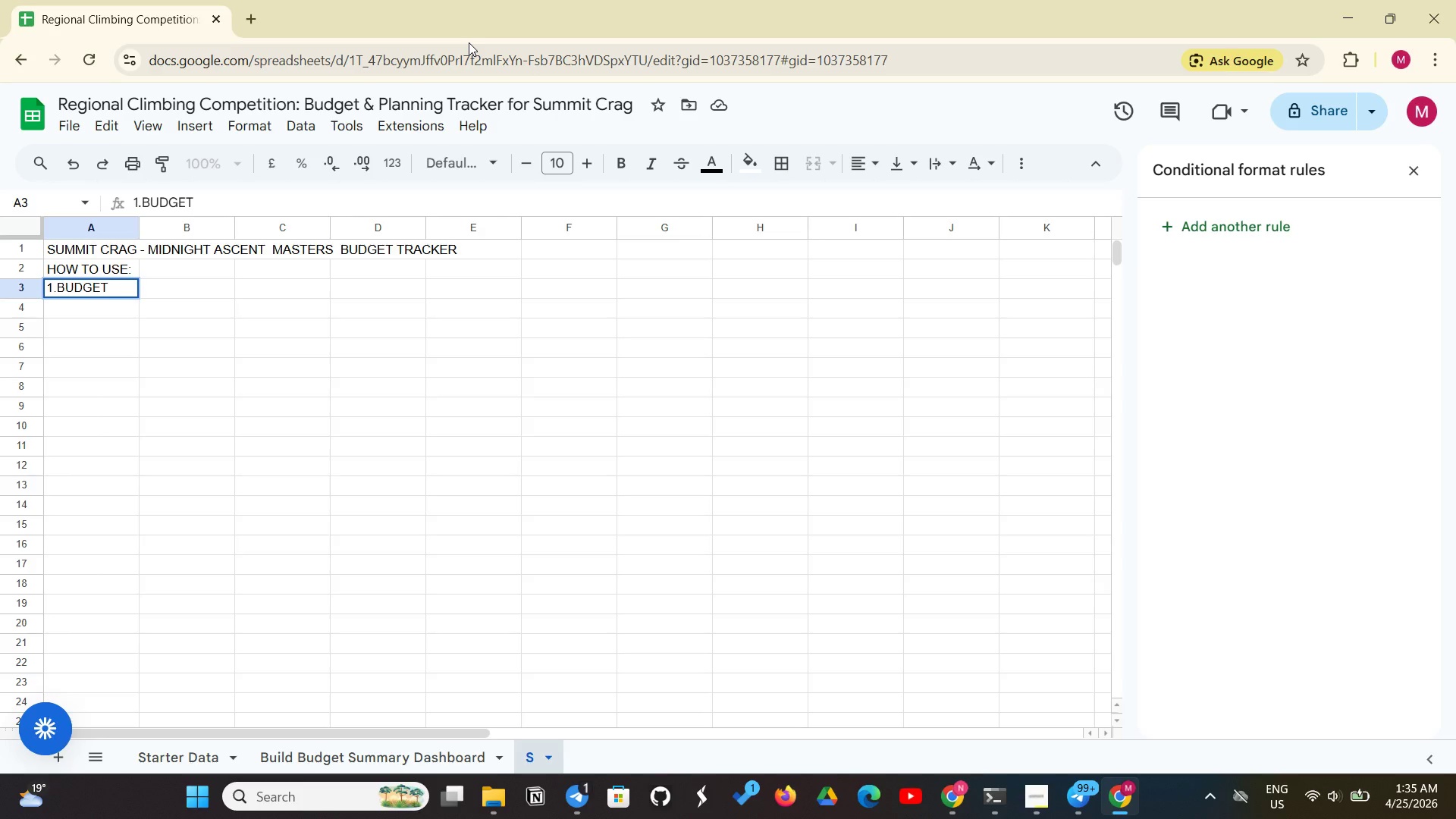 
type(SUMMARY )
 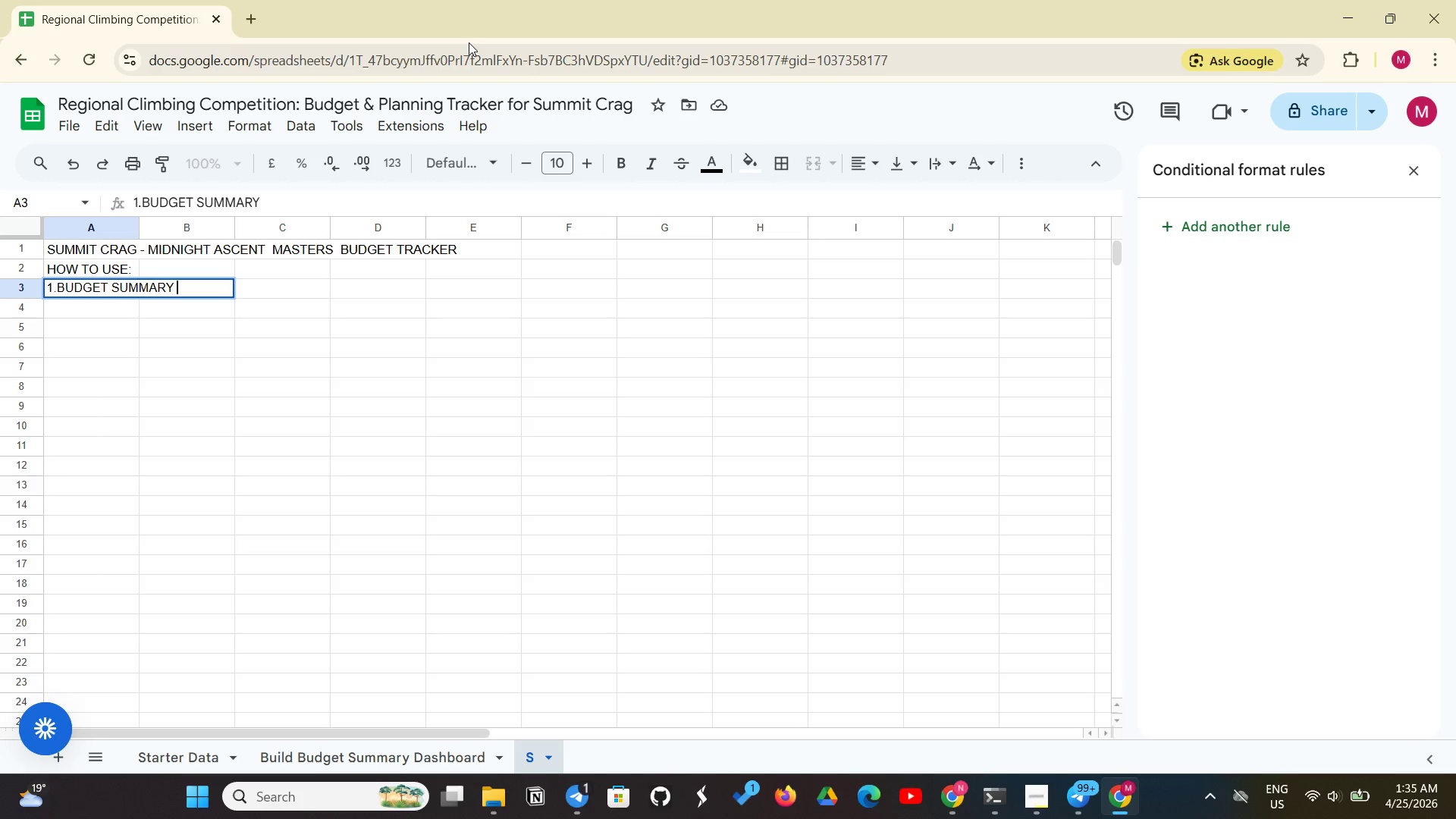 
wait(5.77)
 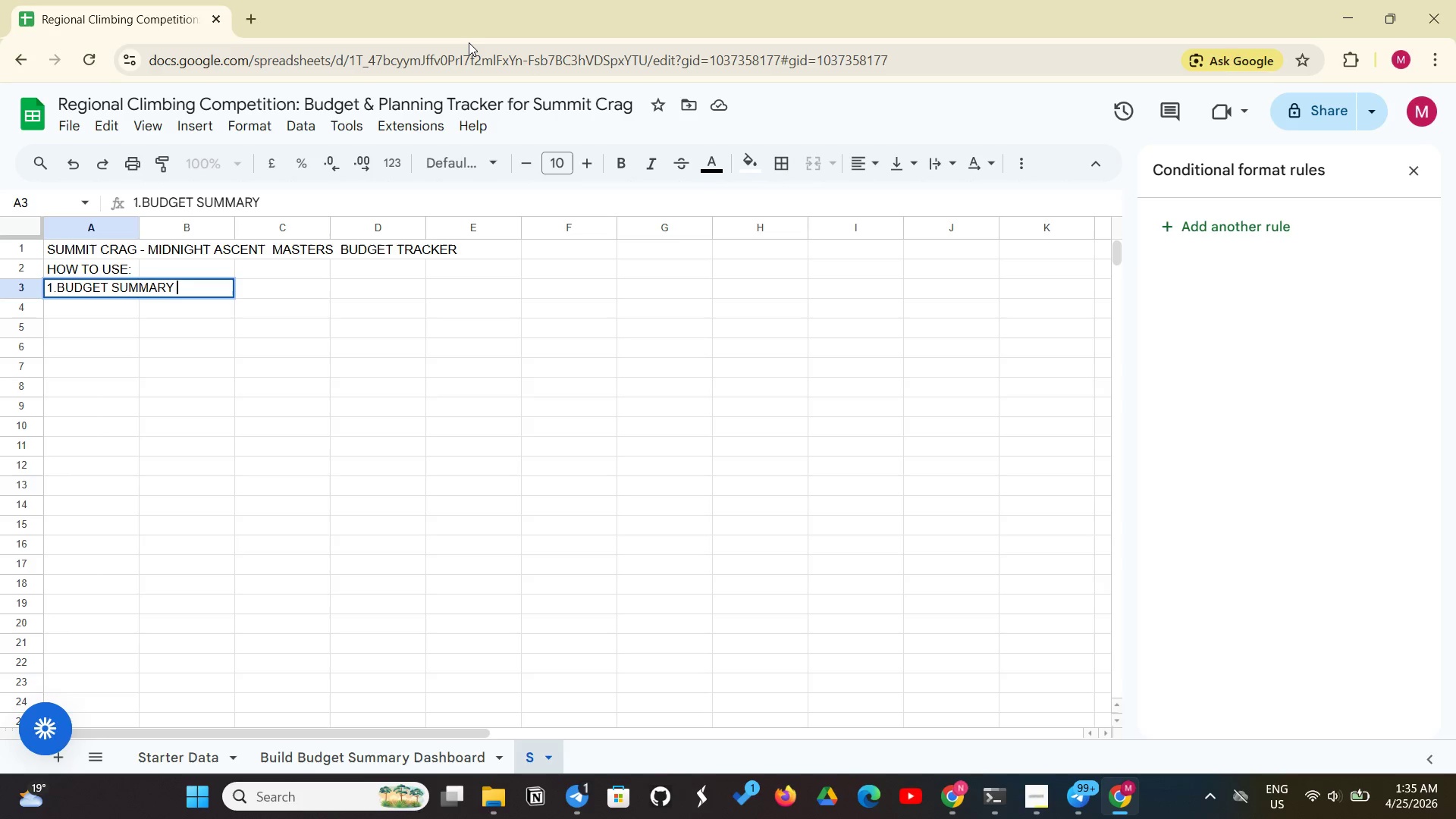 
type( DASHBOARD:)
 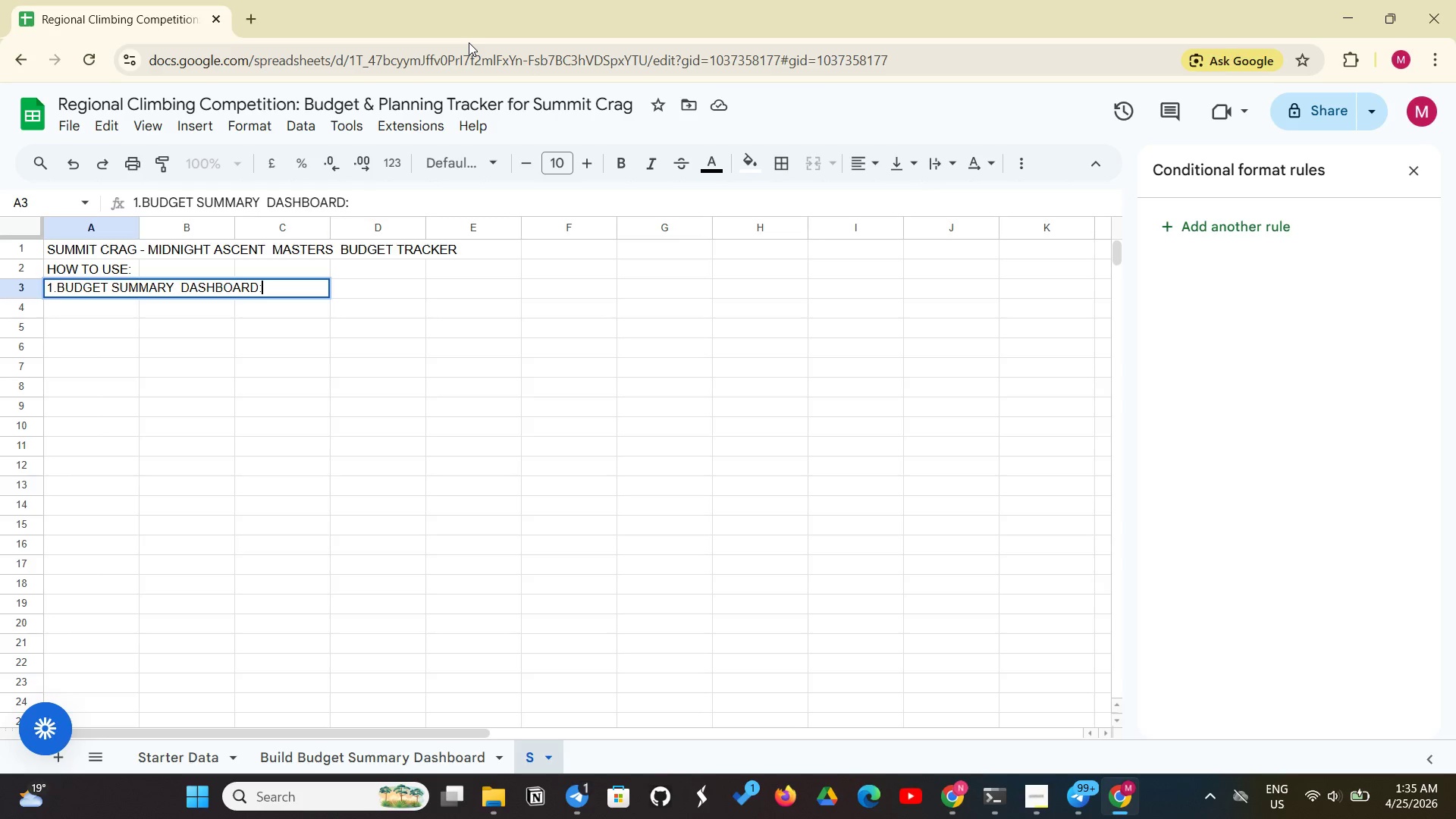 
key(Enter)
 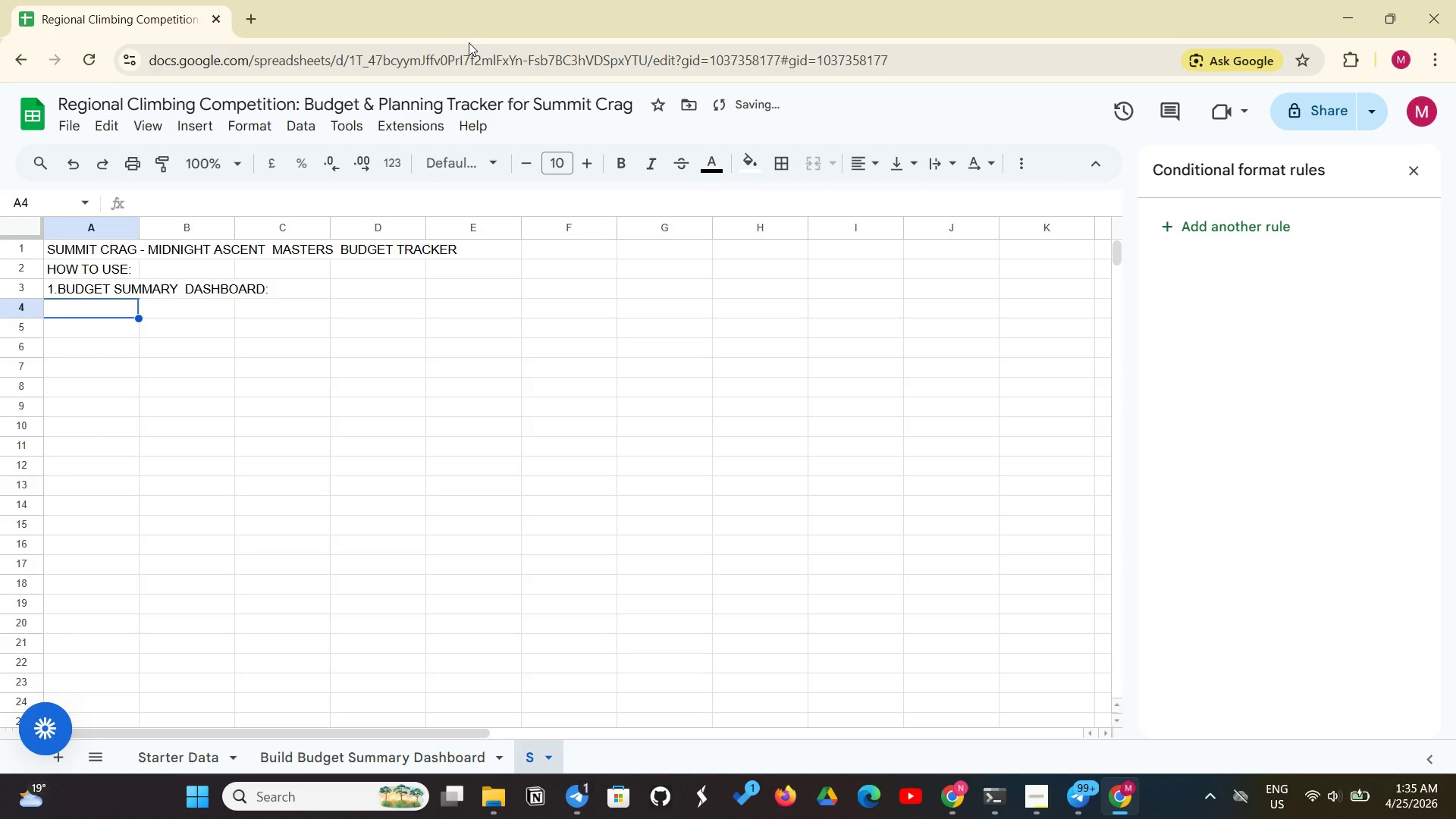 
type(        -s)
key(Backspace)
type(D)
key(Backspace)
type(Shows Projected  vs Actual )
 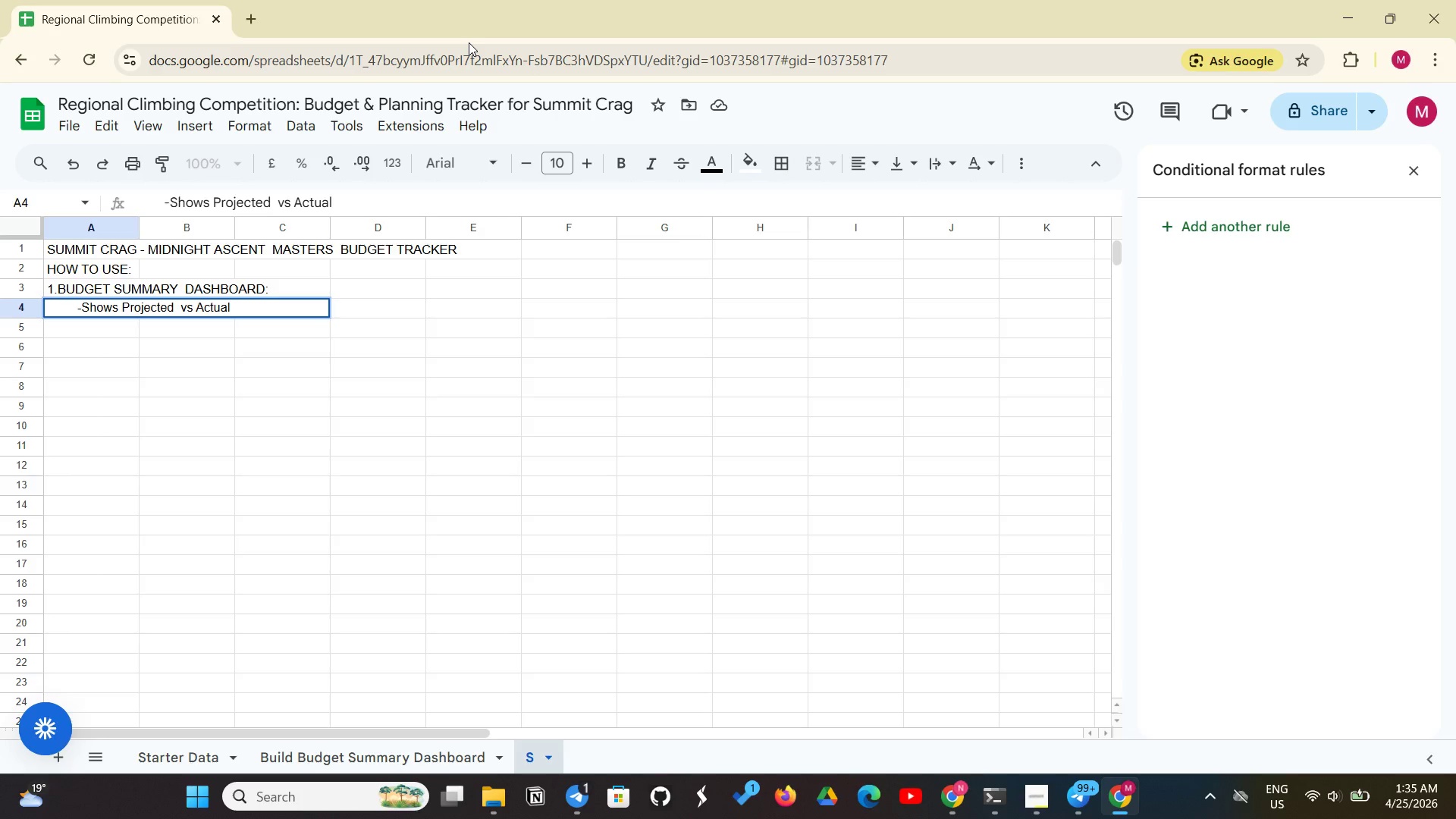 
type(spend by category )
key(Backspace)
type(.)
 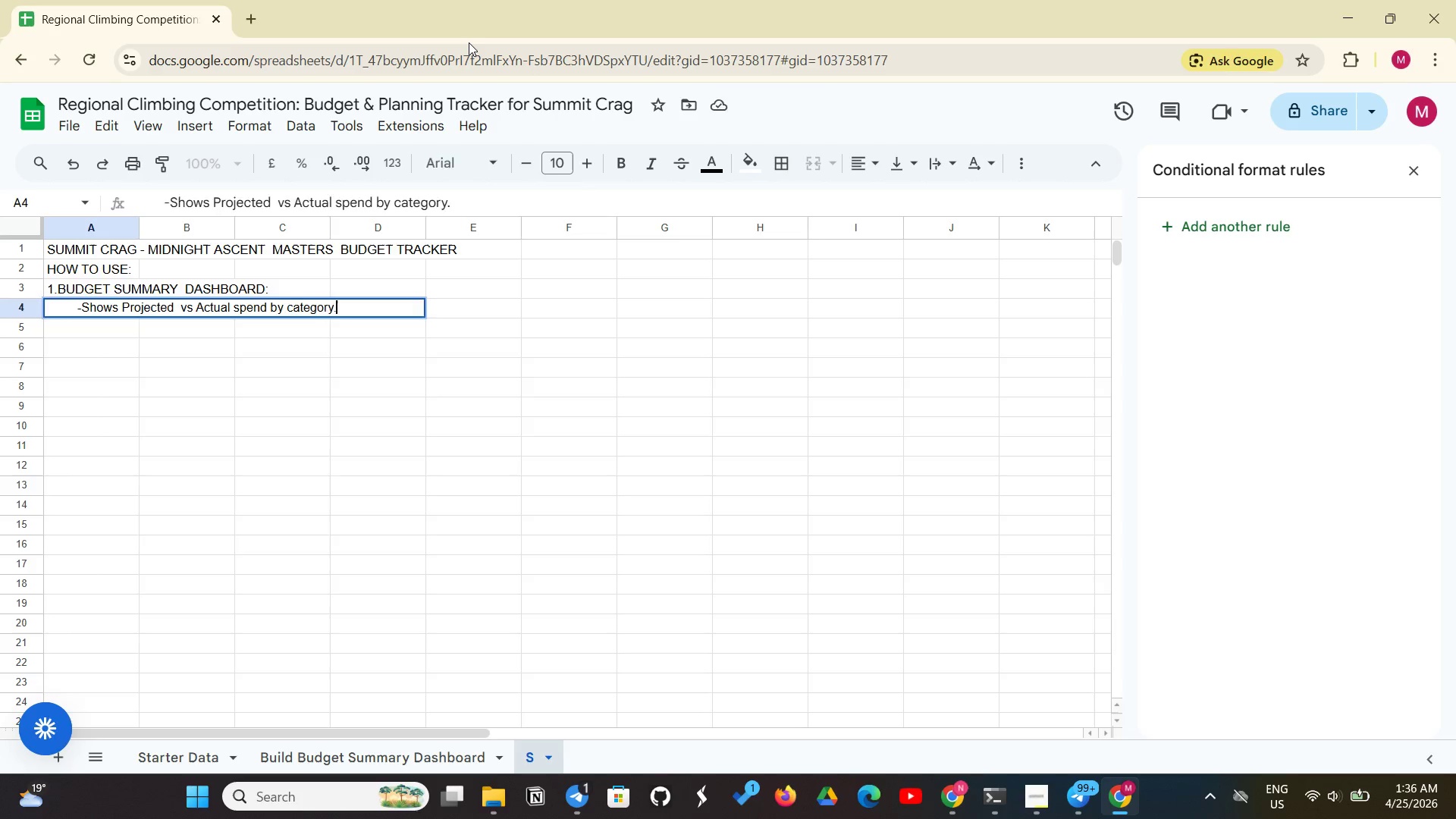 
key(Enter)
 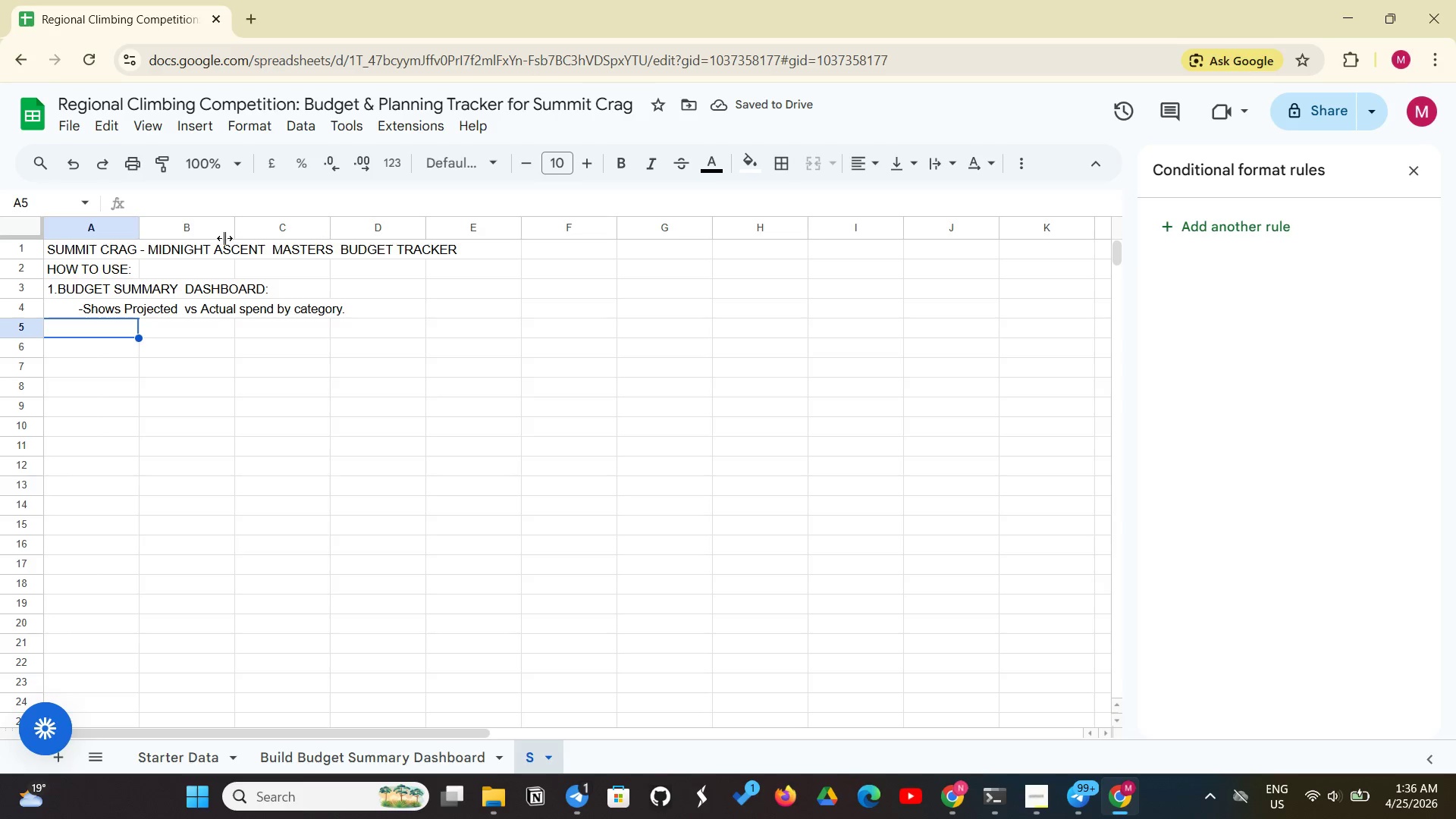 
left_click([118, 309])
 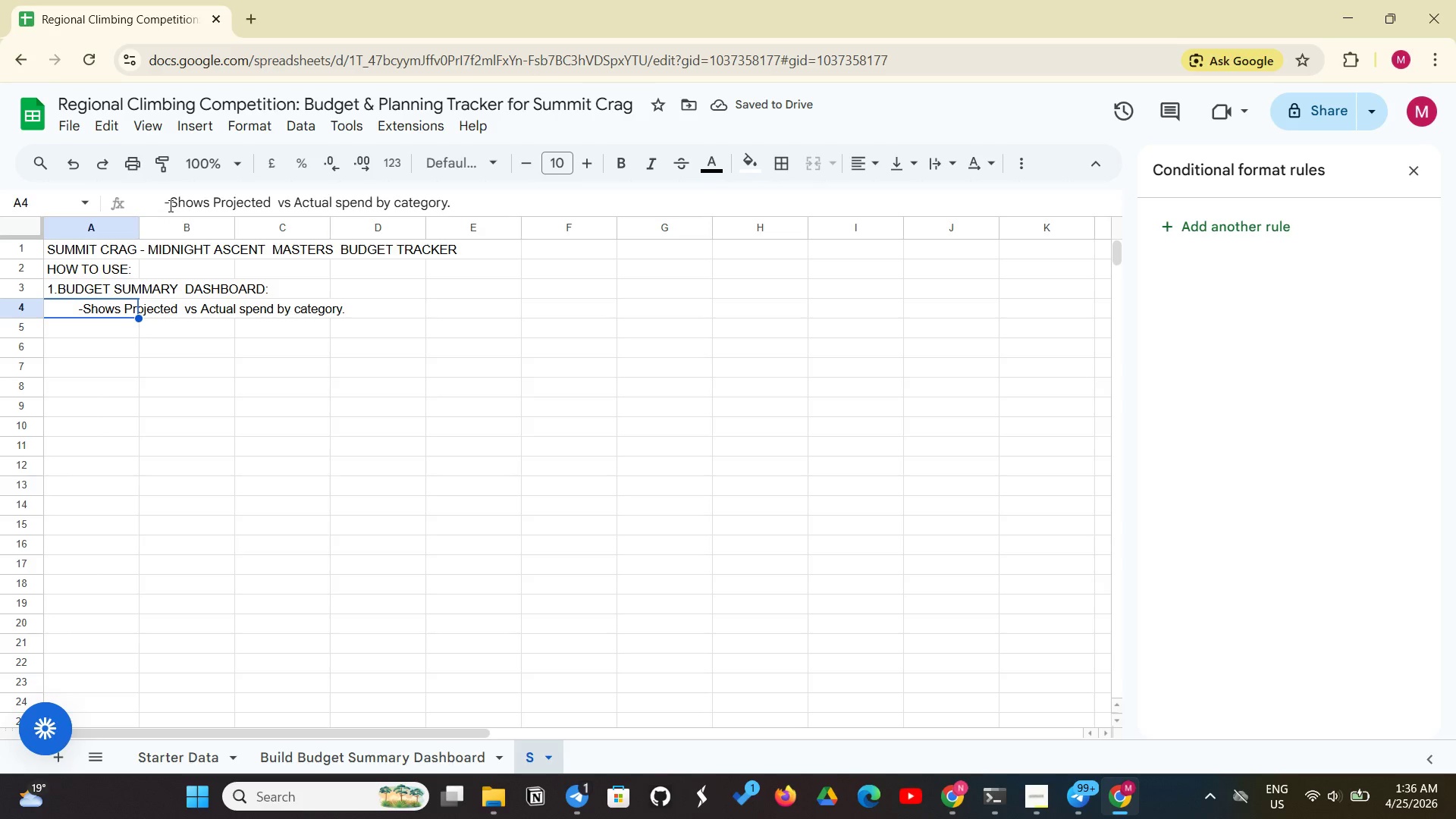 
left_click([169, 206])
 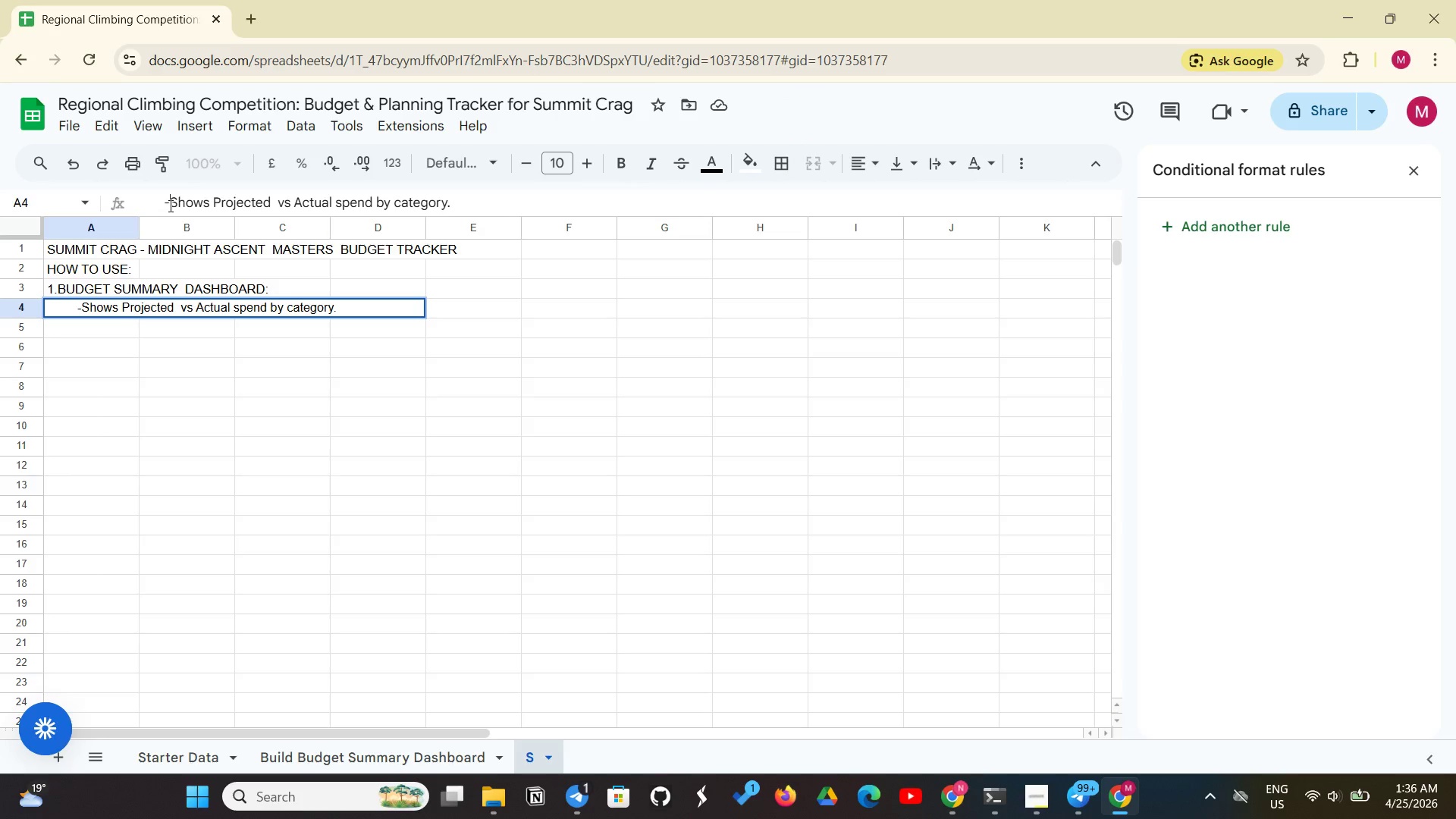 
key(Space)
 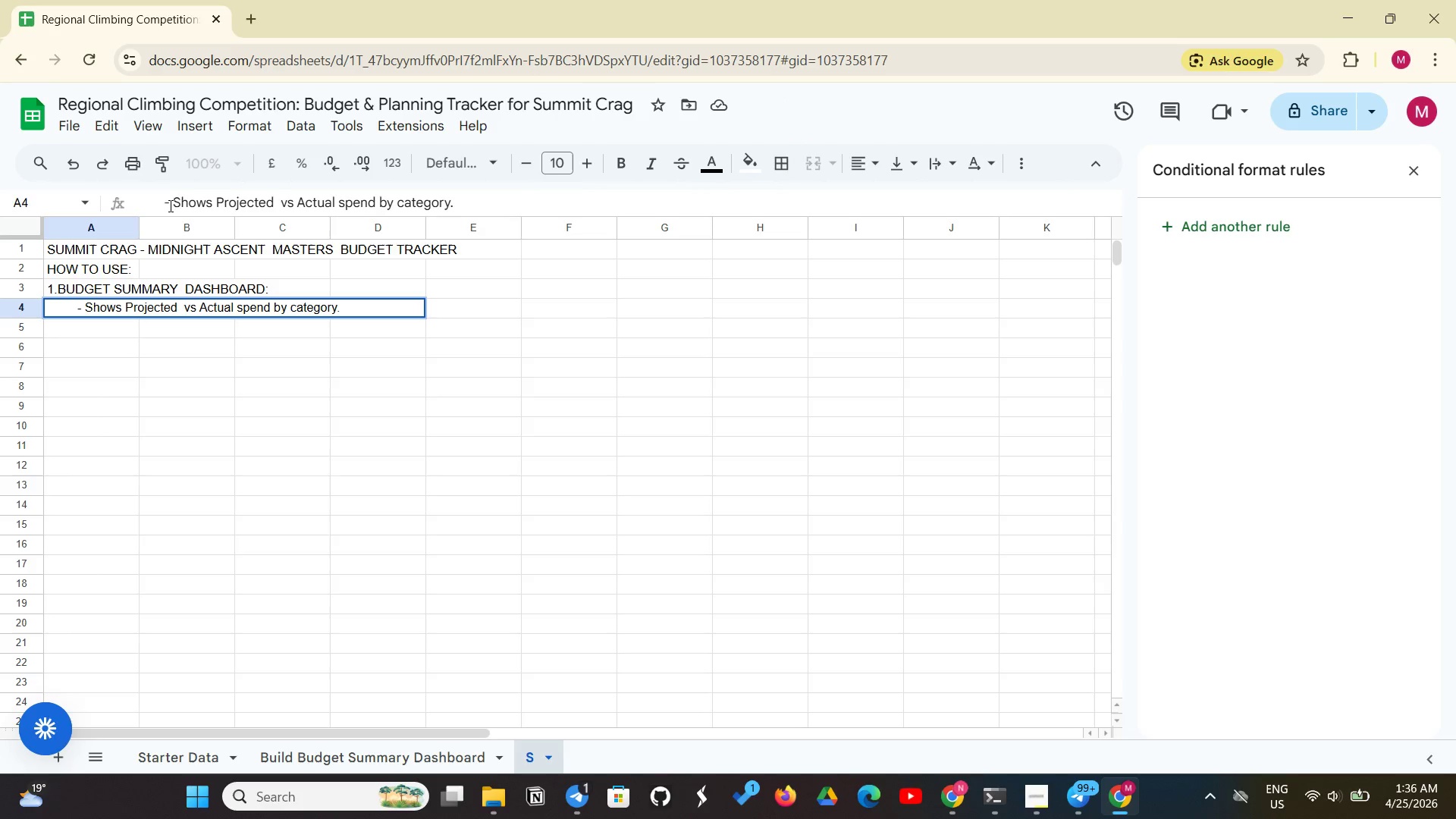 
key(Enter)
 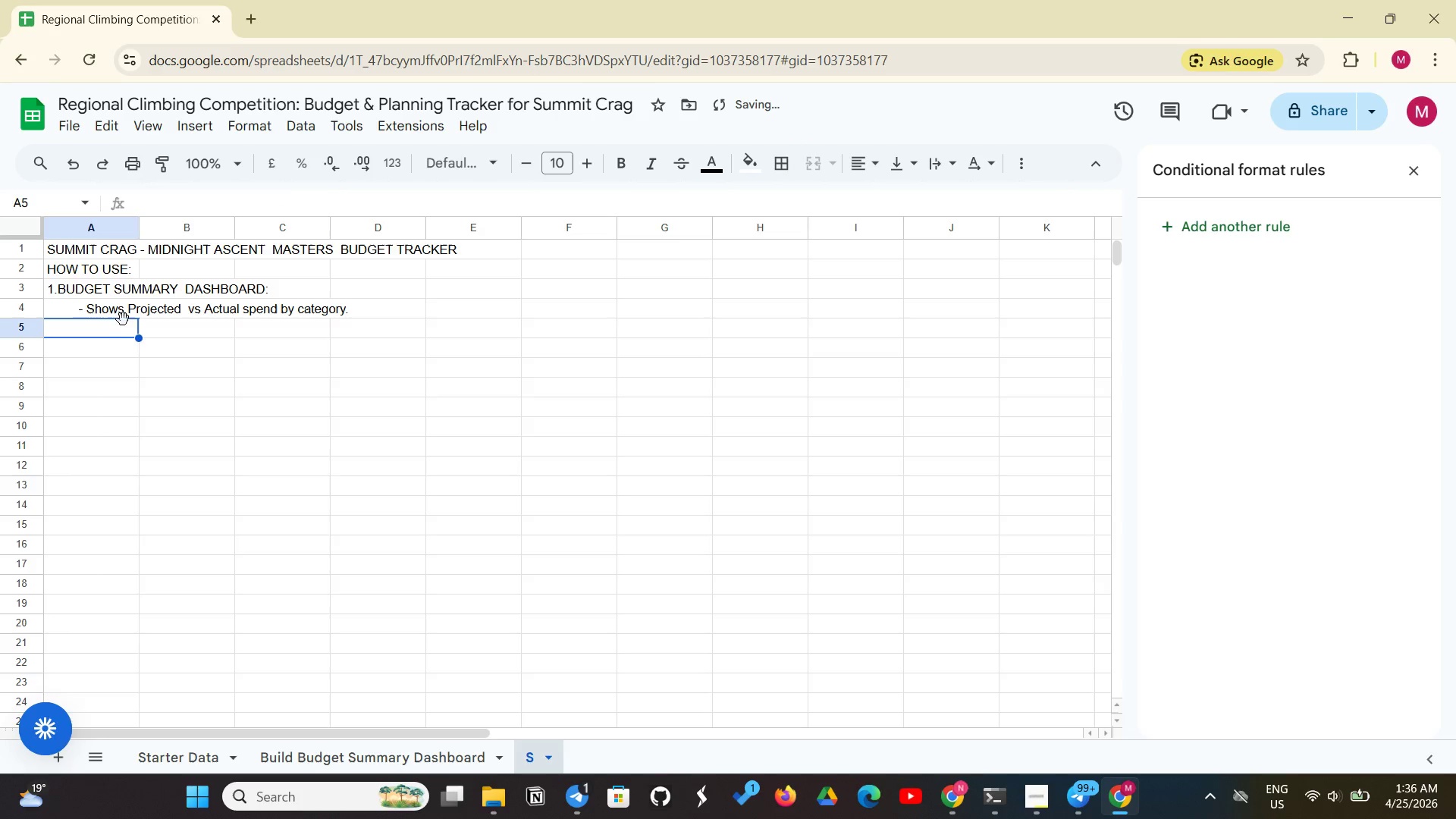 
left_click([107, 337])
 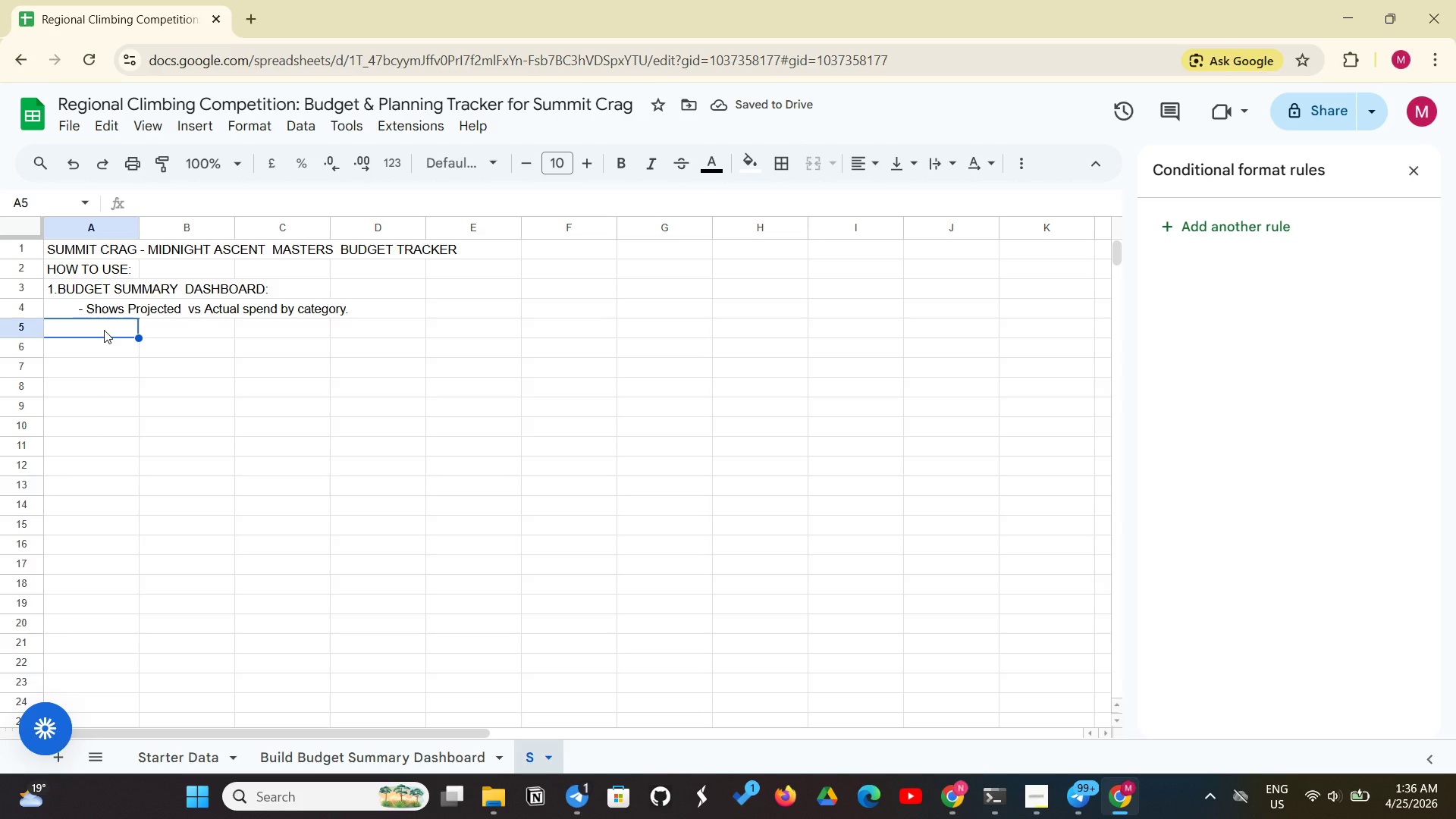 
left_click([104, 330])
 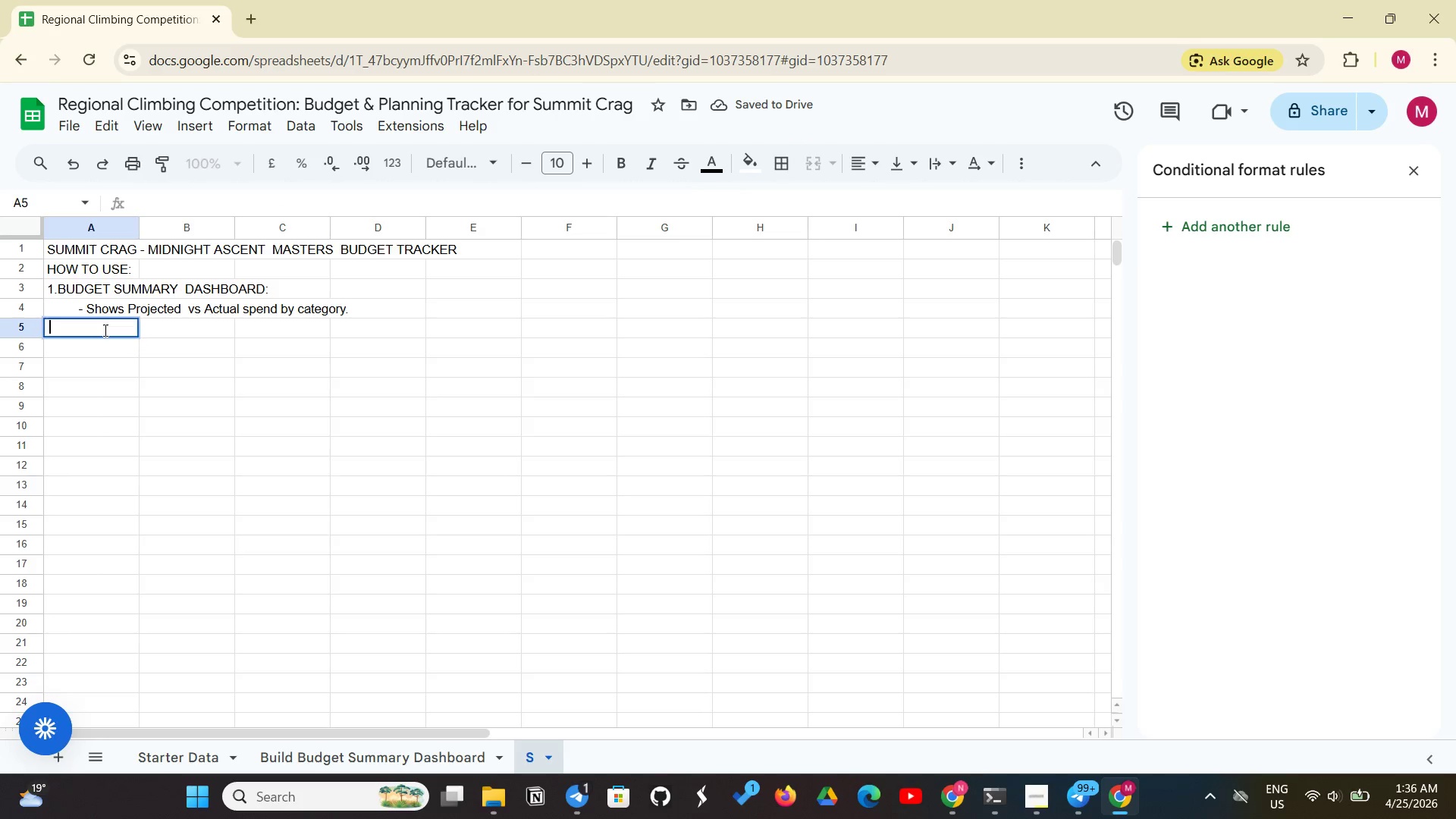 
key(Space)
 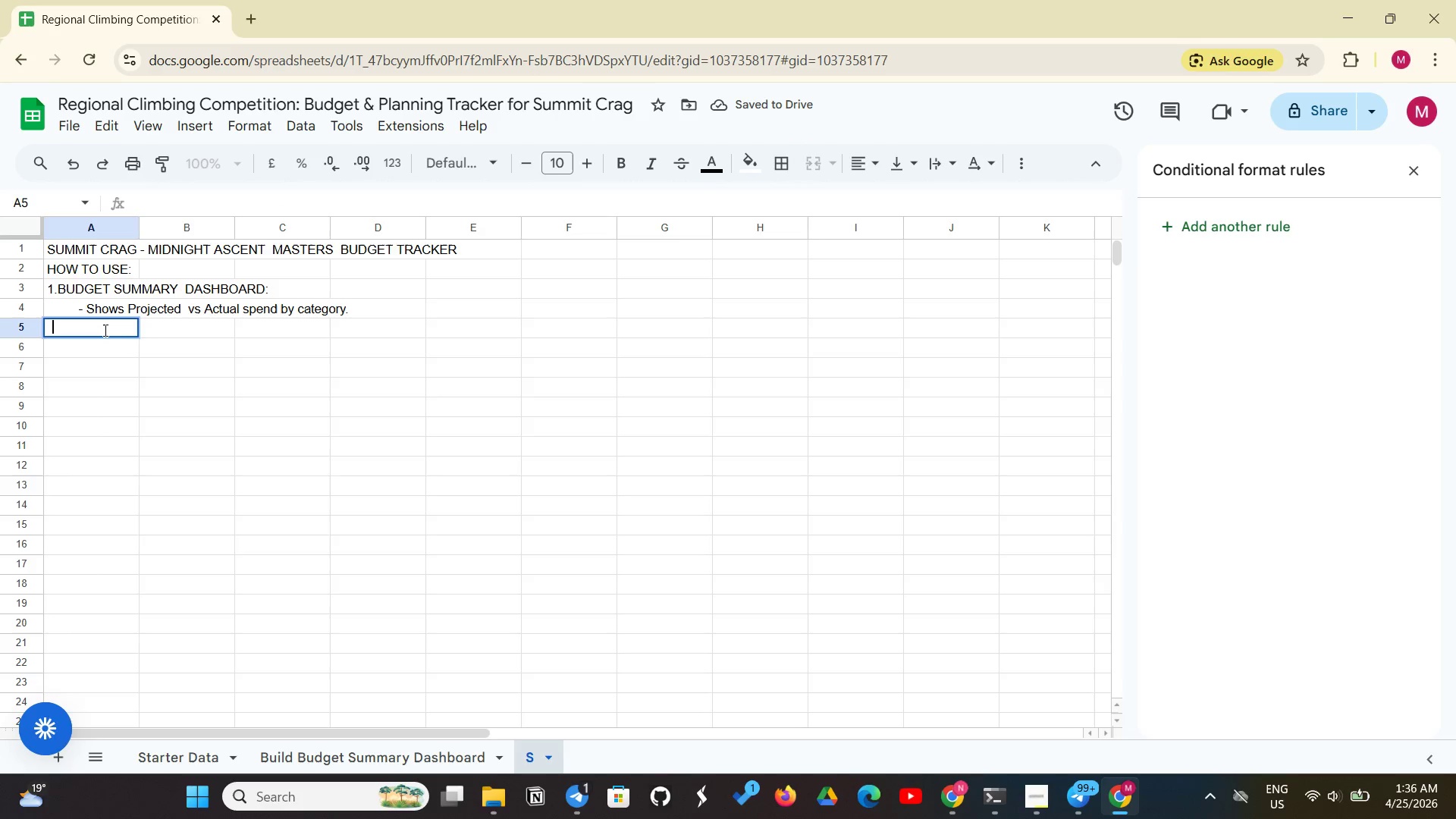 
key(Space)
 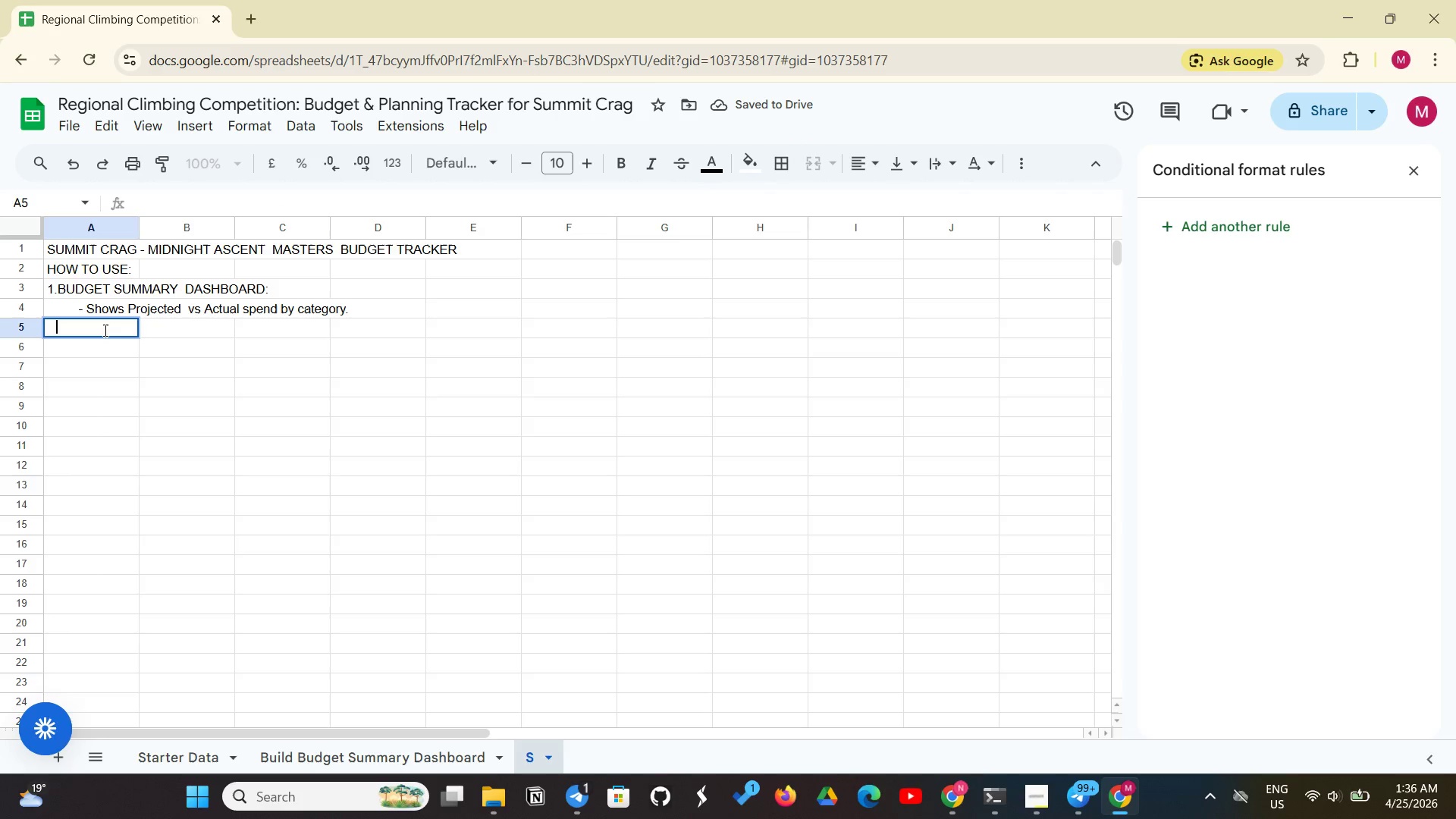 
key(Space)
 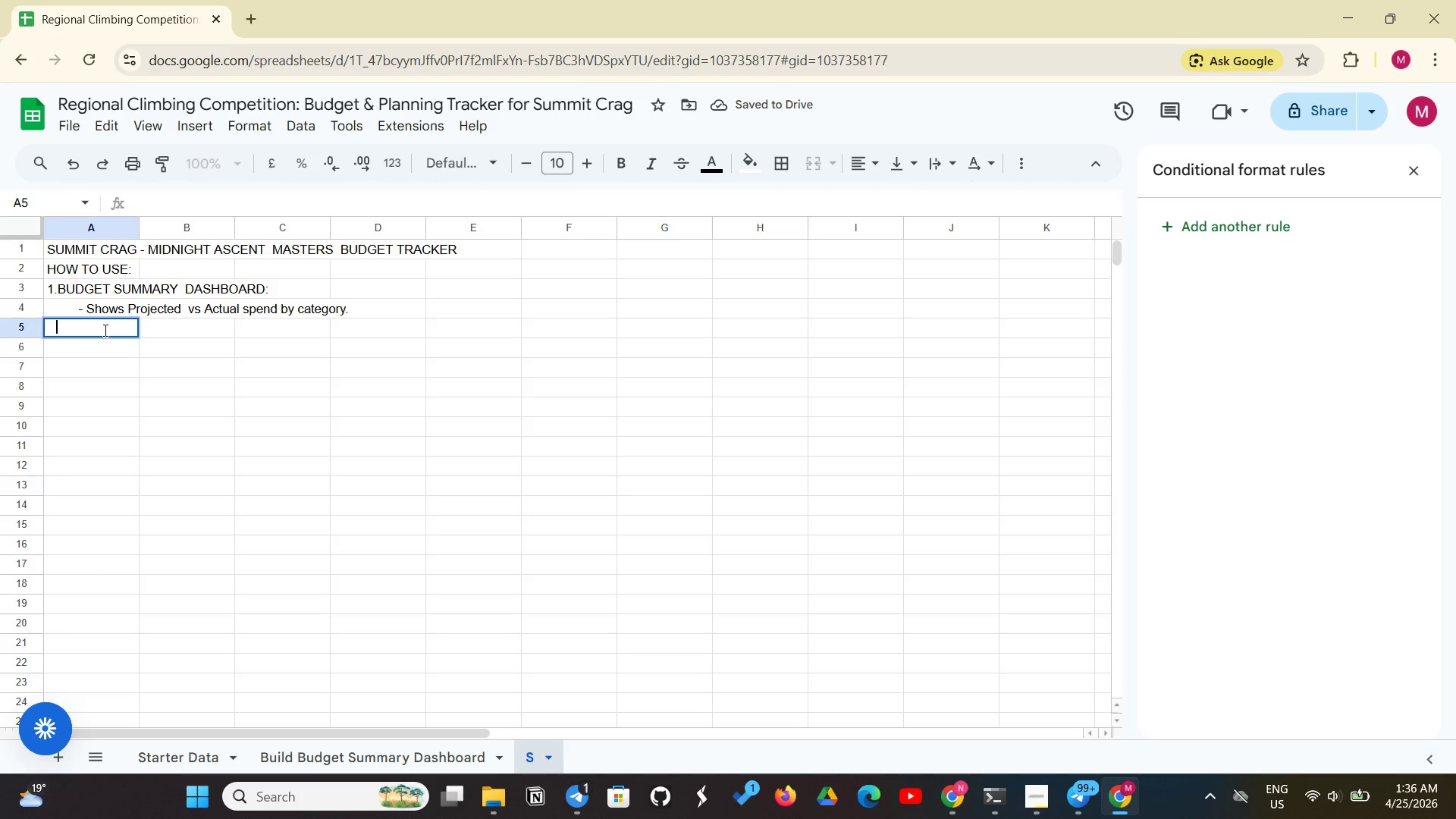 
hold_key(key=Space, duration=0.59)
 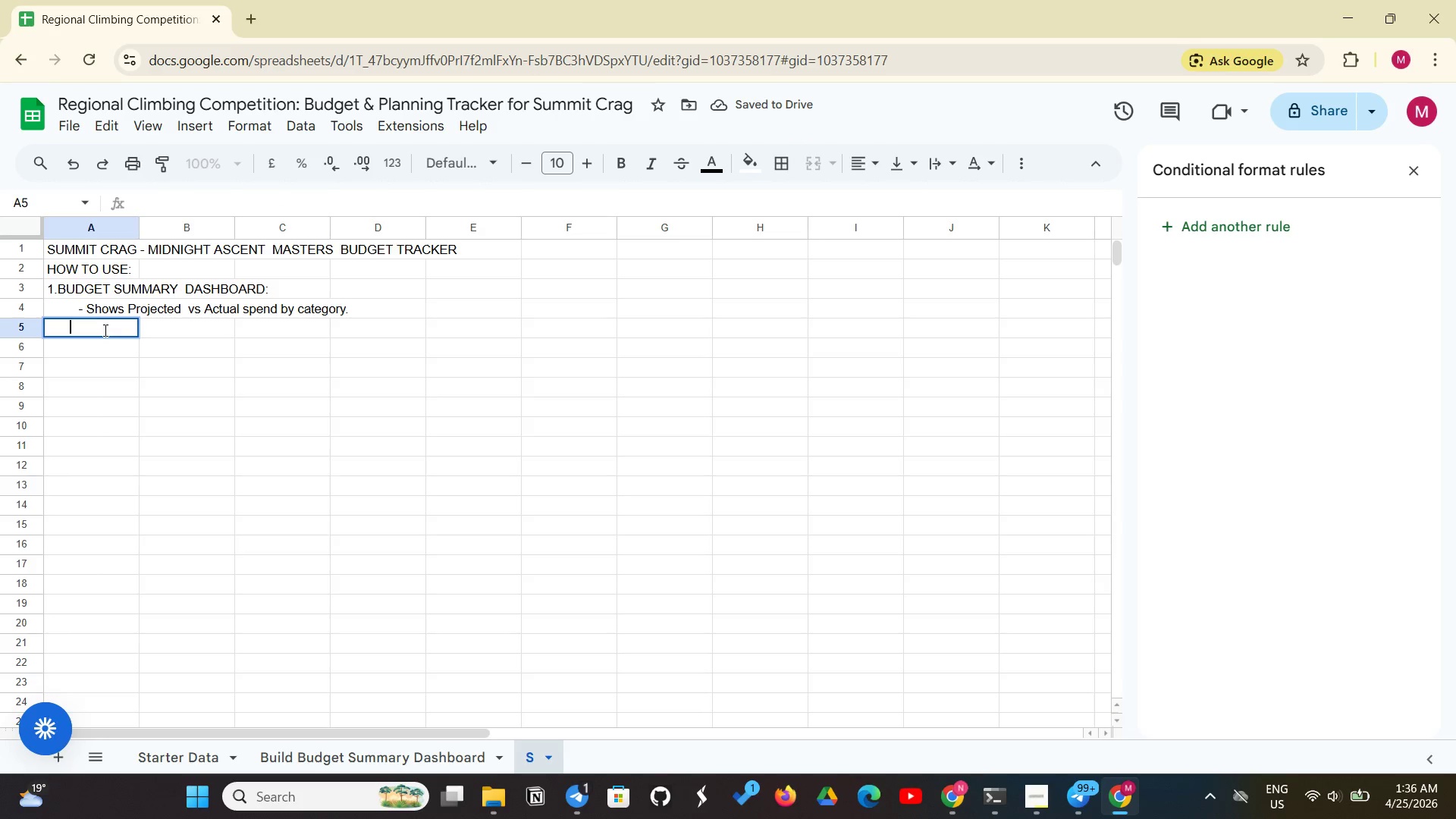 
key(Space)
 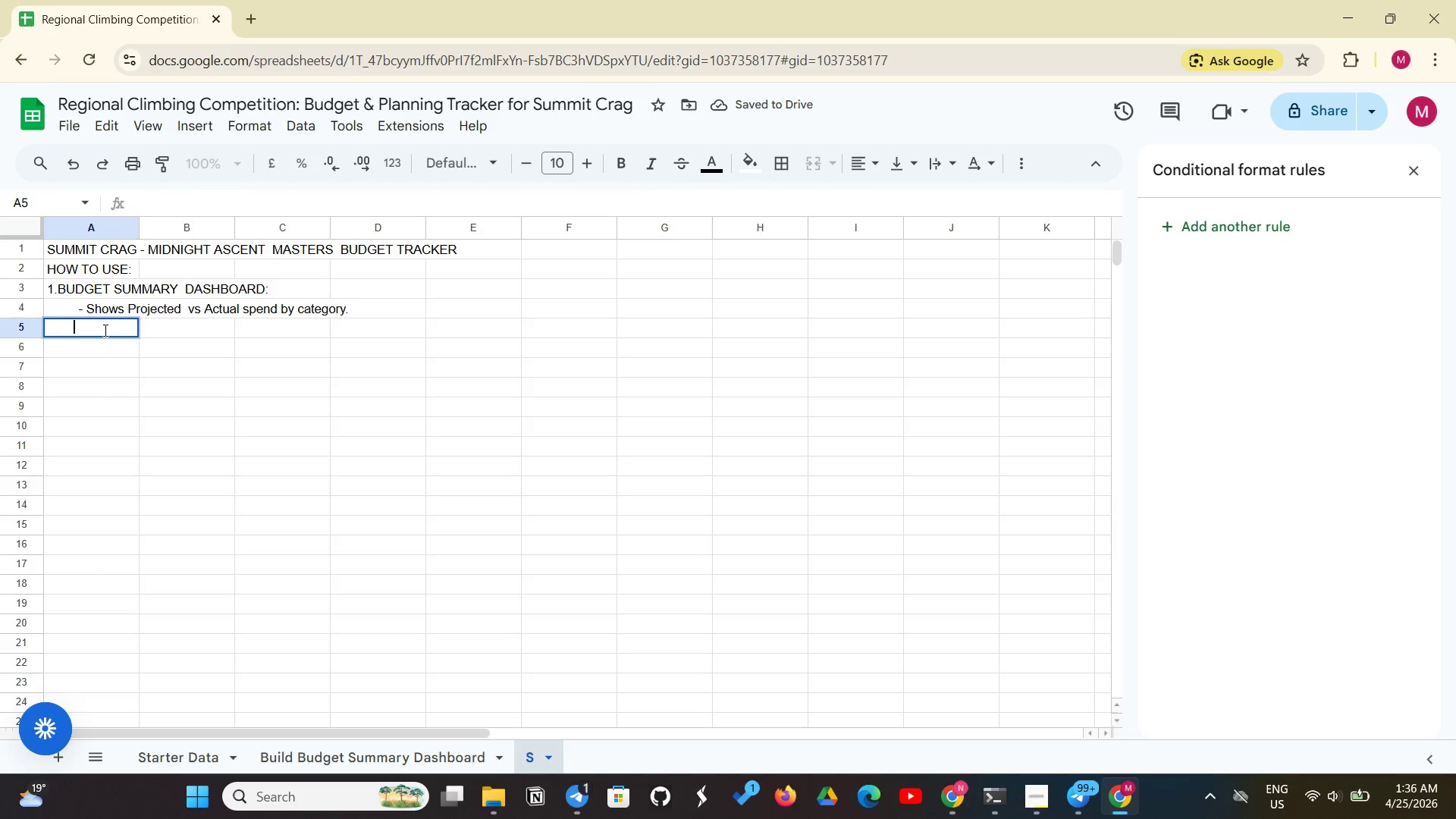 
key(Space)
 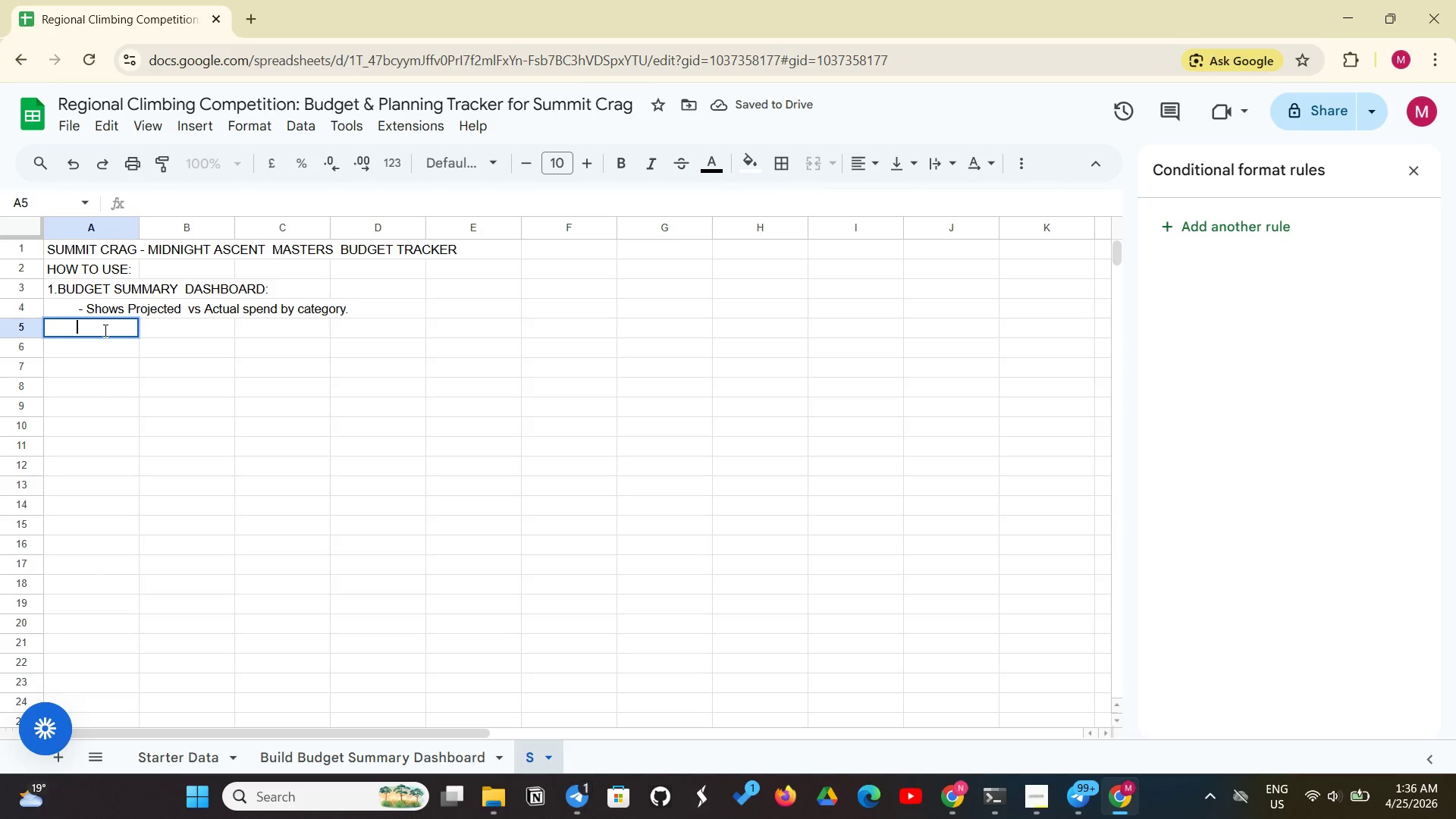 
key(Space)
 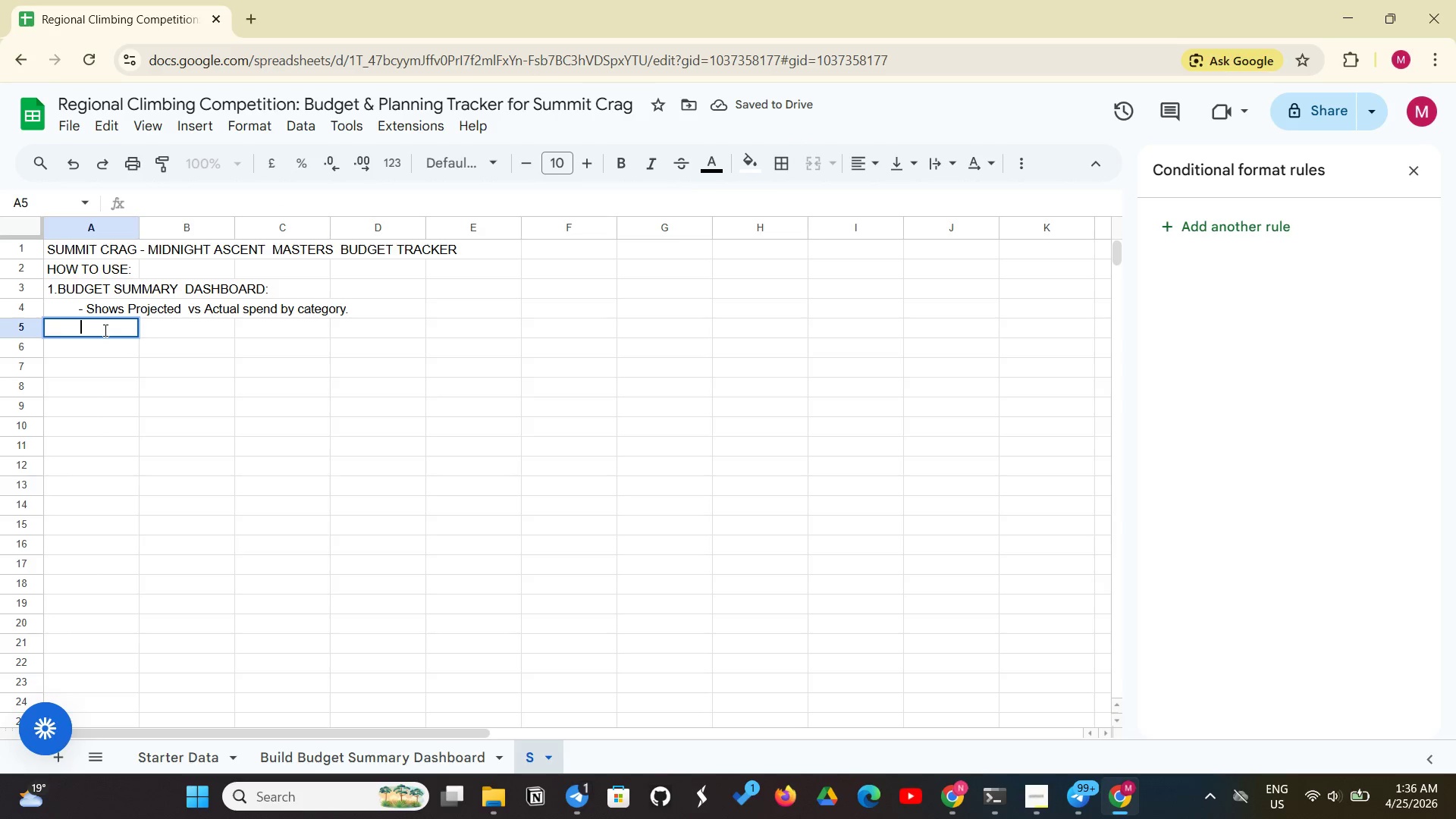 
key(Space)
 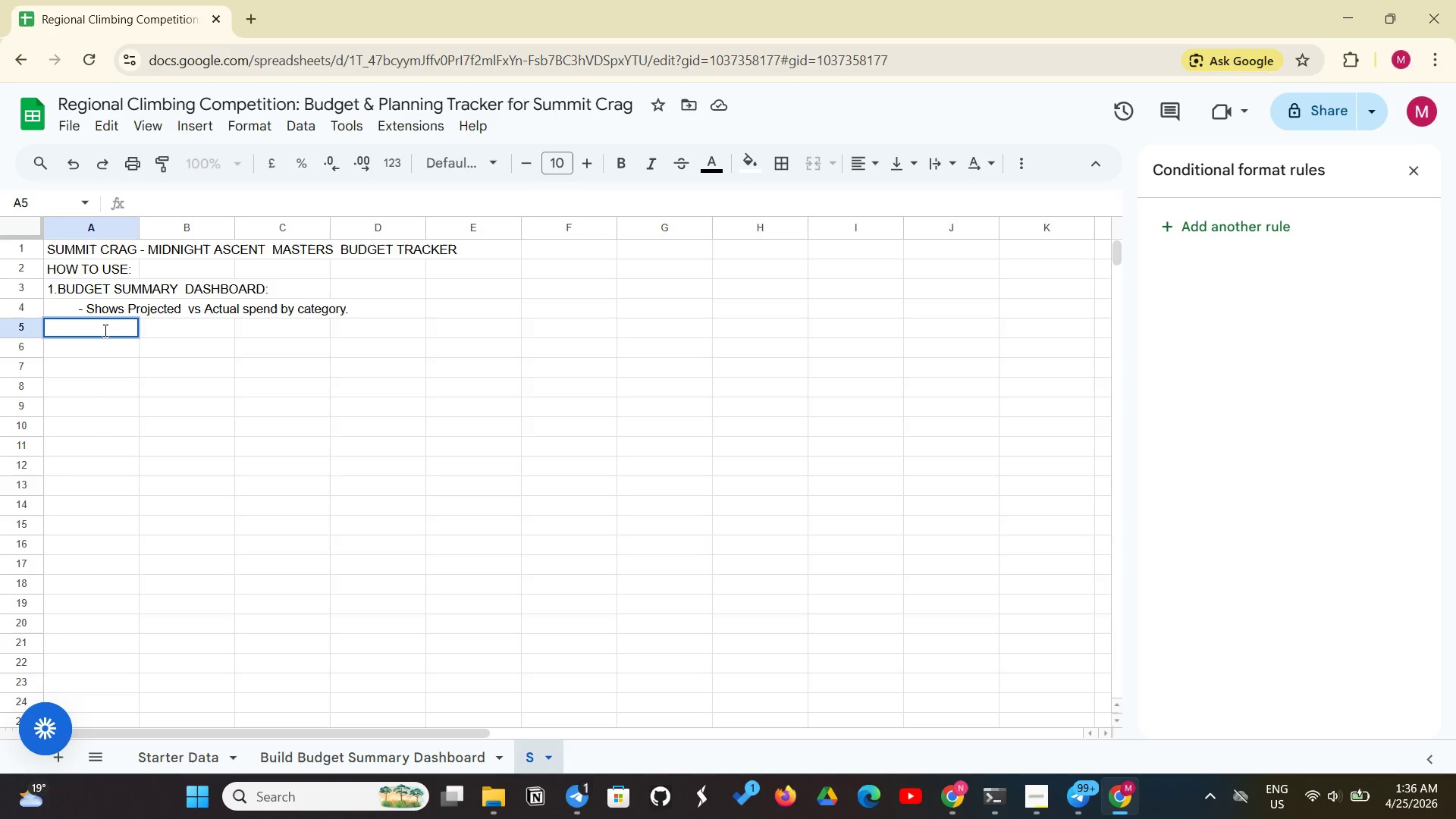 
key(Backspace)
 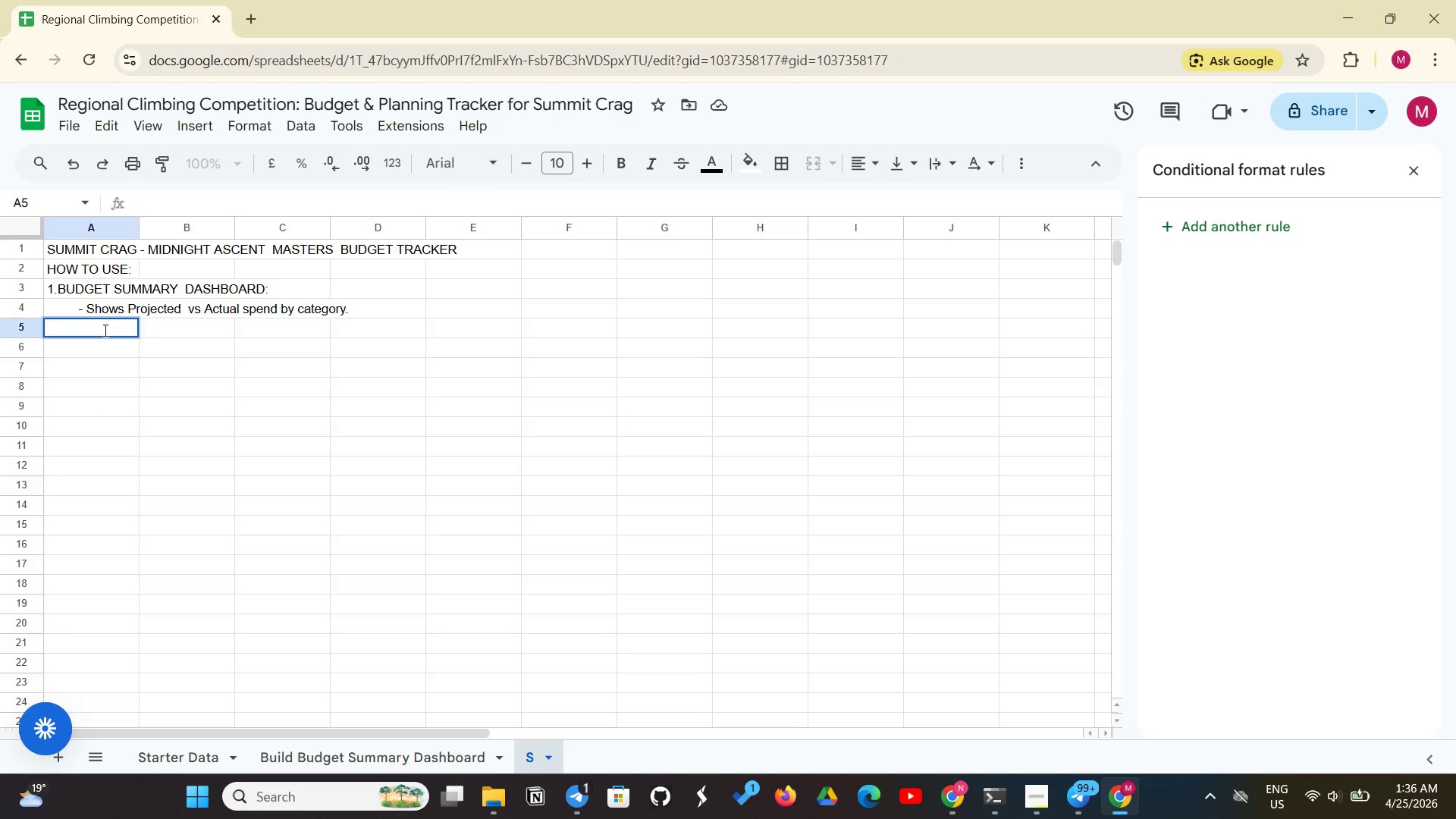 
key(Minus)
 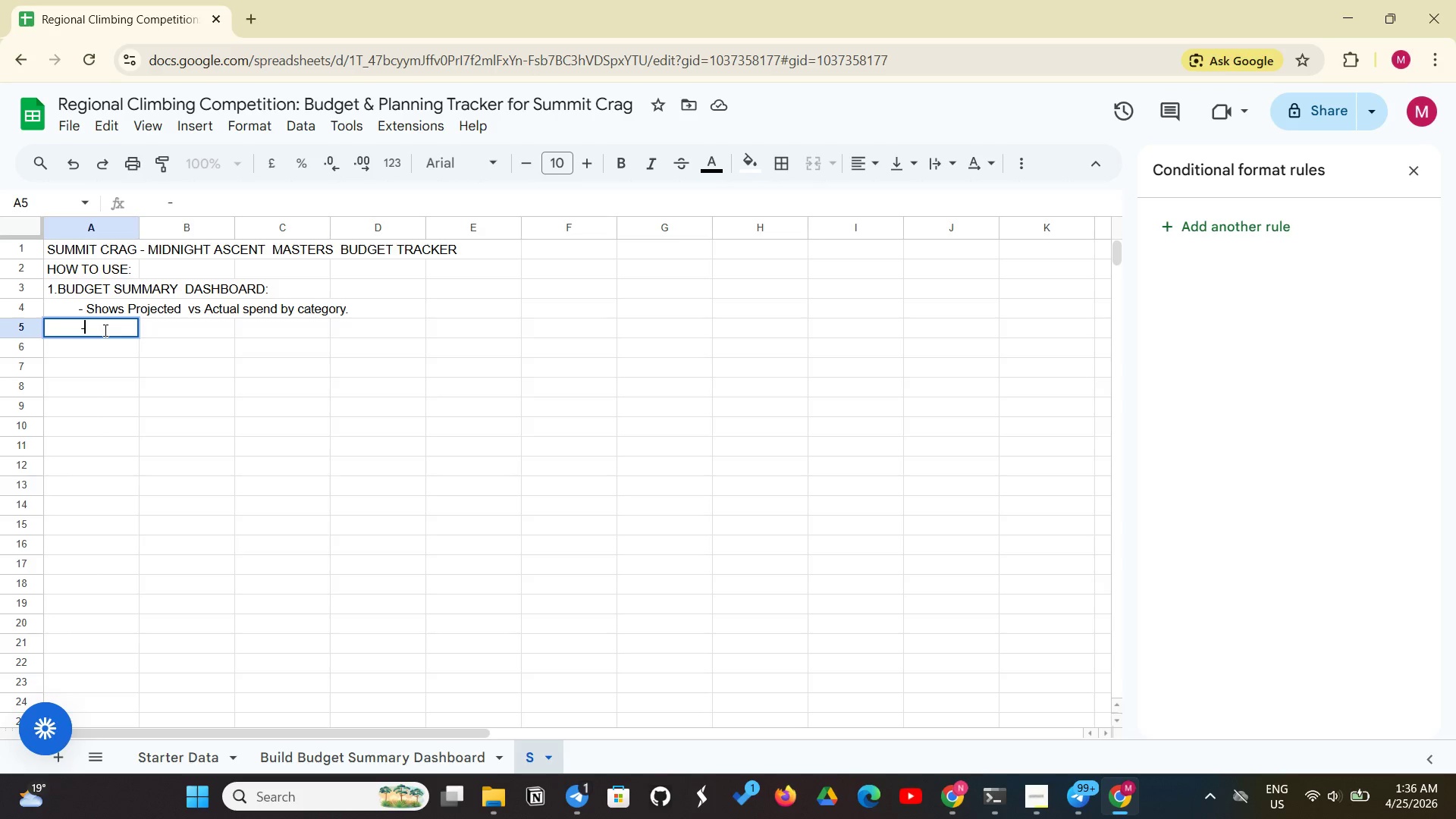 
type( Red variance = over budget.)
 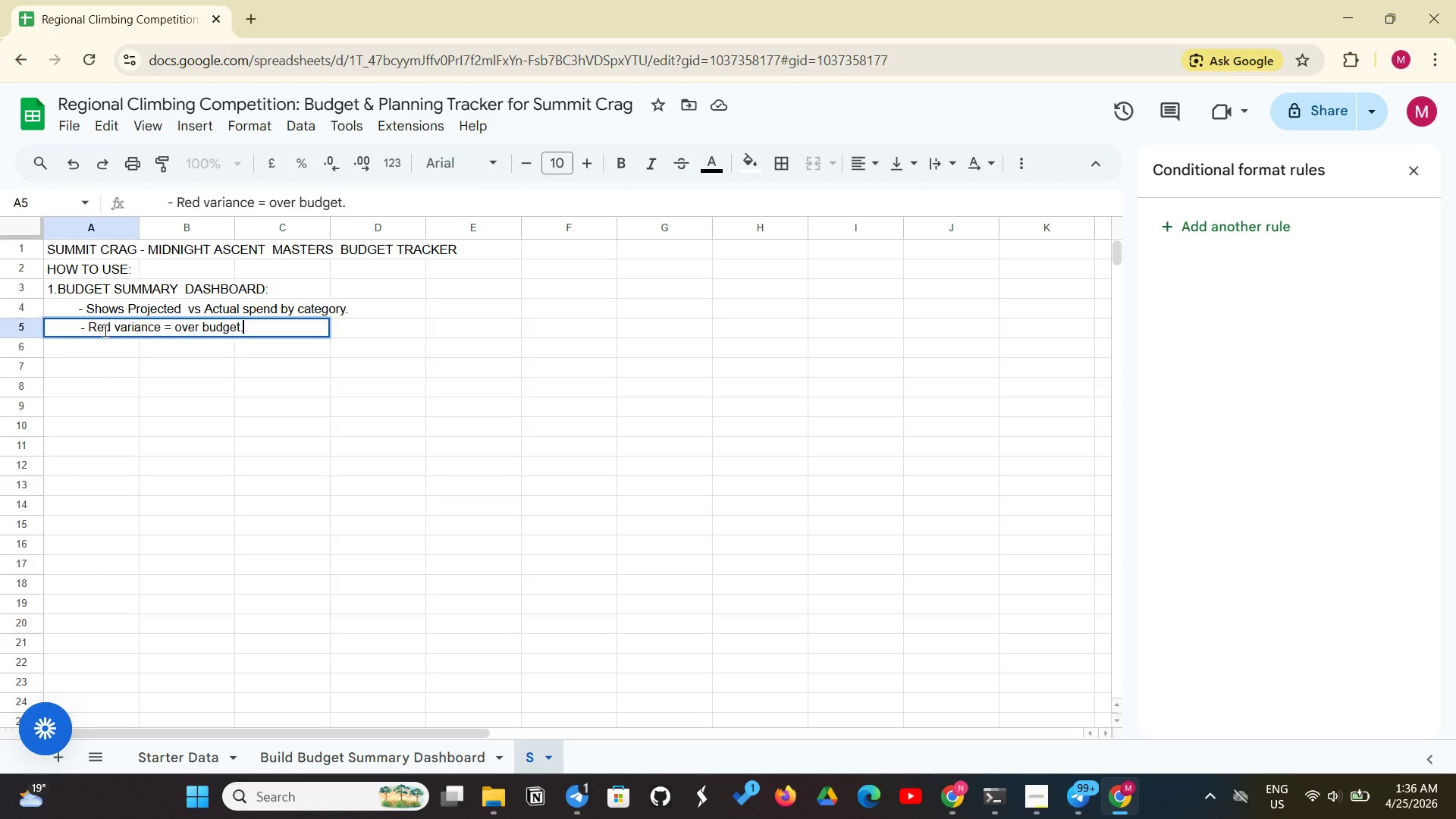 
key(Enter)
 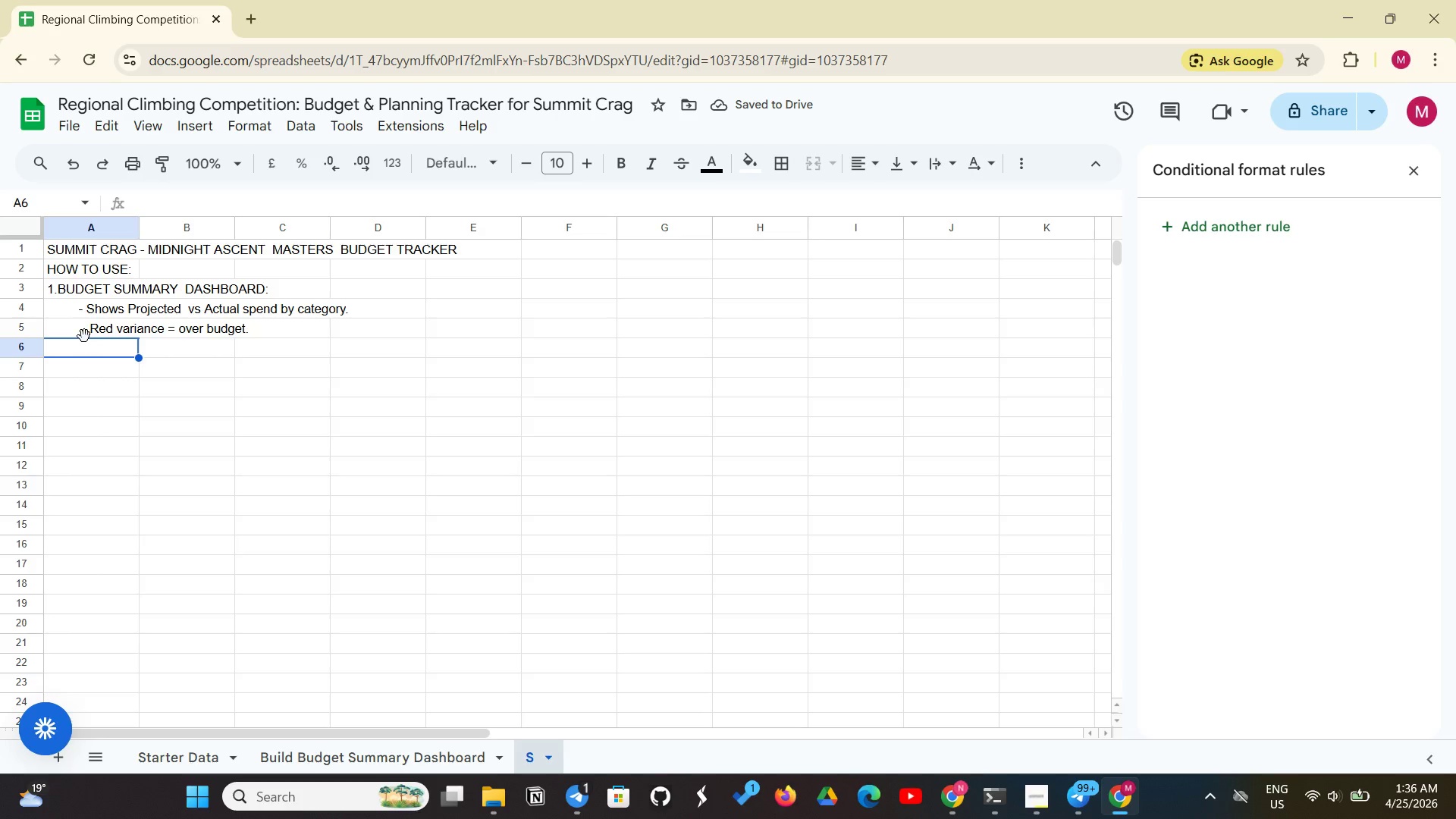 
left_click([88, 353])
 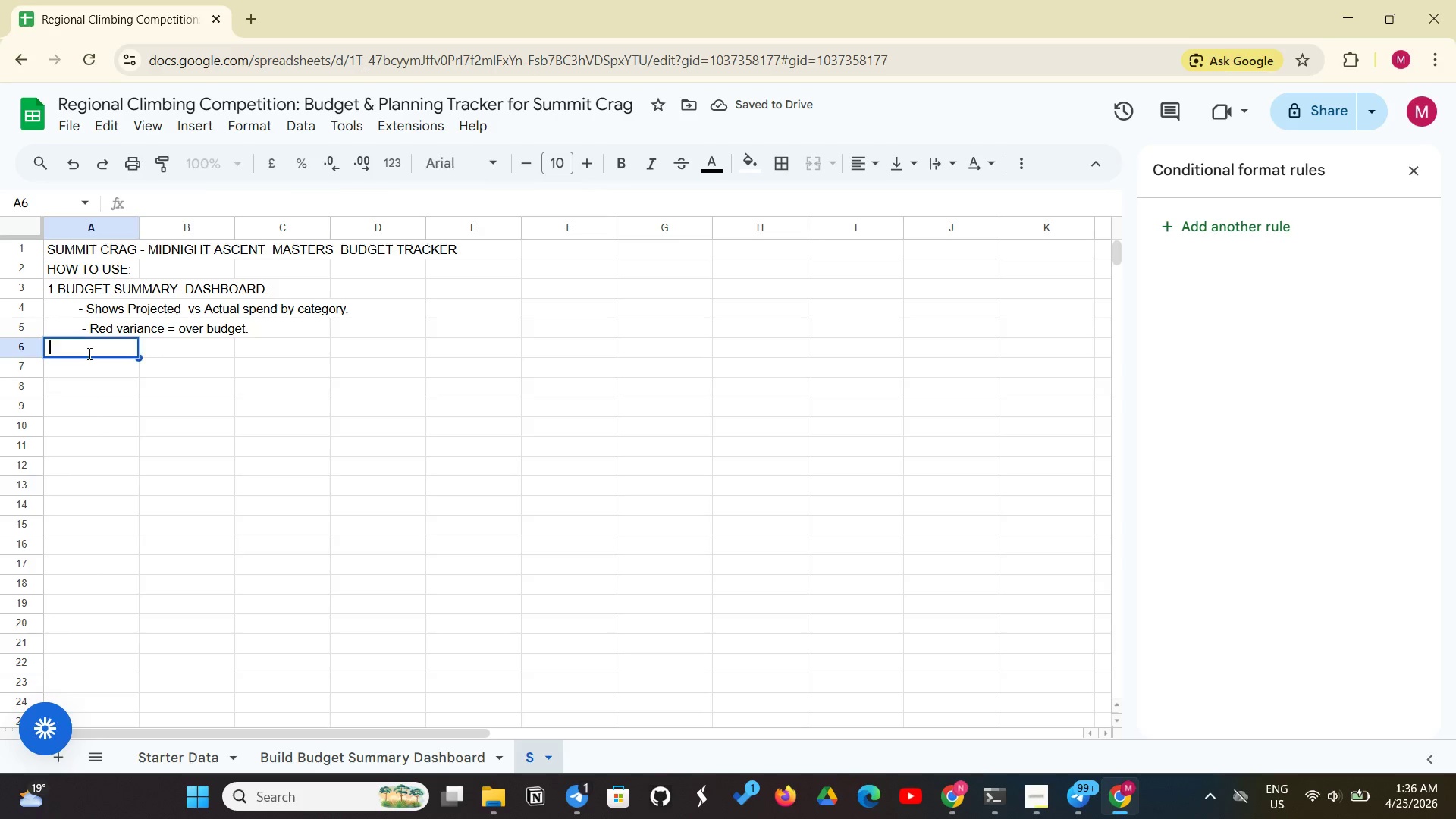 
type(           - Total budget cap: )
 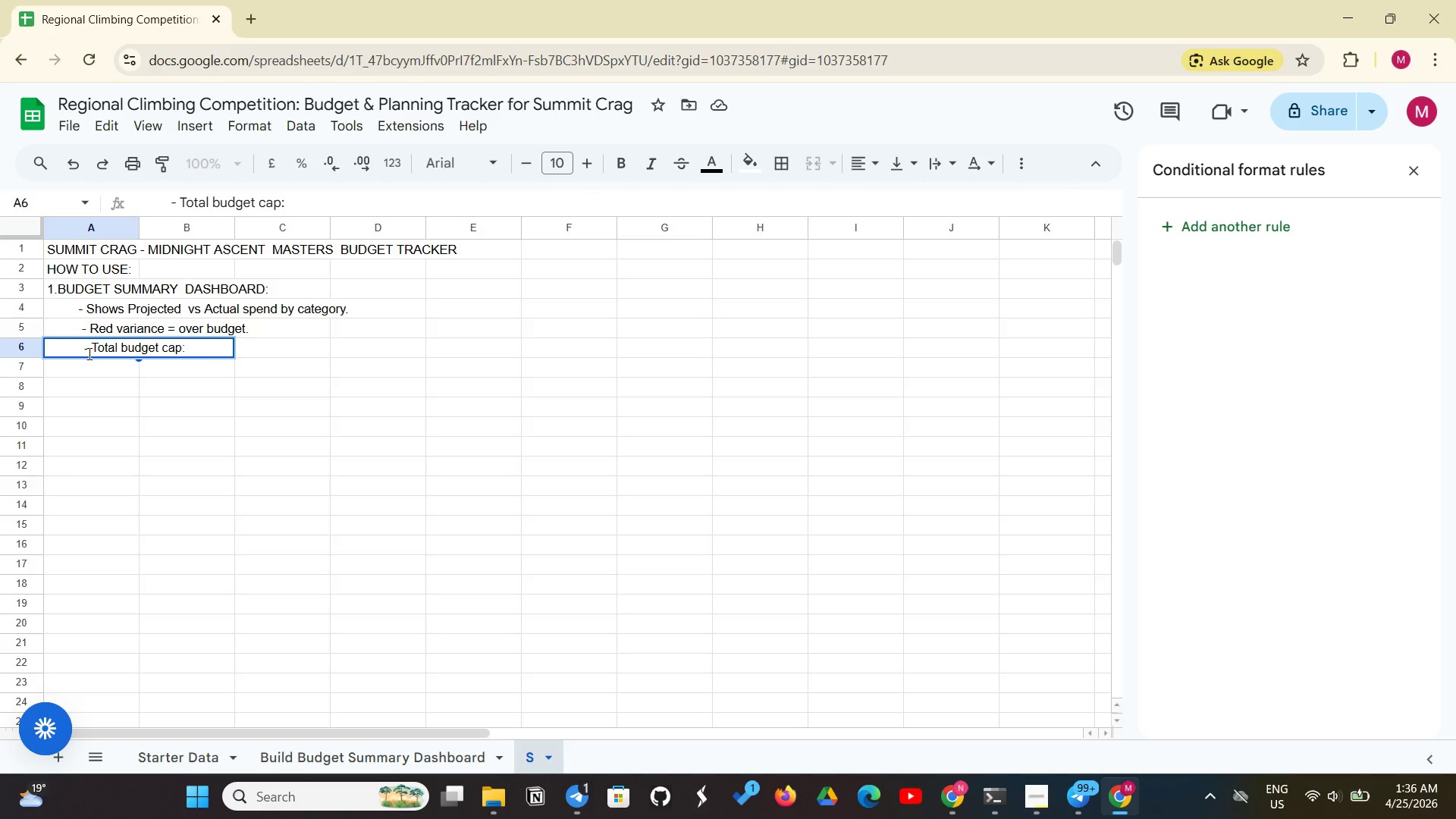 
type($!)
key(Backspace)
type(1500)
key(Backspace)
key(Backspace)
type(,000)
 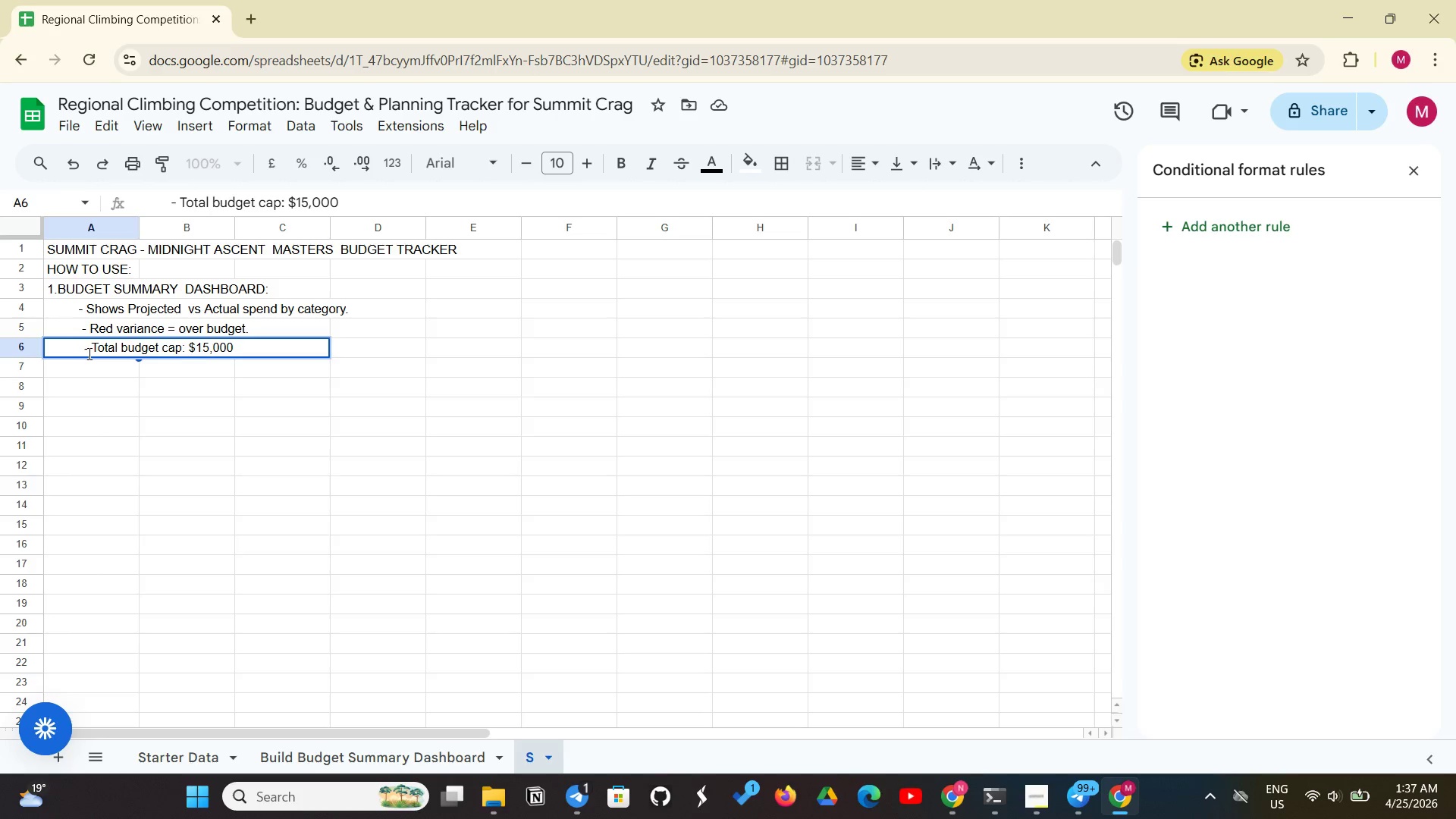 
key(Enter)
 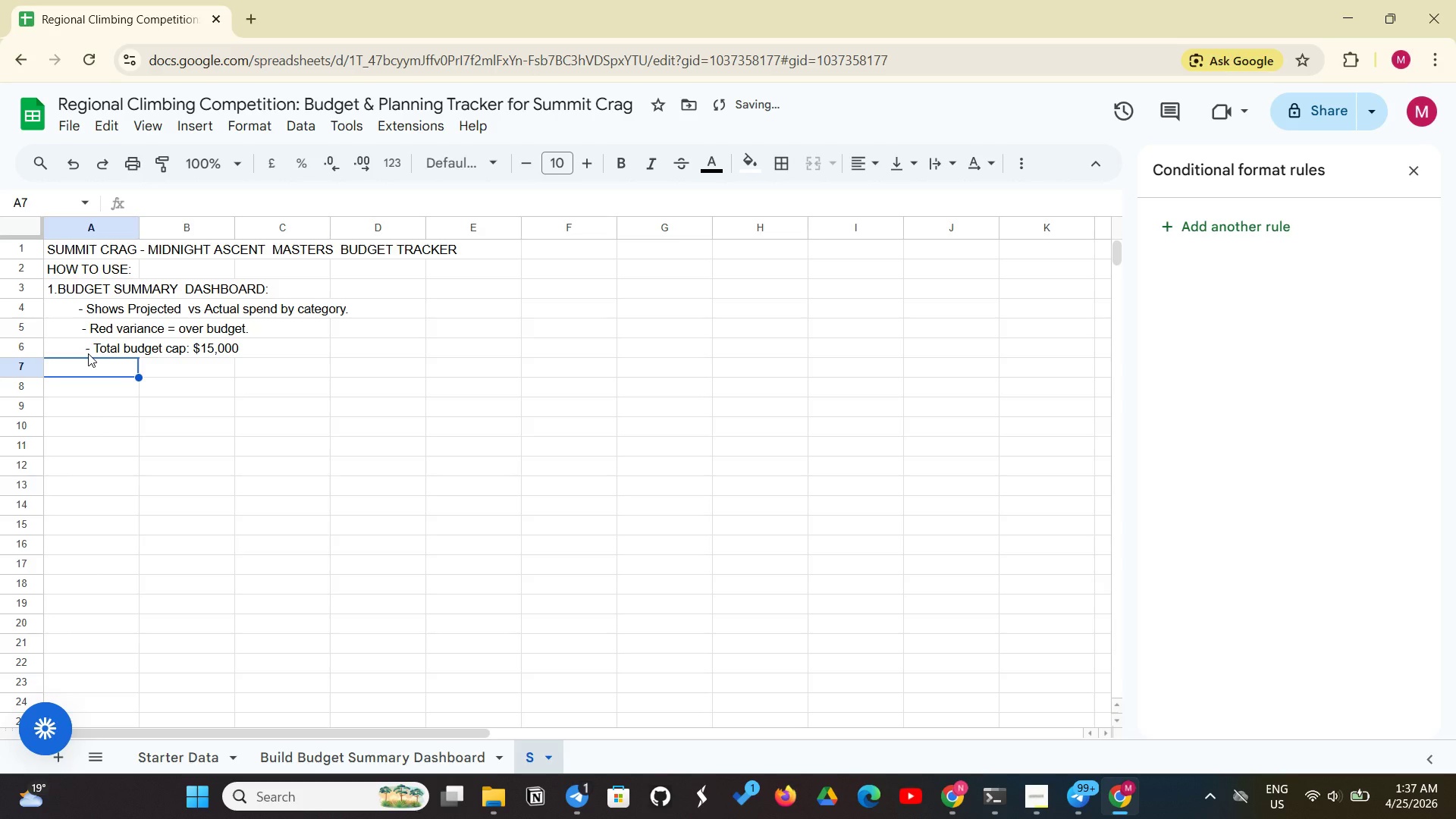 
type(2.RAW DAT )
key(Backspace)
type(A TRACKER :)
 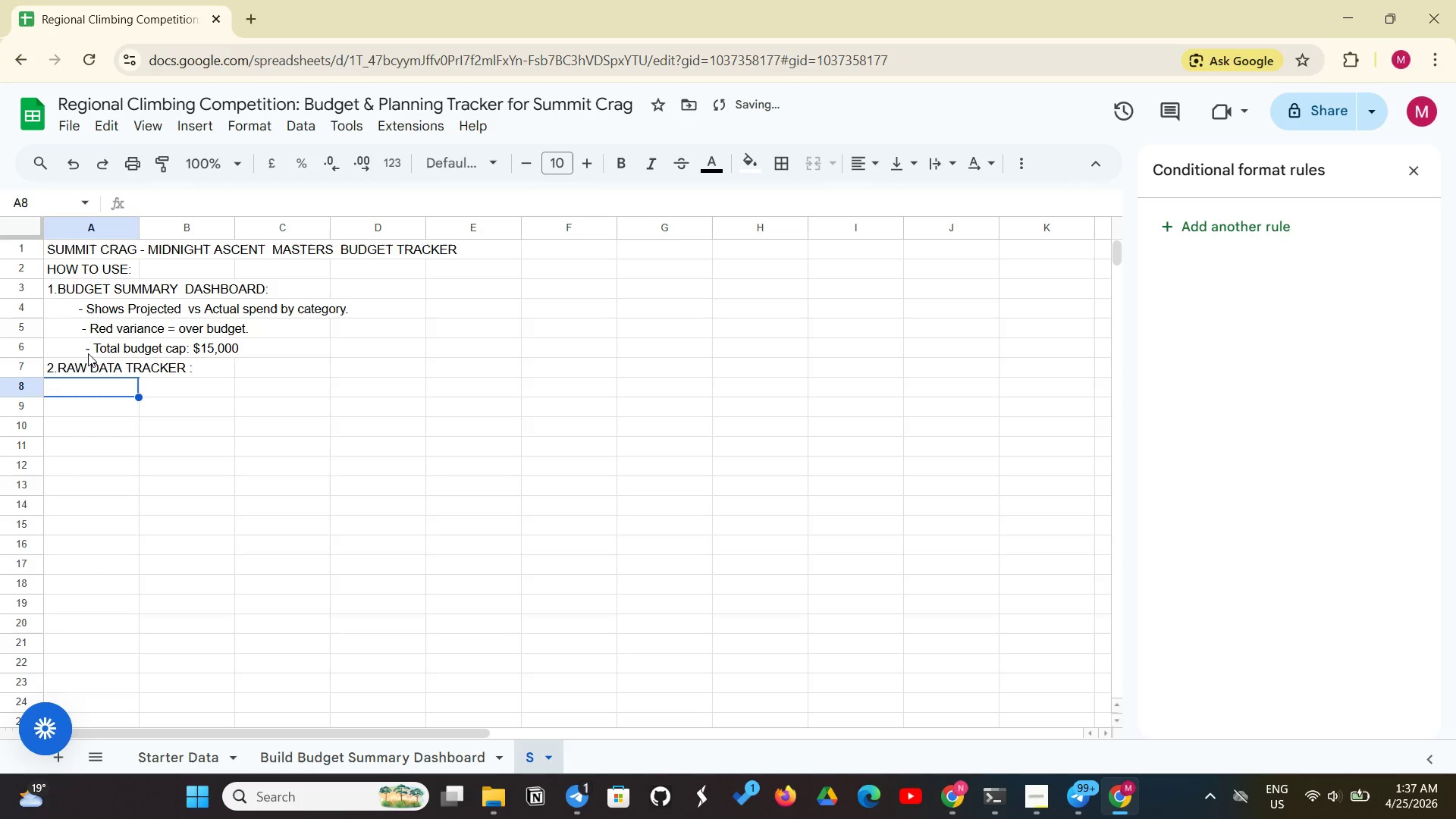 
 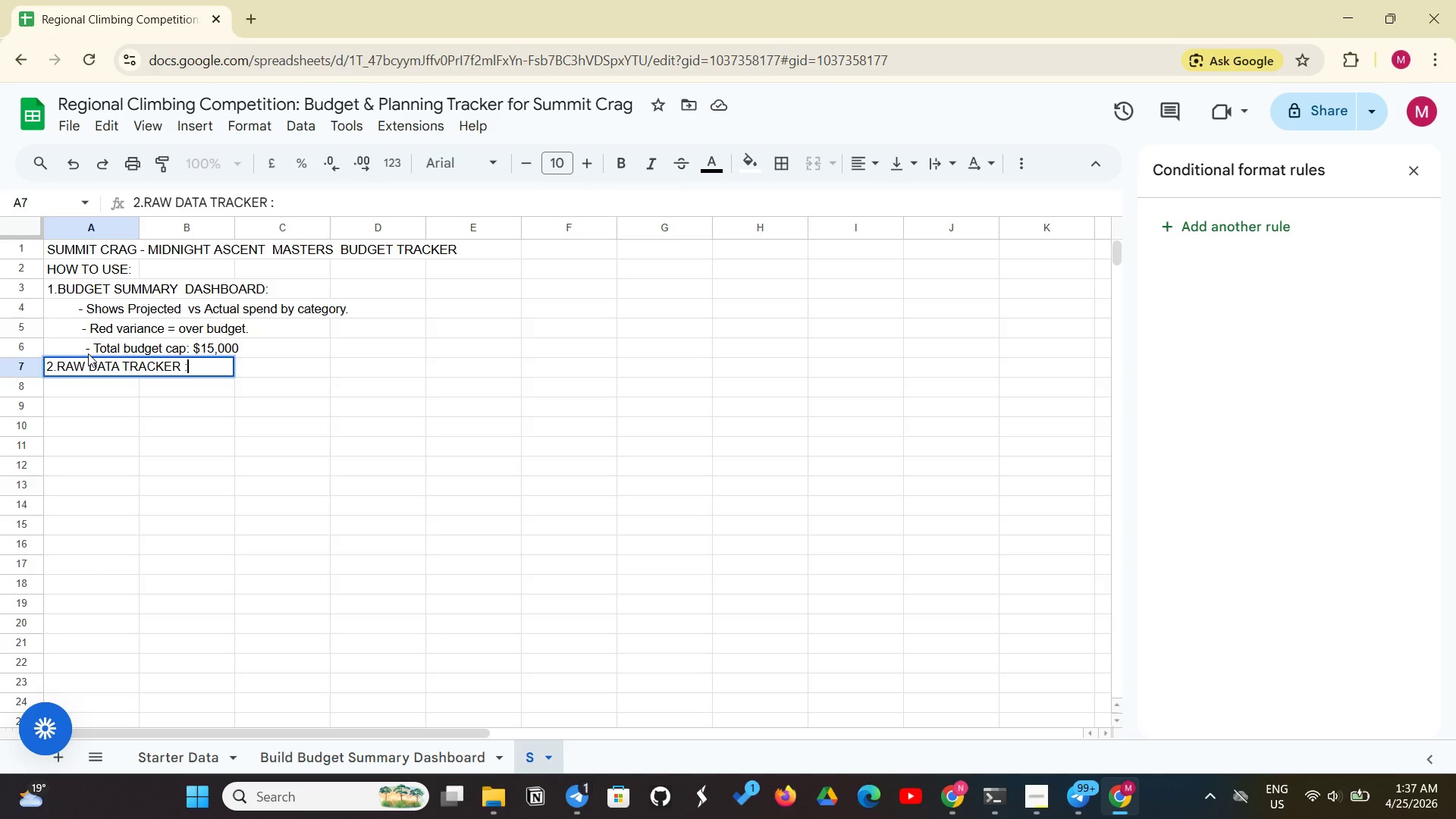 
key(Enter)
 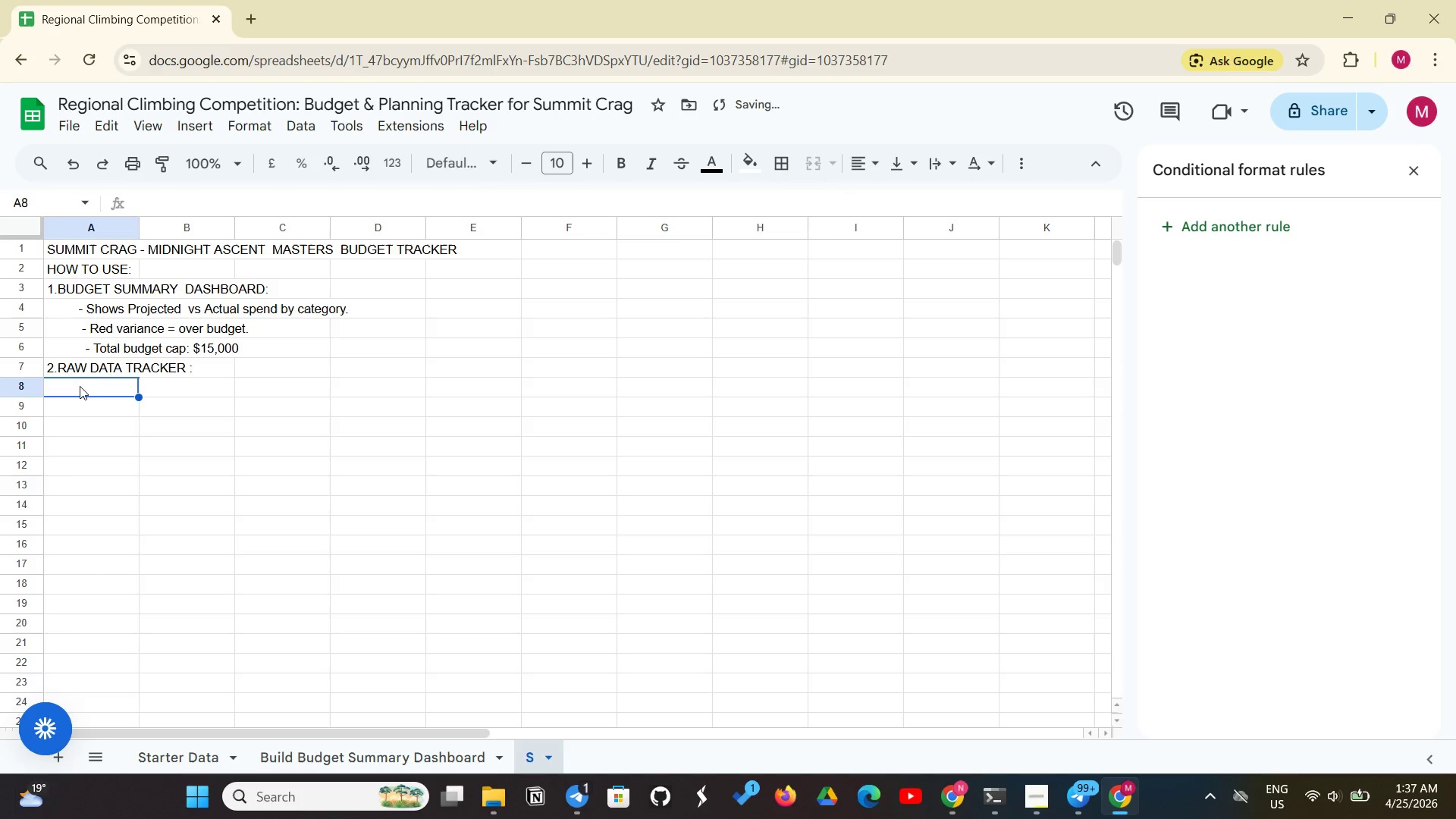 
left_click([80, 387])
 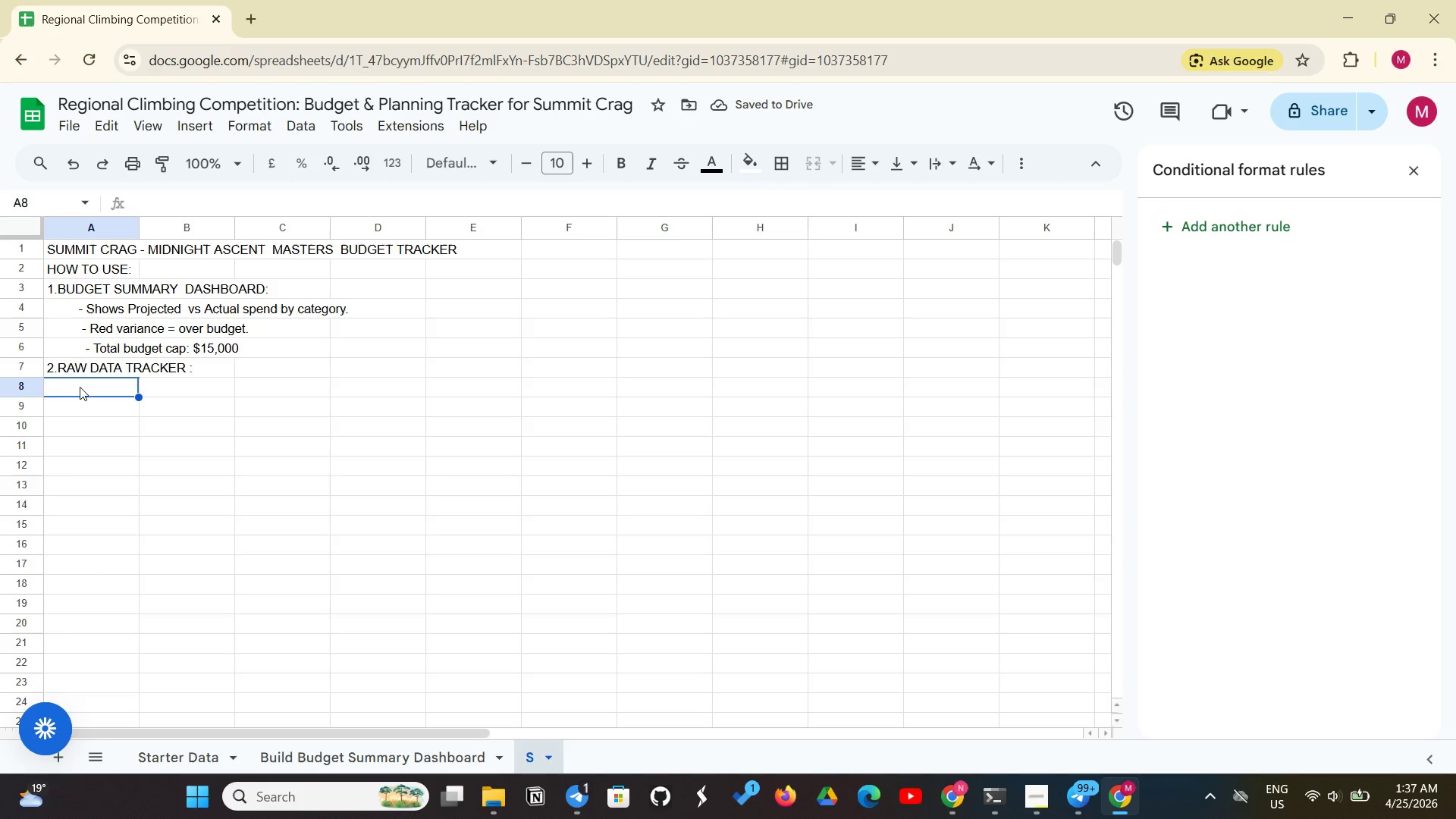 
type(         - u)
key(Backspace)
type(Use drop)
 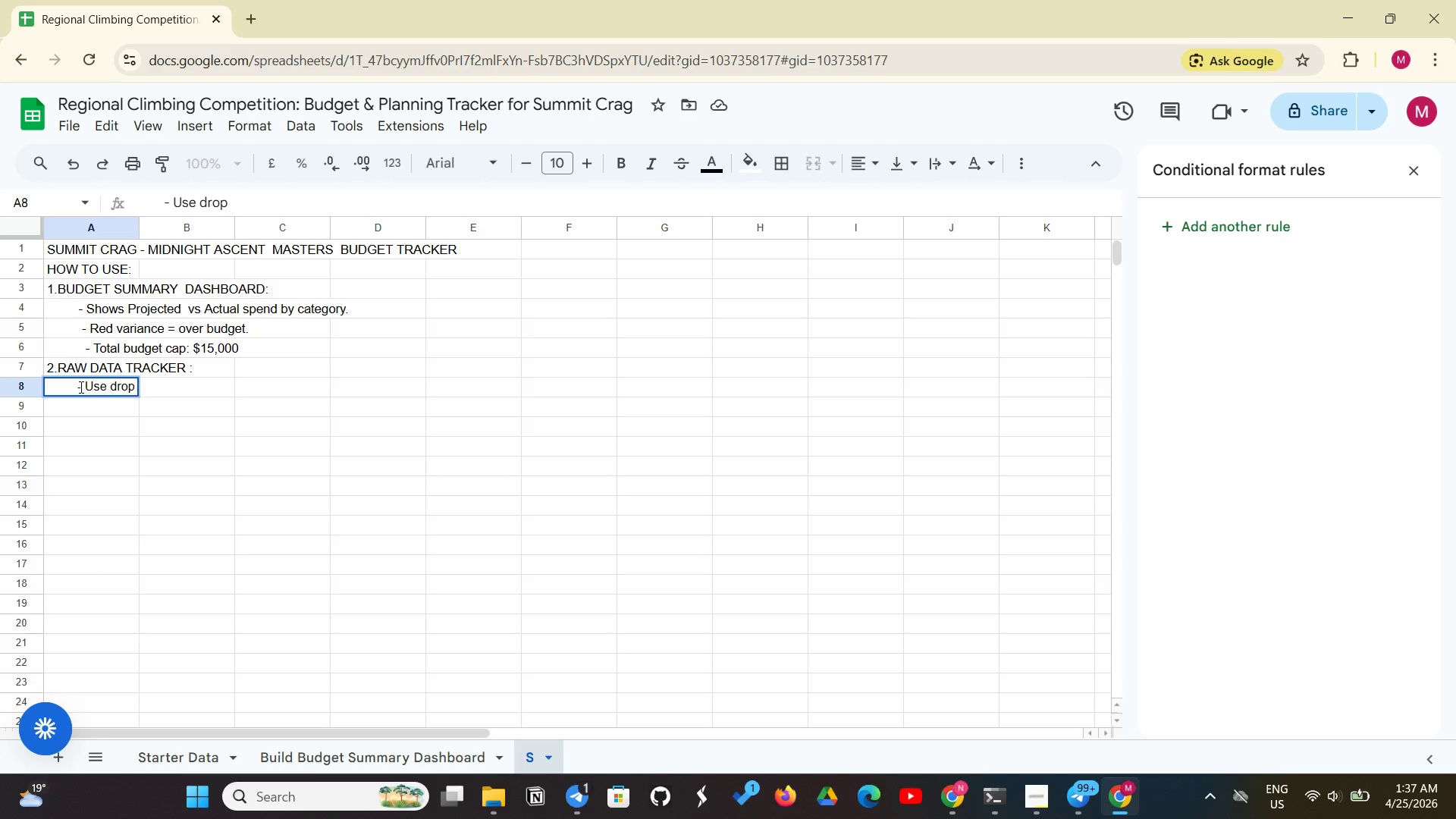 
type(downs for Category and Payem)
 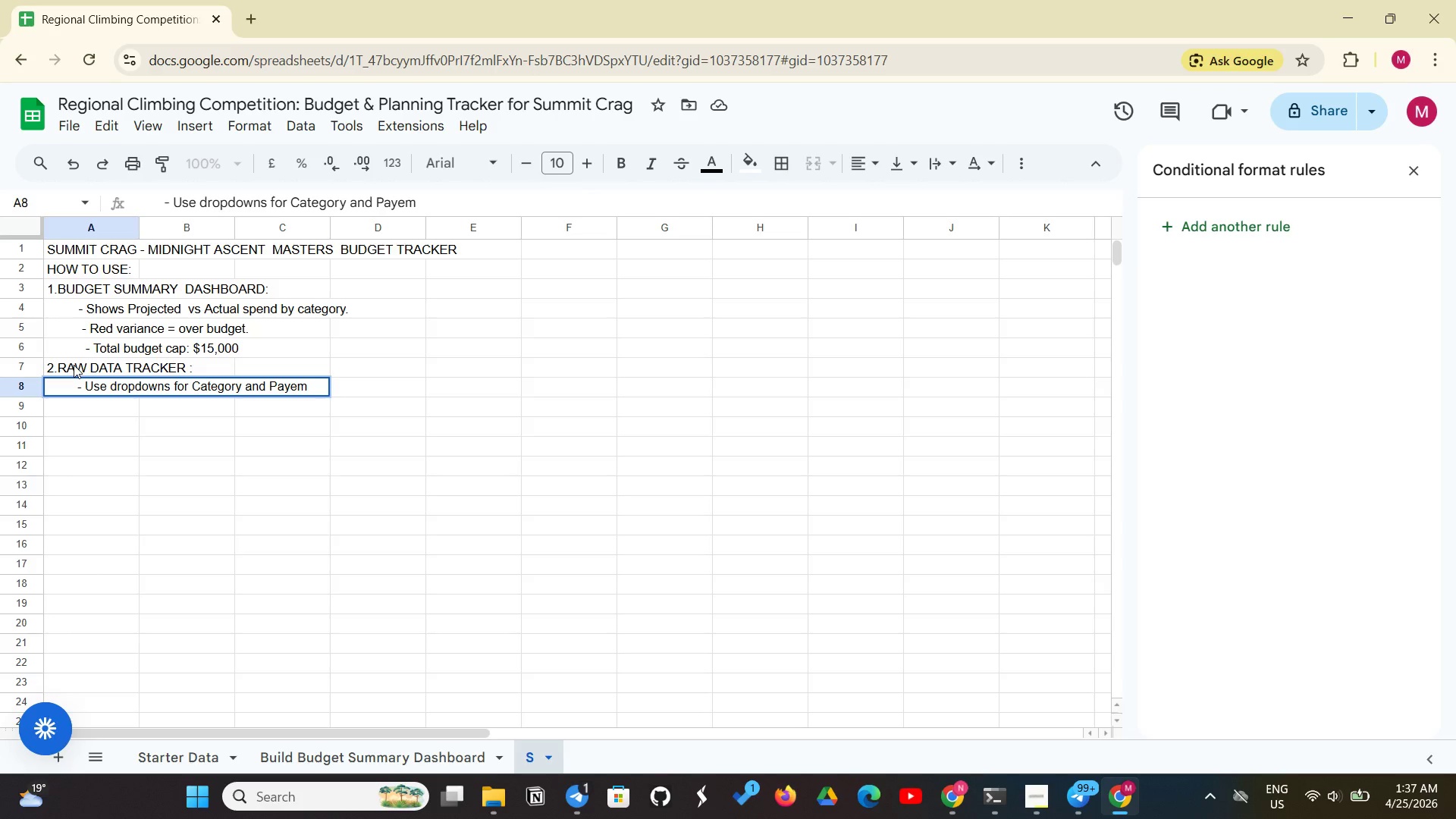 
key(Backspace)
key(Backspace)
type(ment Status.)
 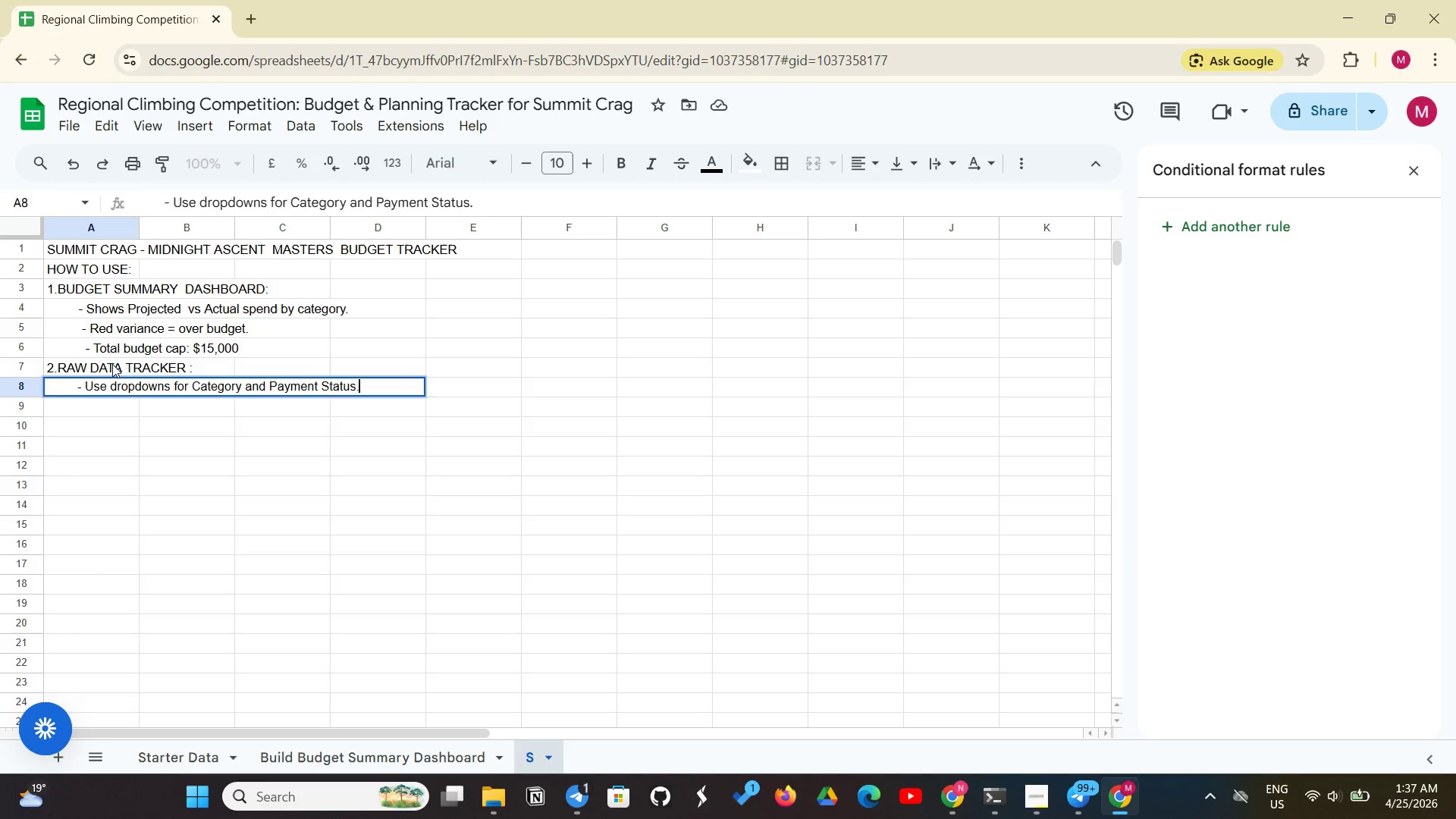 
key(Enter)
 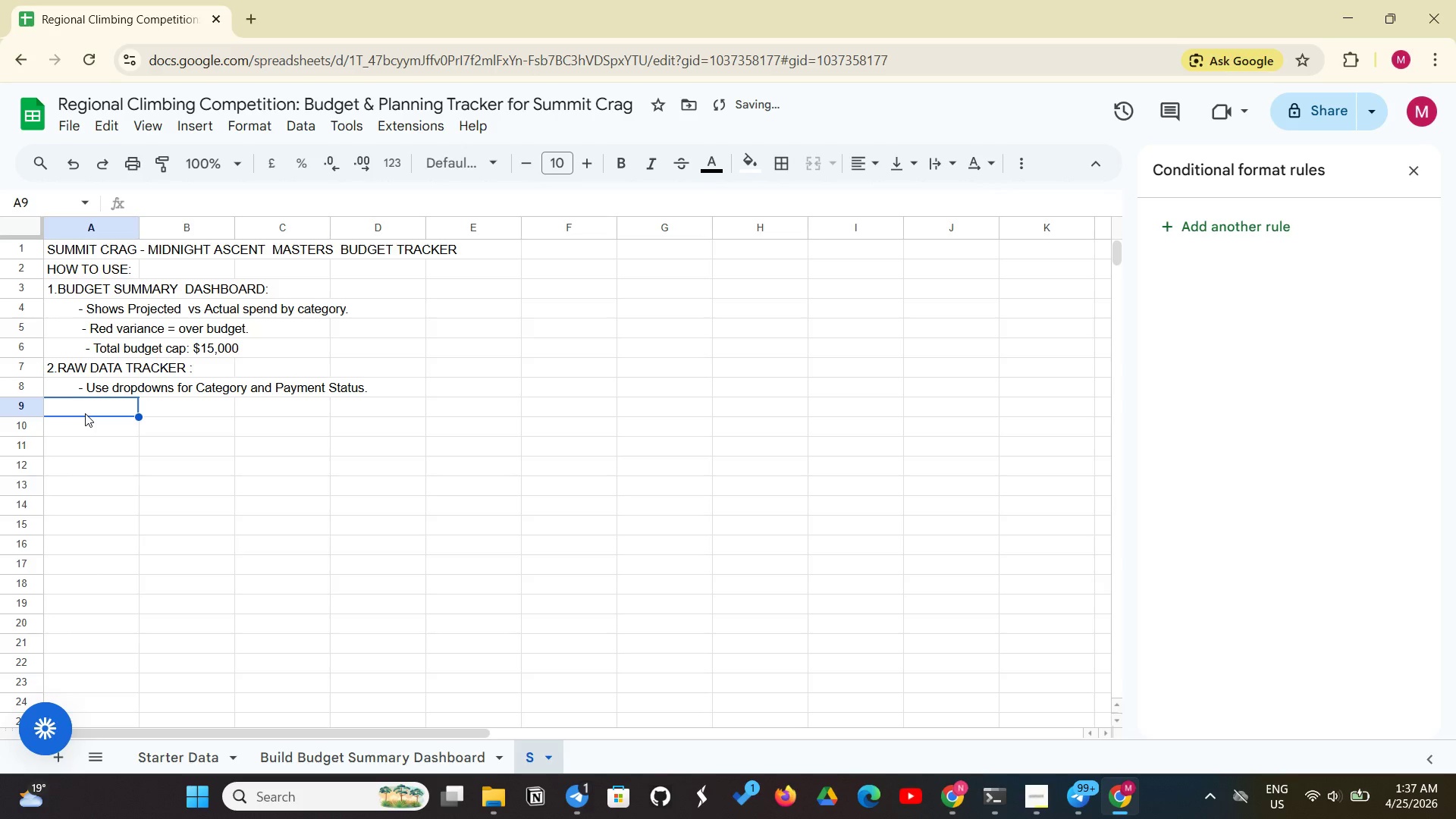 
left_click([85, 413])
 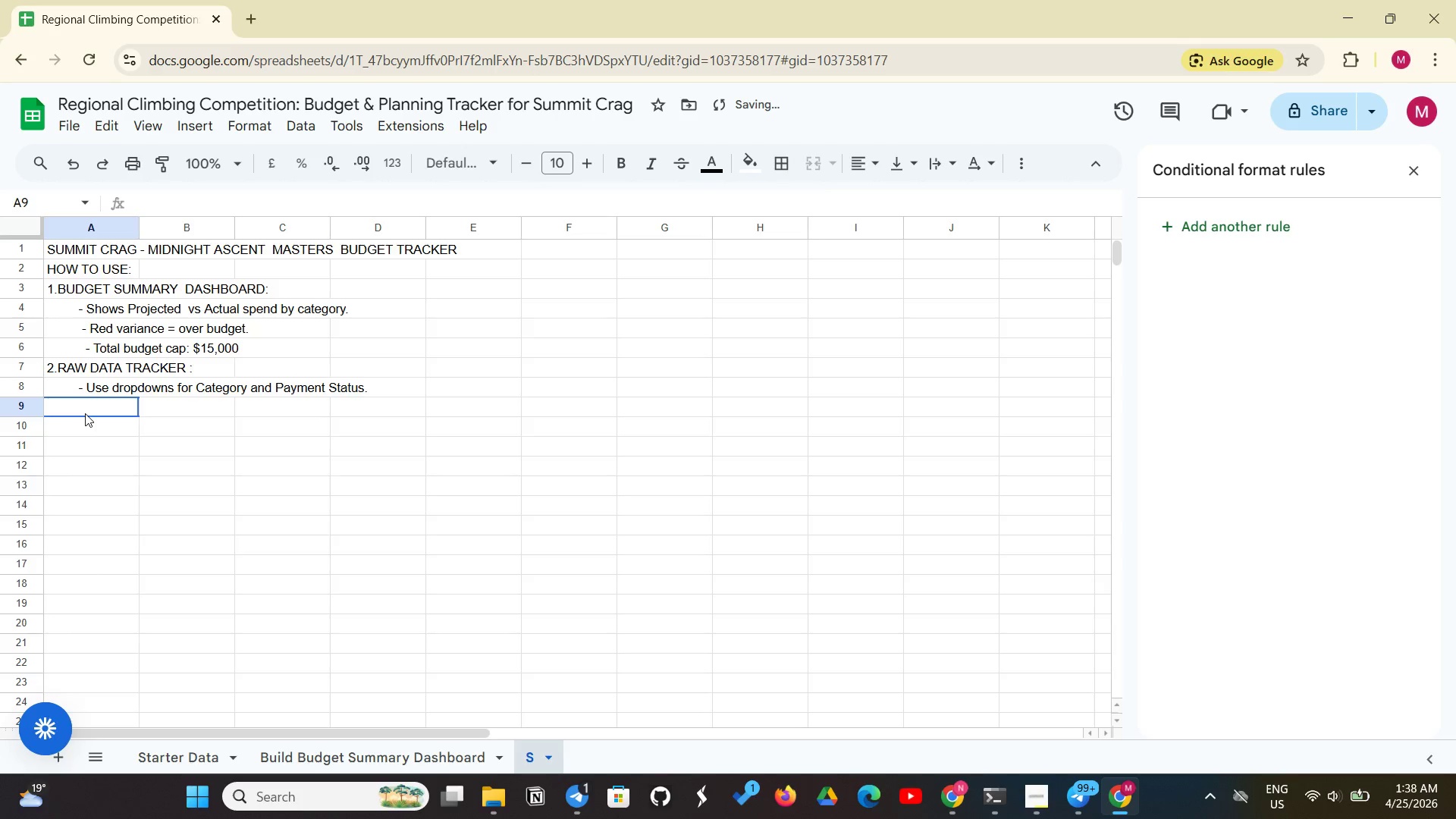 
type(         -Due Date alerts:)
 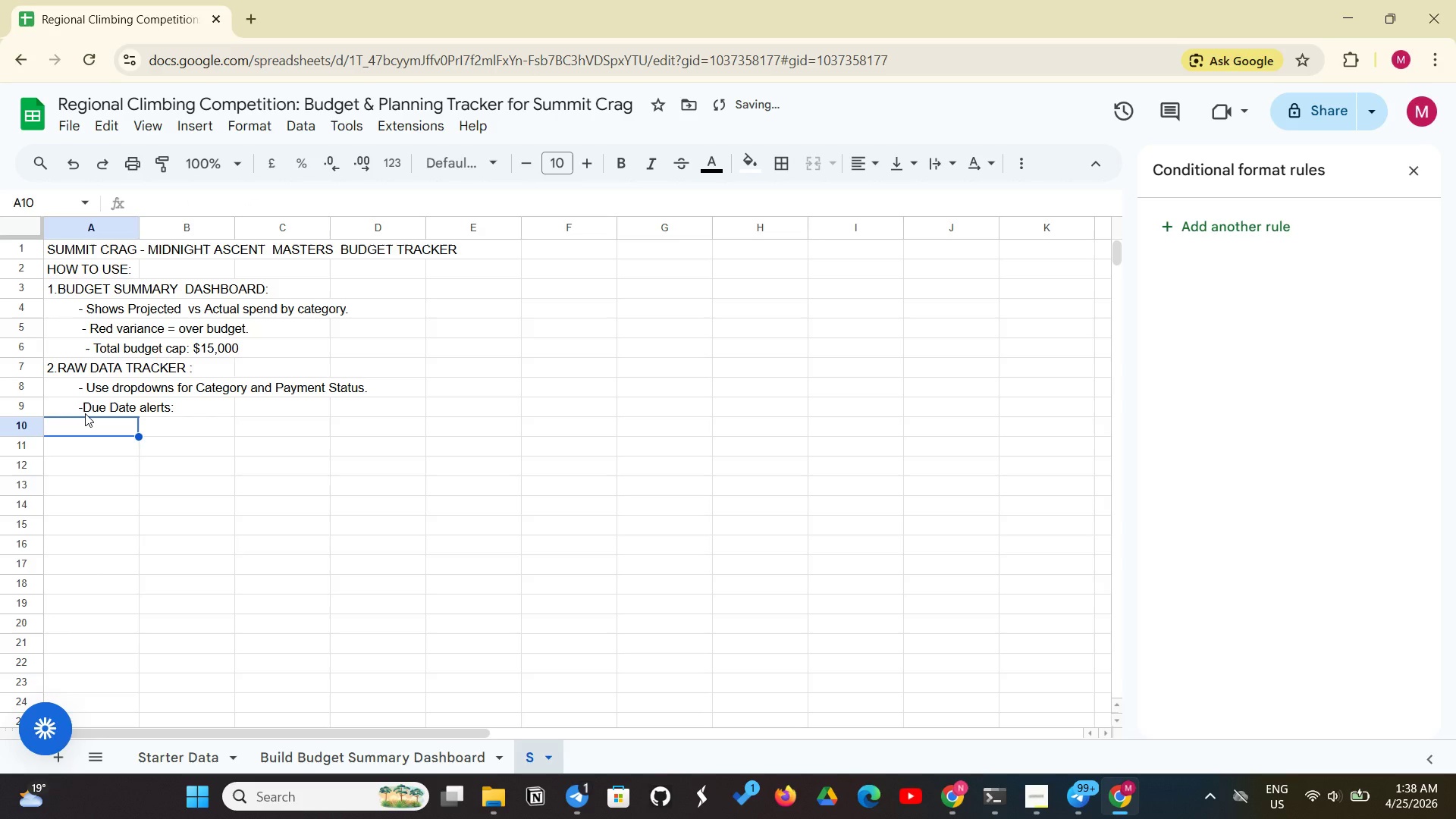 
 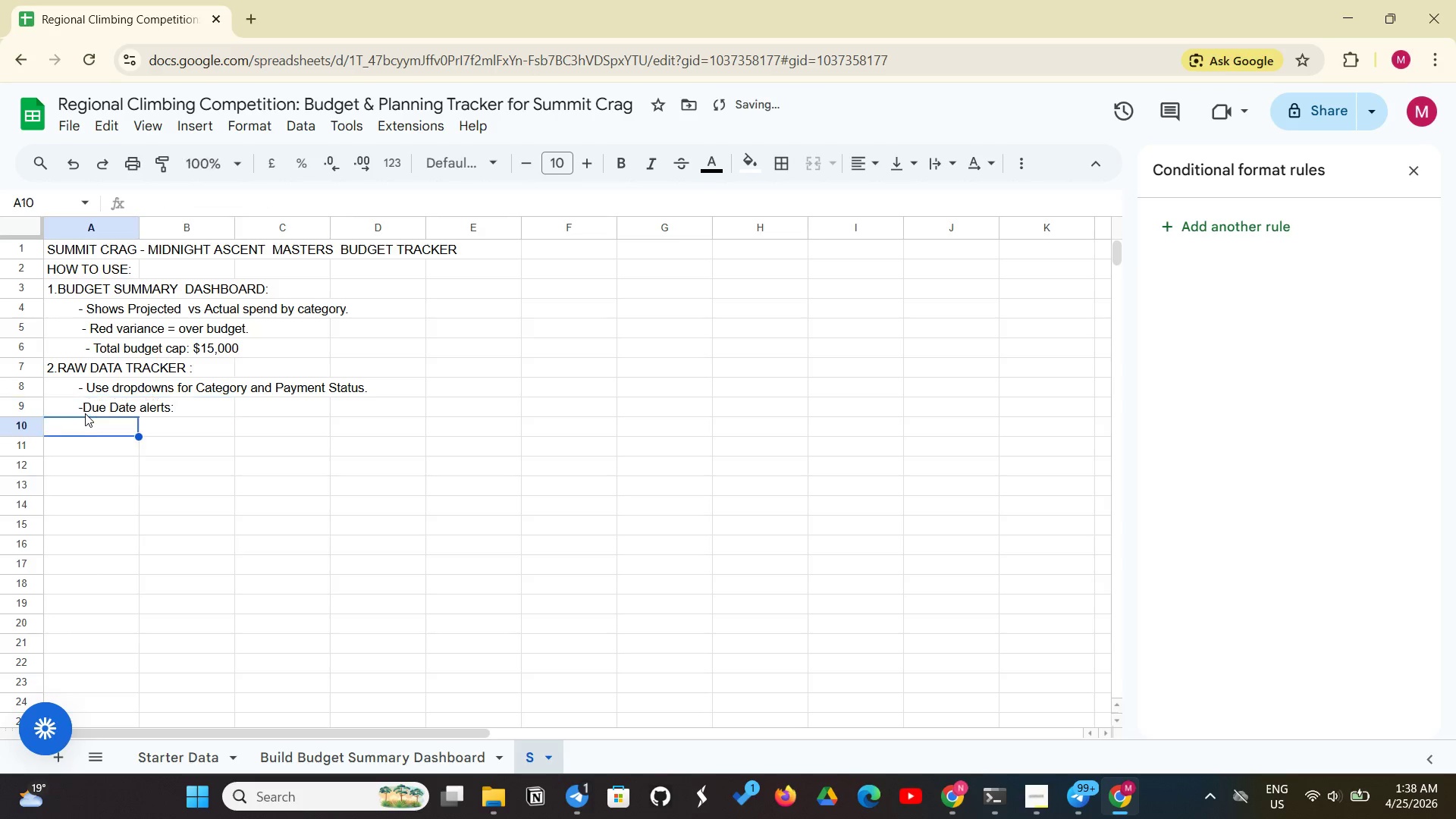 
key(Enter)
 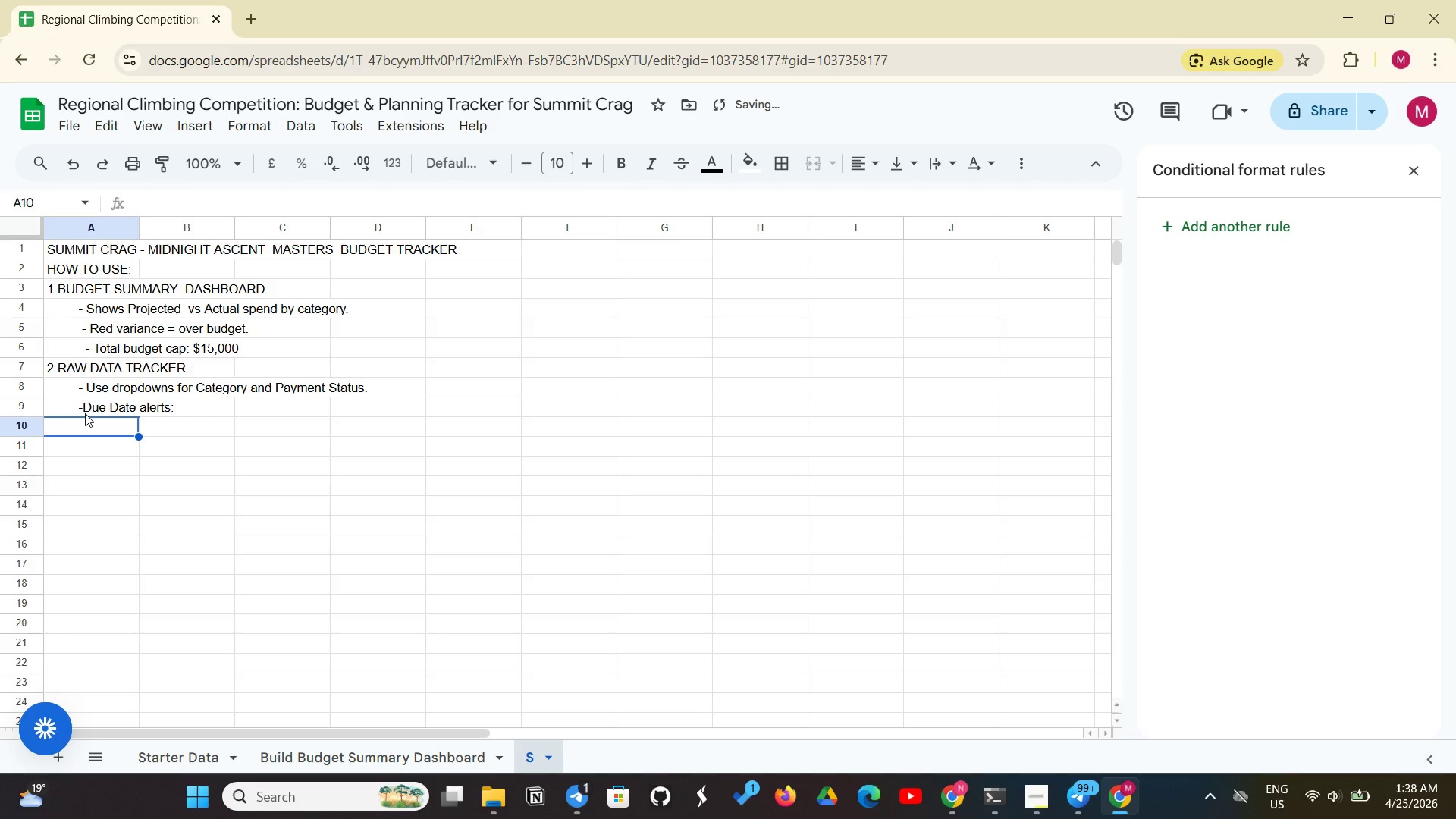 
type(                    RE)
key(Backspace)
type(ed= Past due + Pending)
 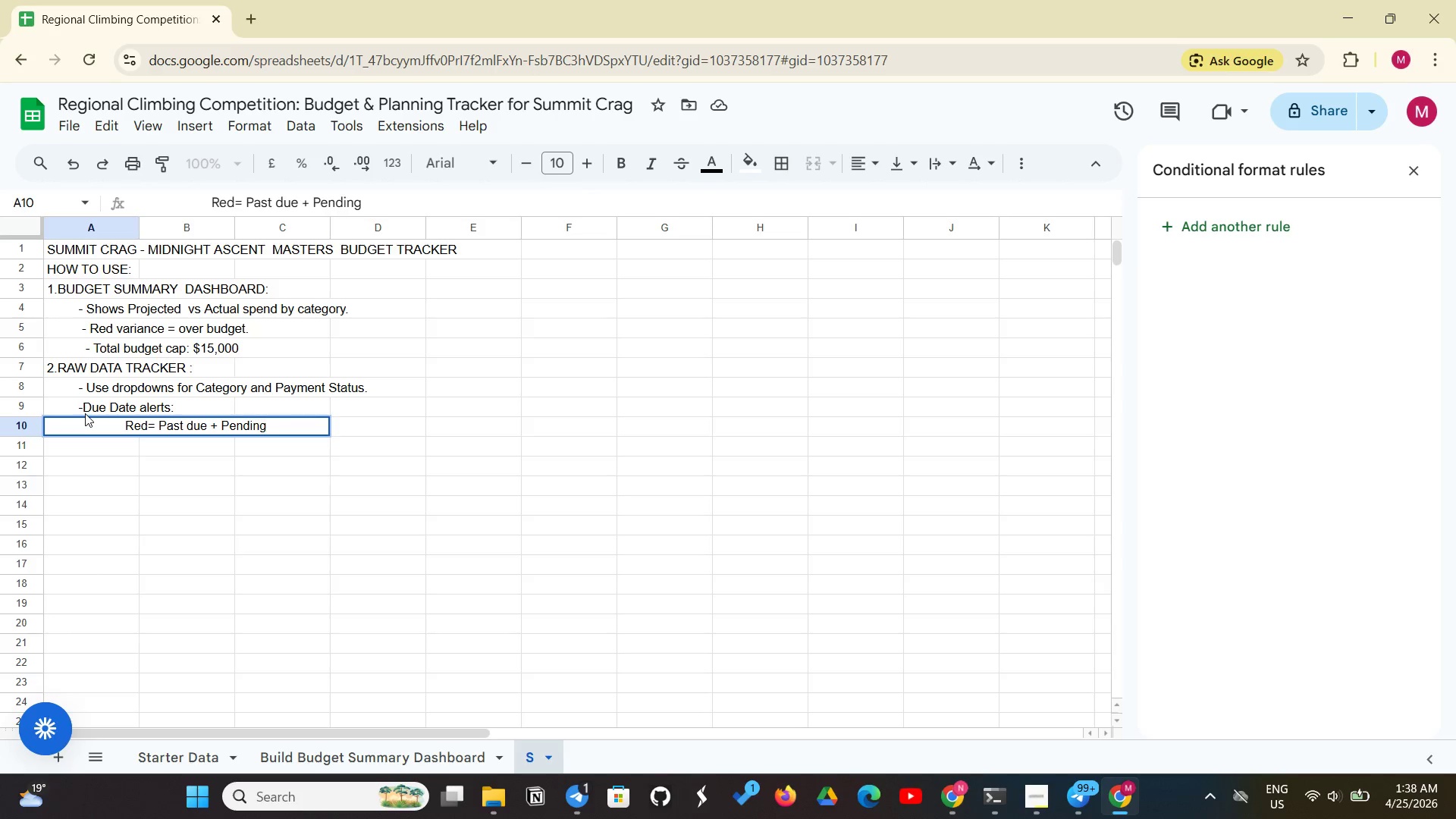 
key(Enter)
 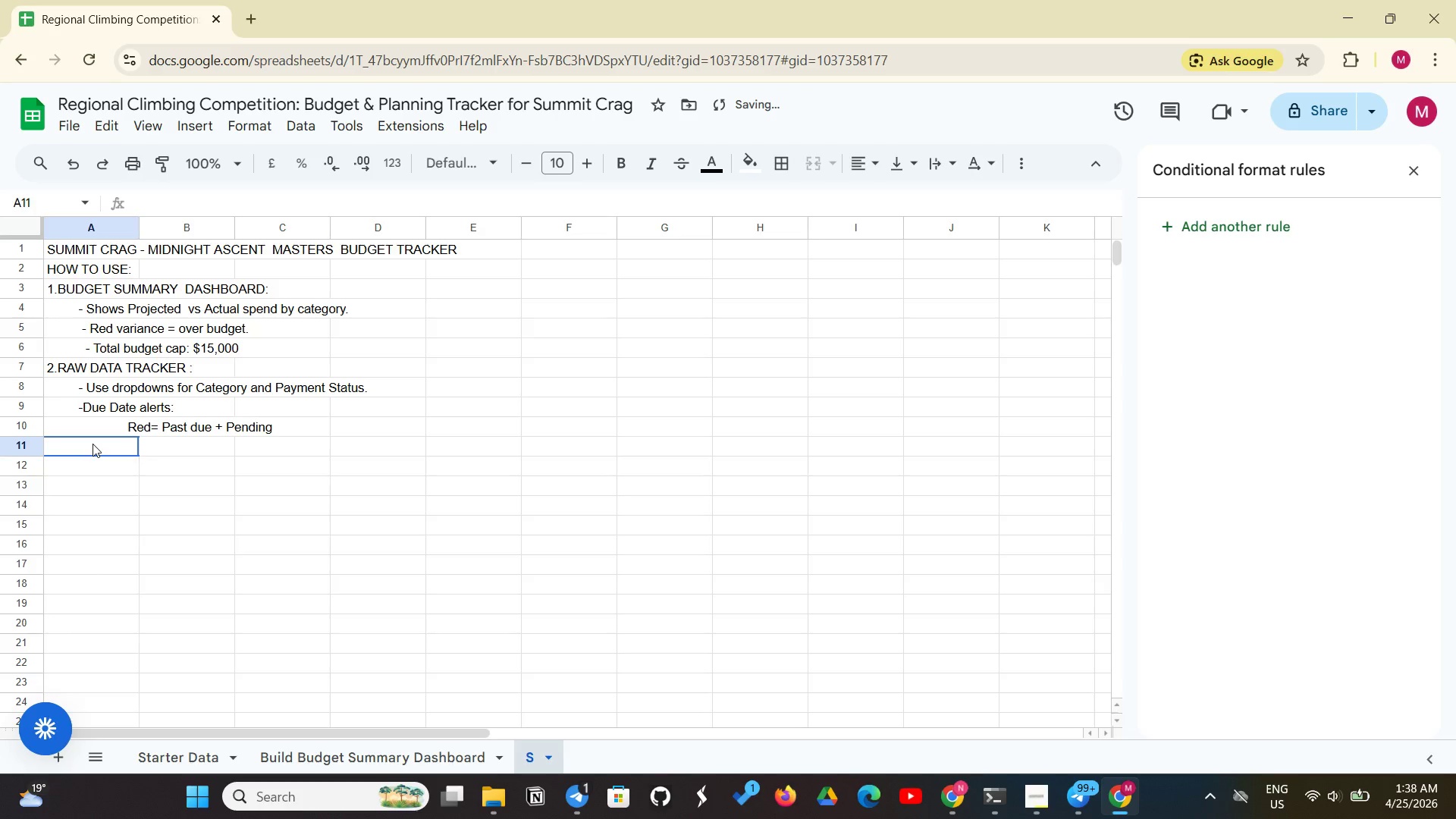 
double_click([93, 444])
 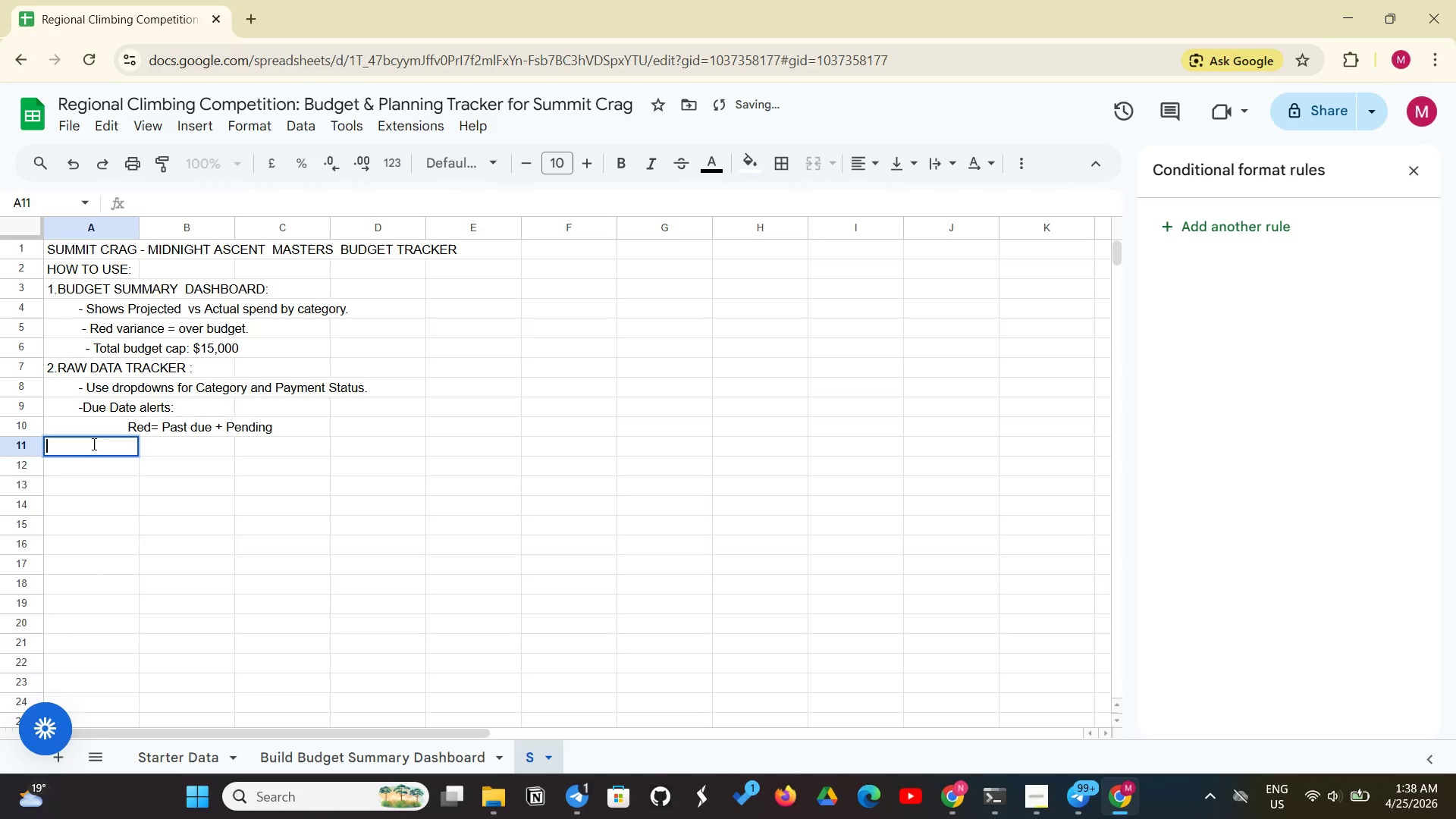 
type(                      ye)
key(Backspace)
key(Backspace)
type(Yellow)
 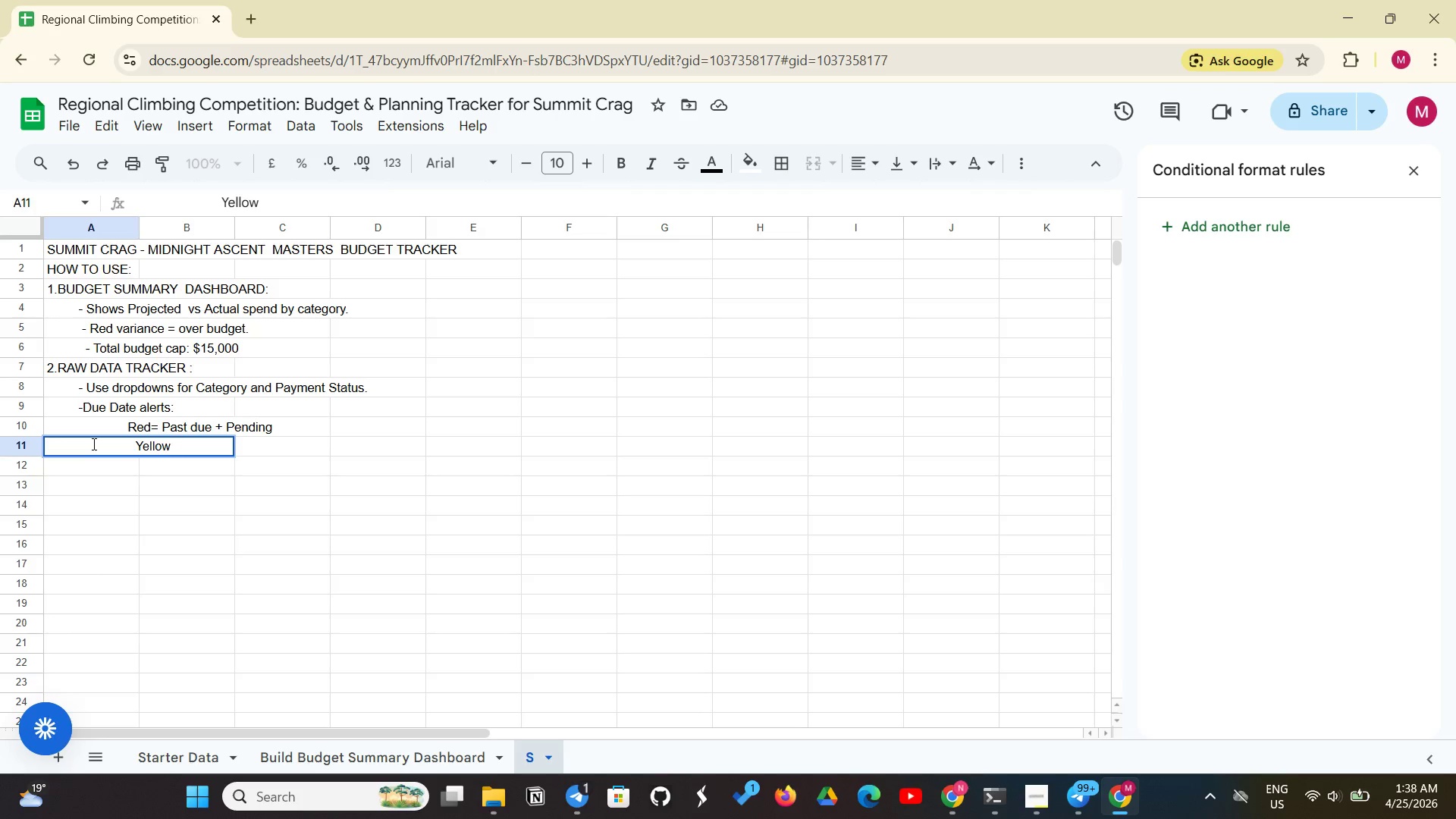 
left_click([139, 448])
 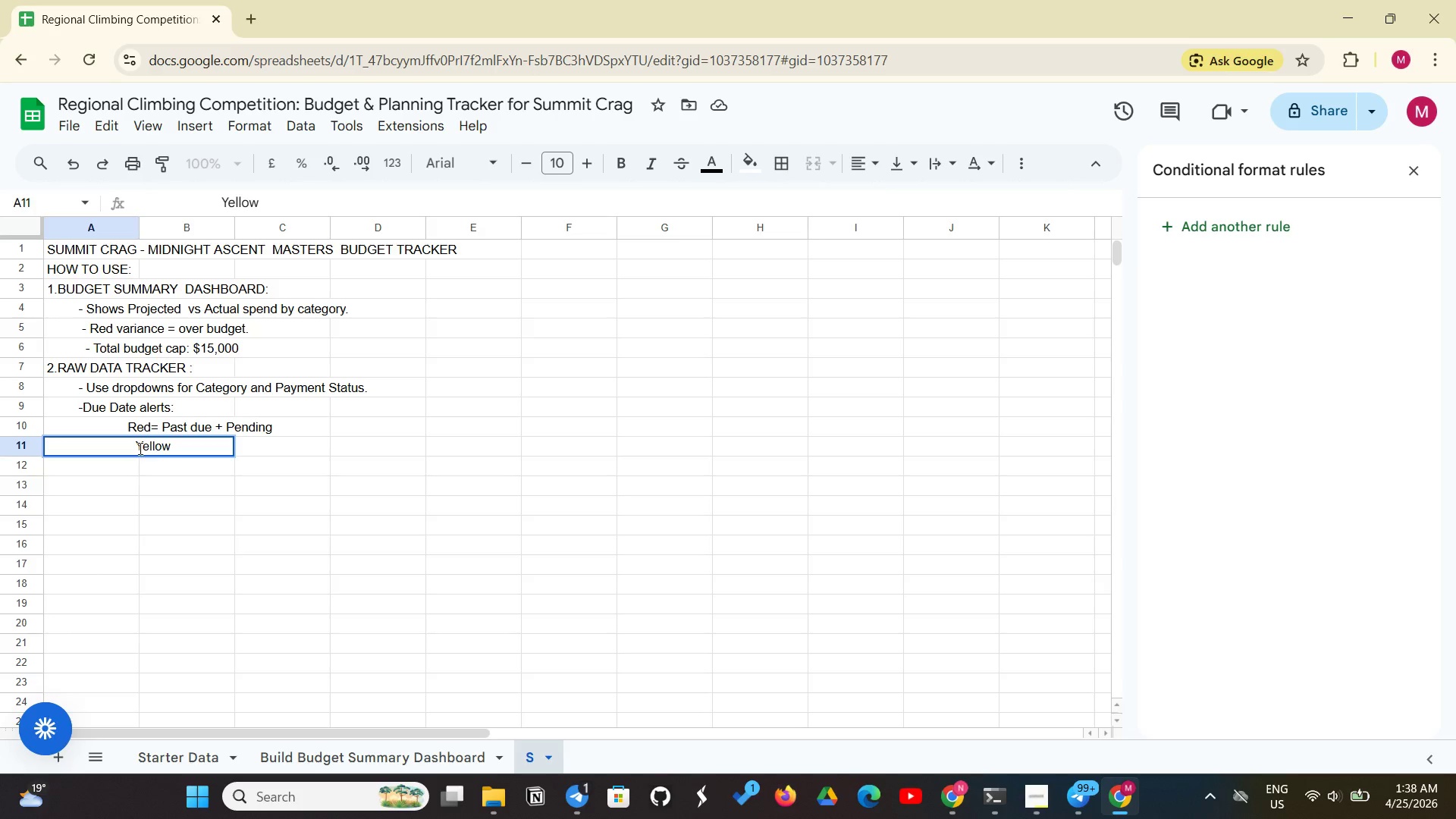 
key(Backspace)
 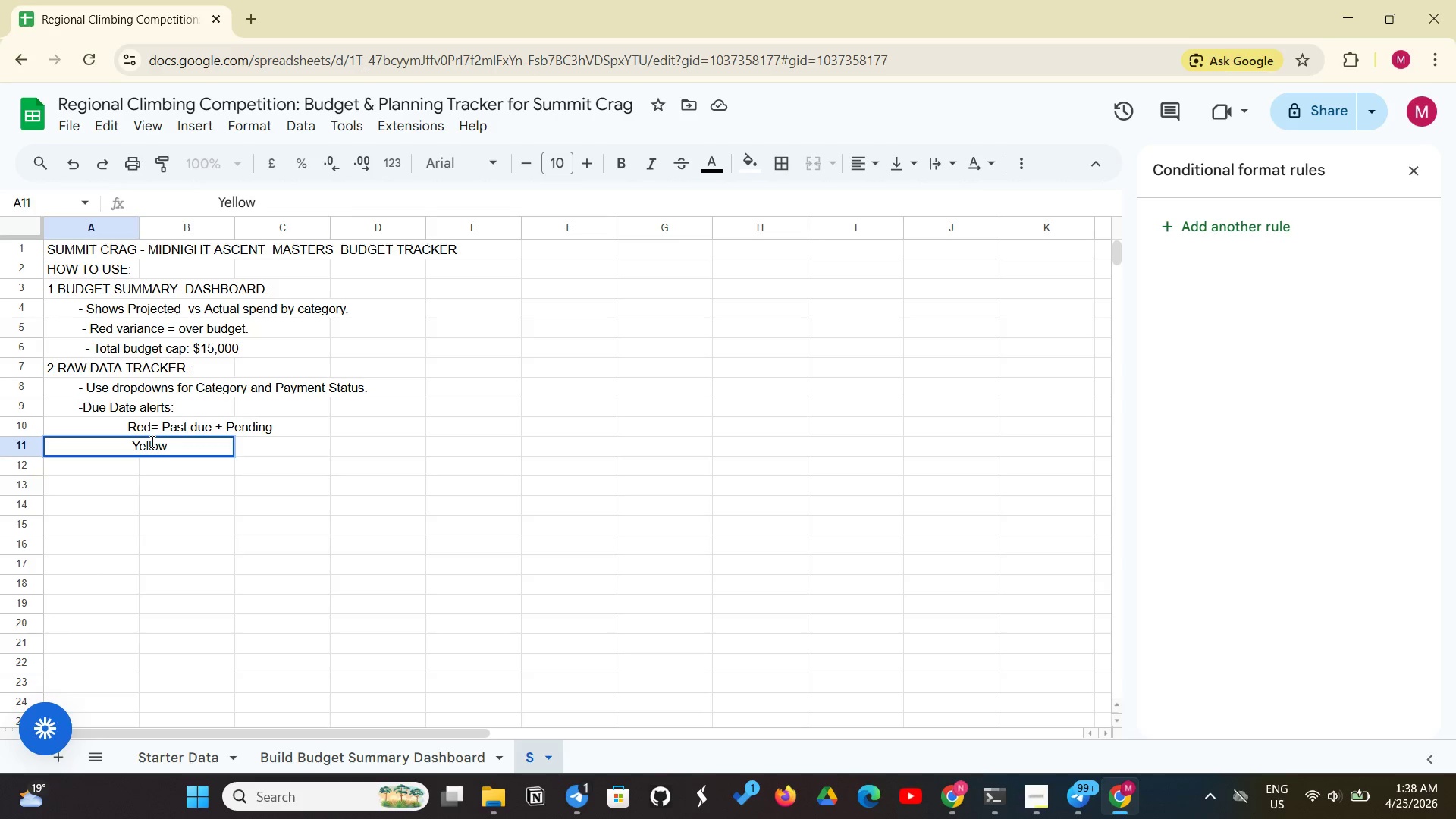 
key(Backspace)
 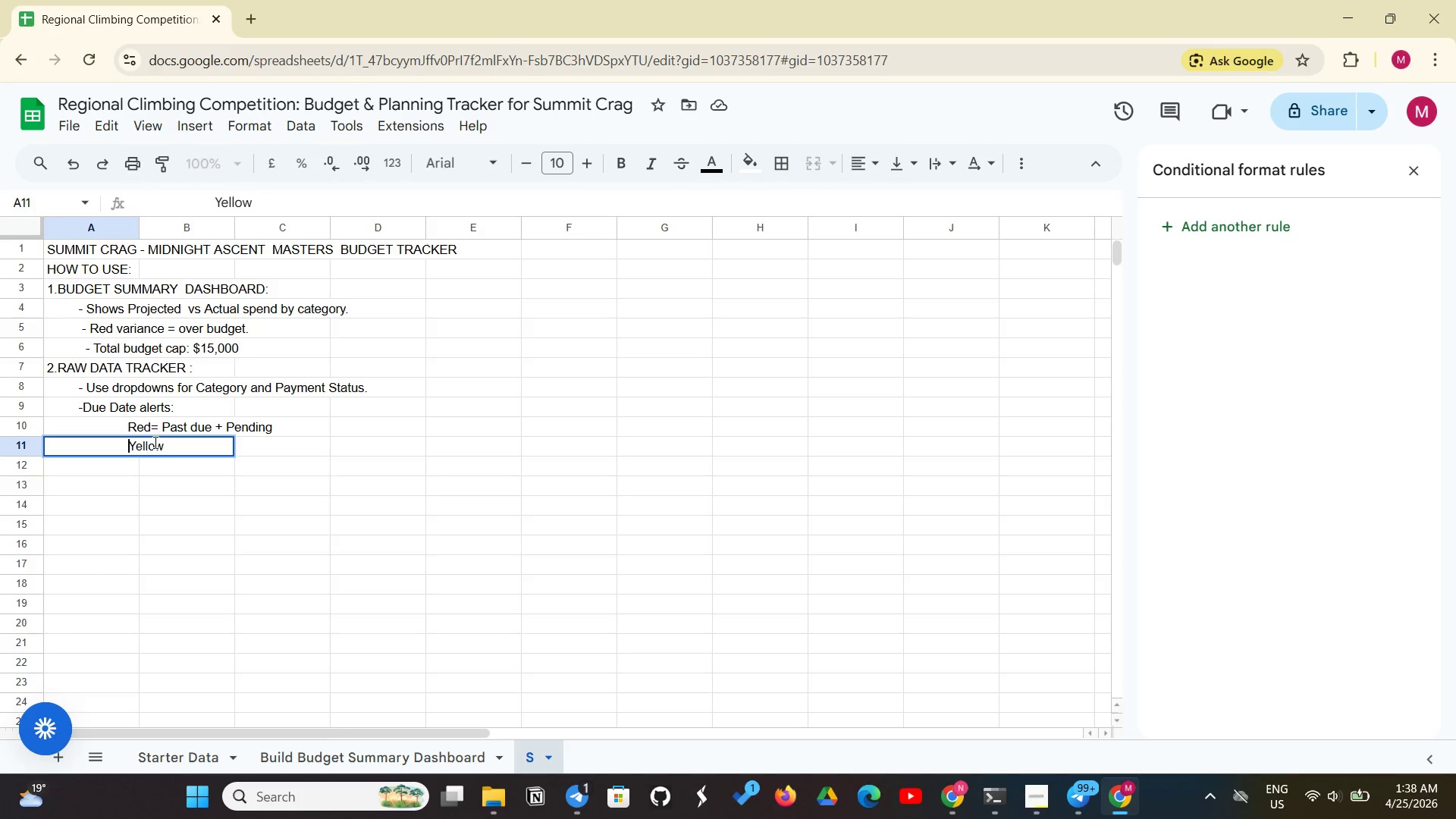 
key(Backspace)
 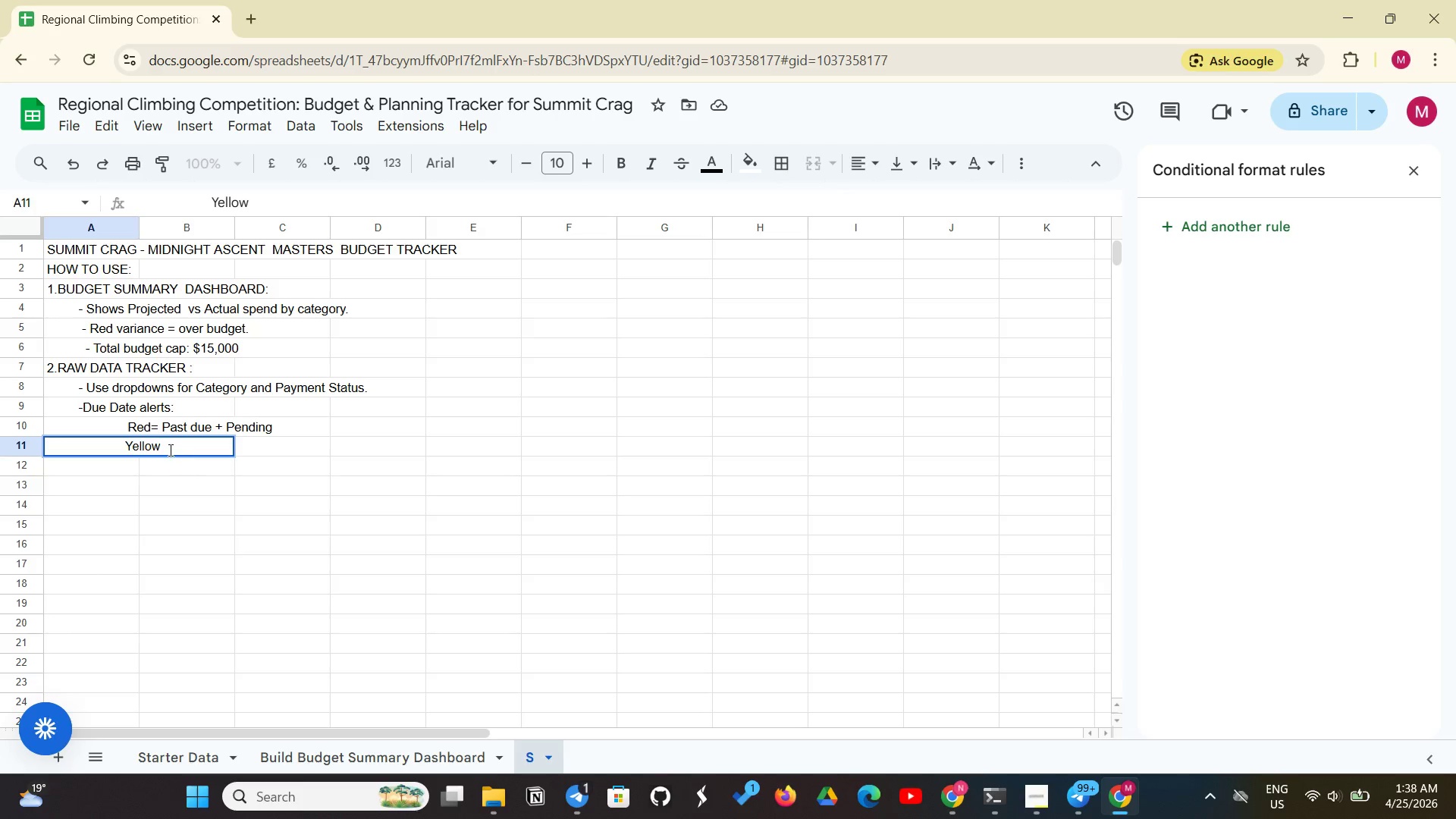 
left_click([169, 450])
 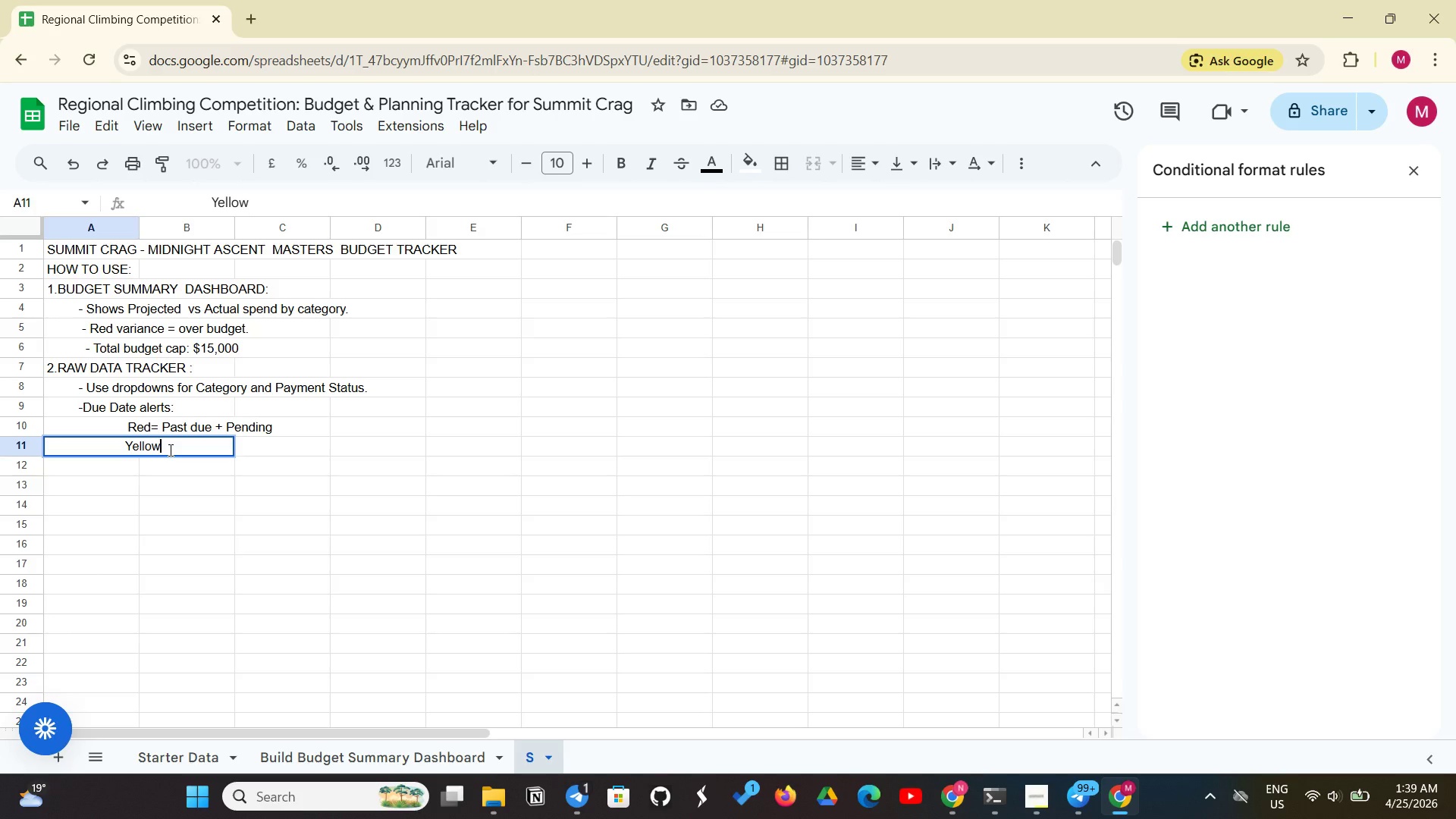 
key(Space)
 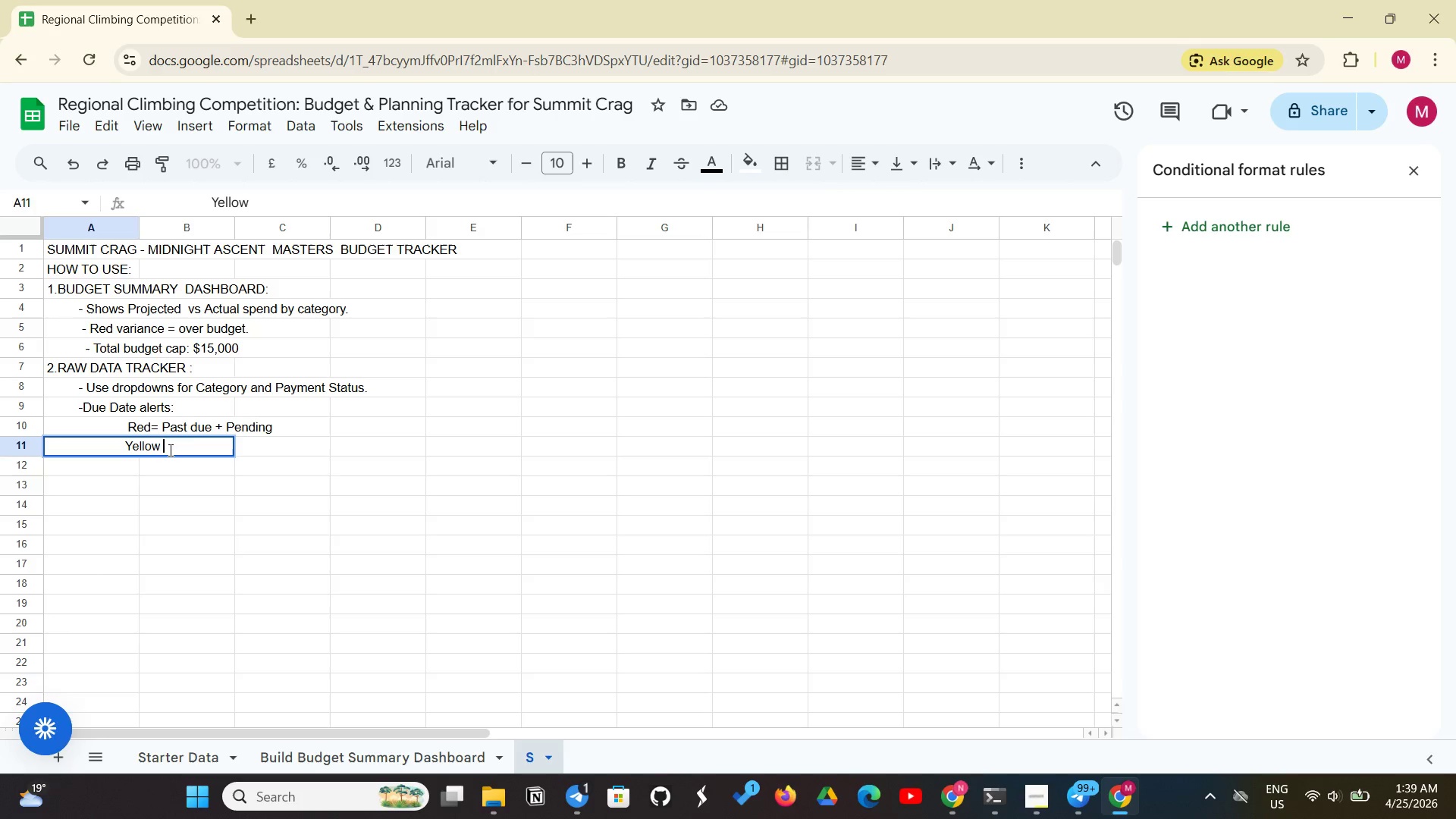 
key(Equal)
 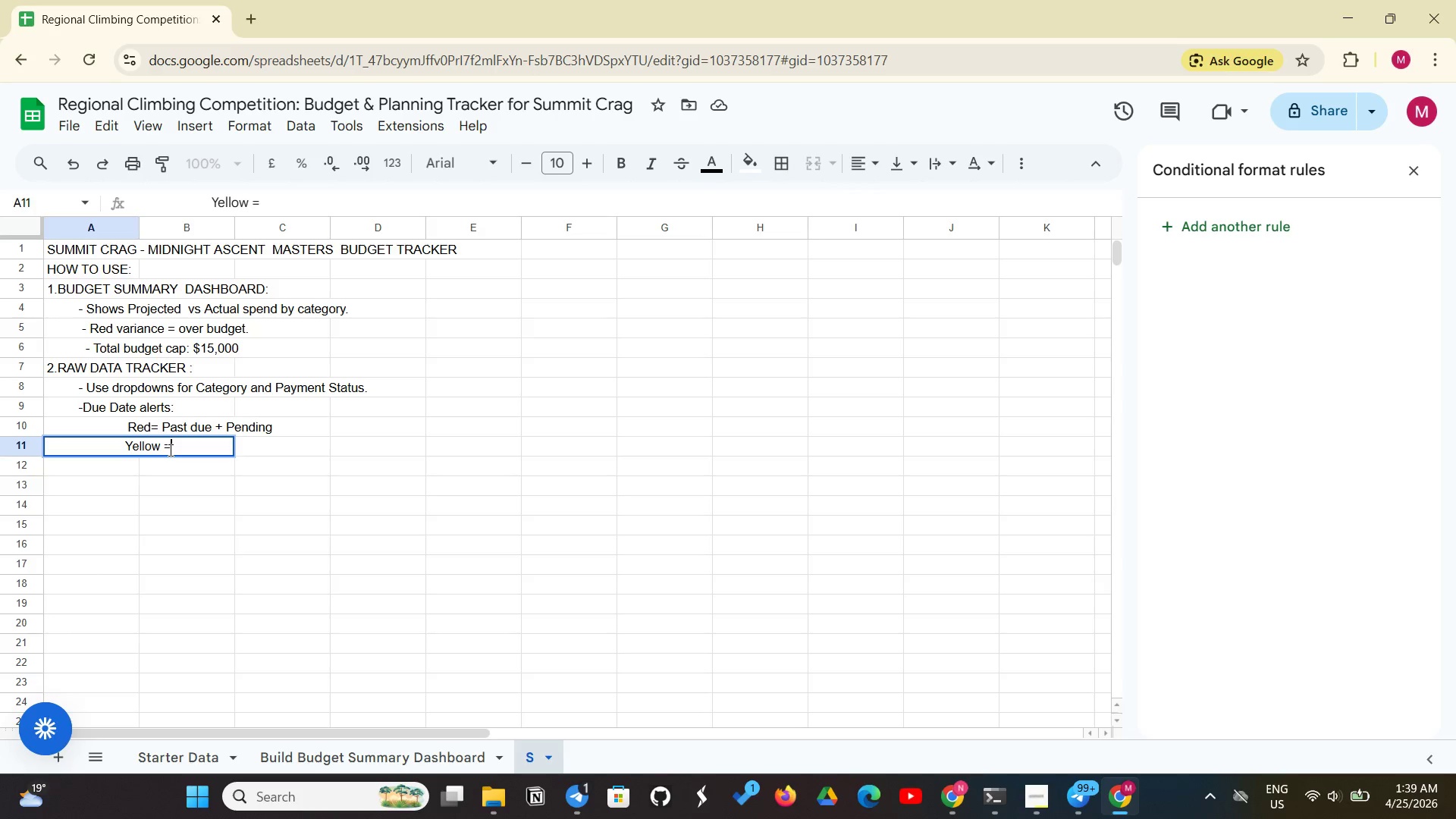 
key(Space)
 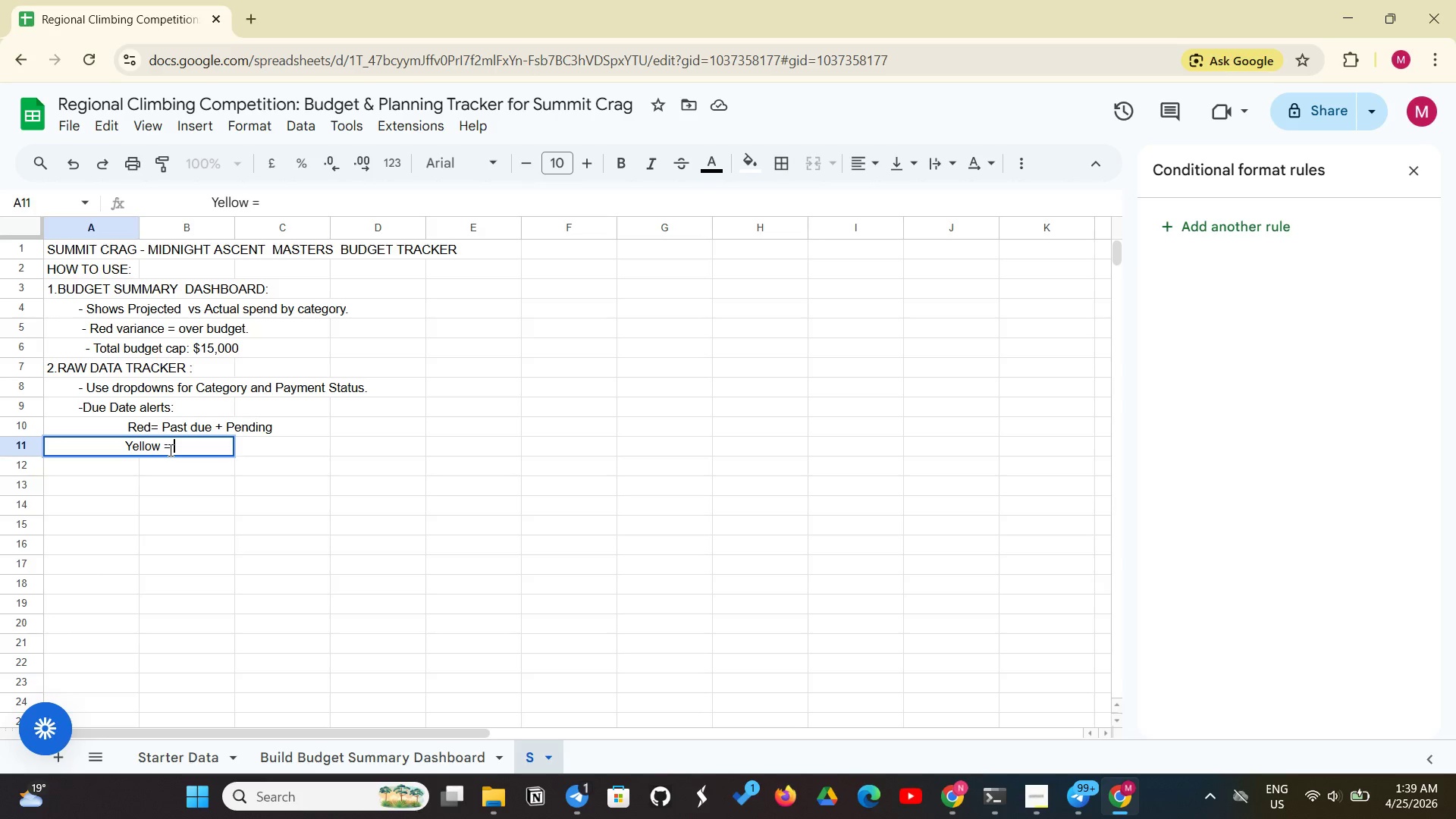 
type( Due within)
 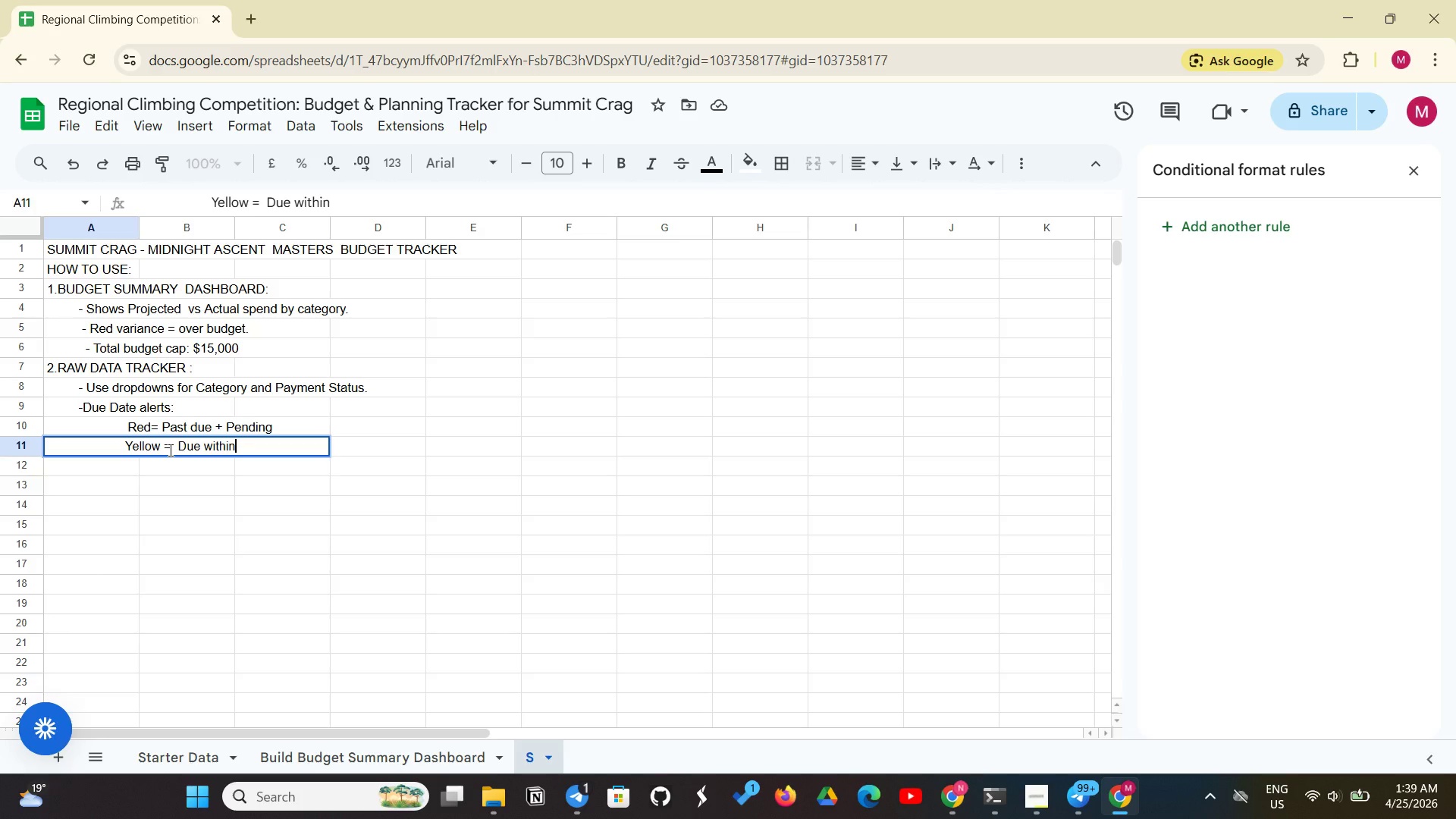 
type( 7 days + Pending)
 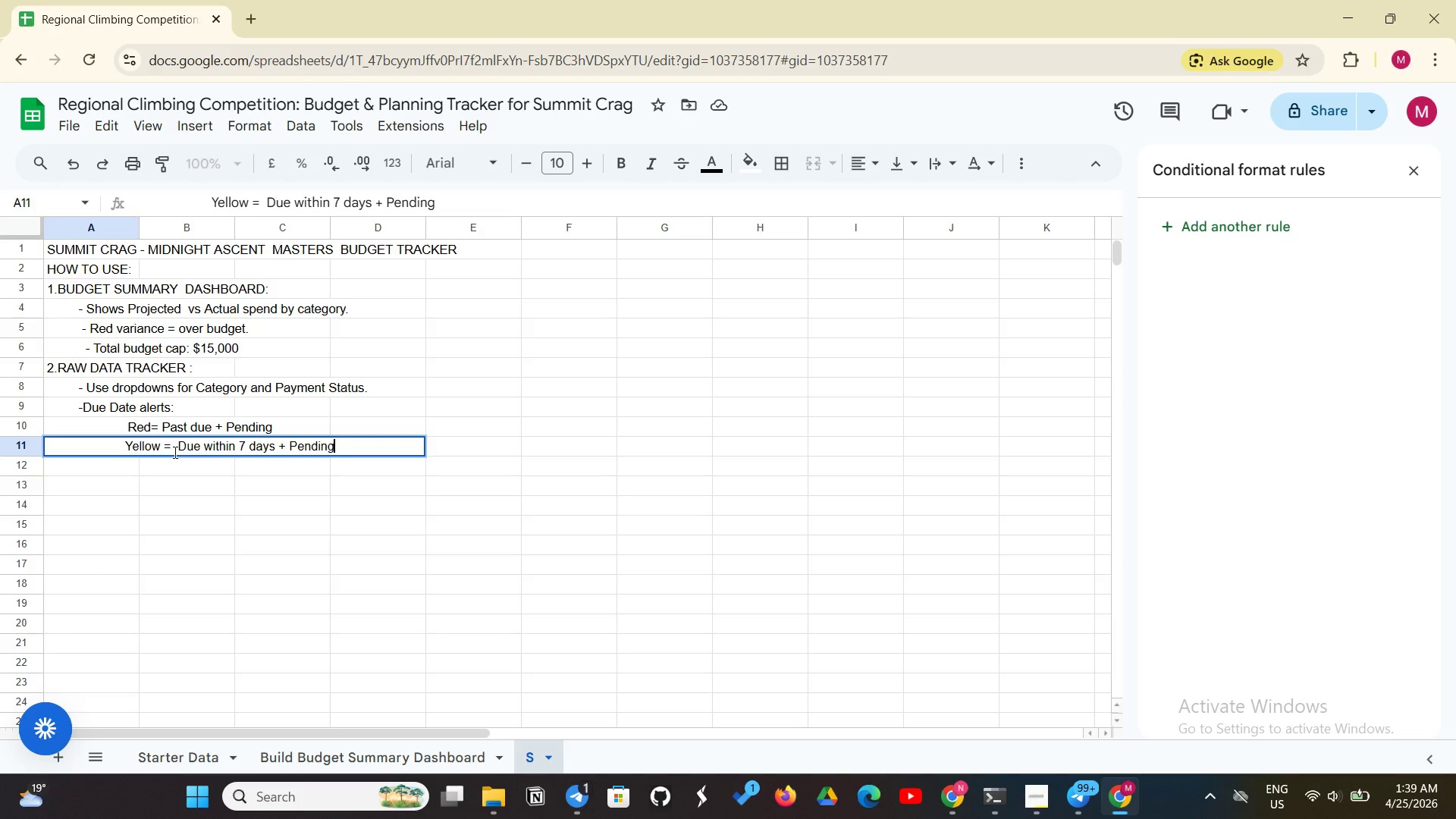 
key(Enter)
 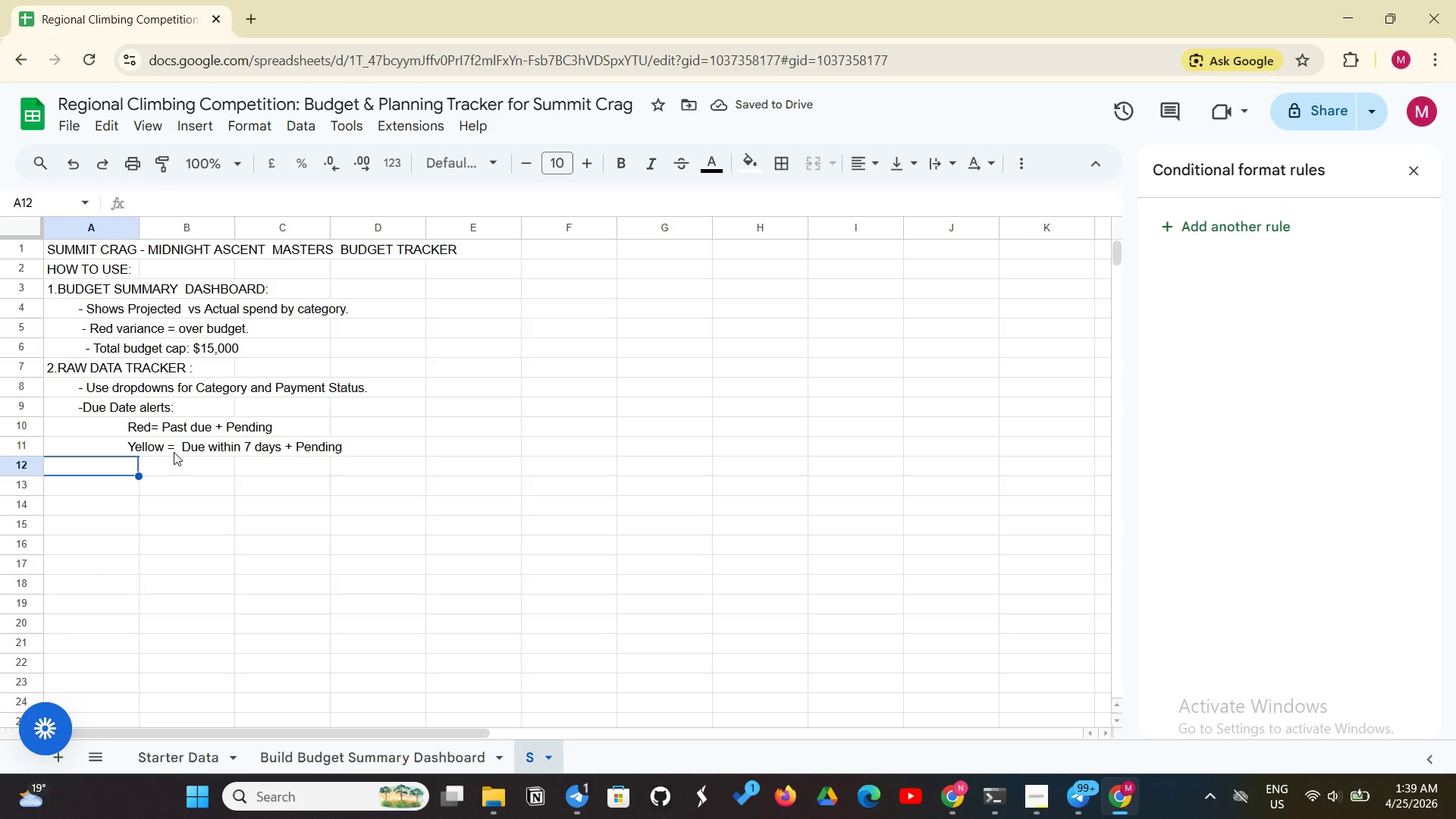 
type(3.Bur)
key(Backspace)
key(Backspace)
type(URN RATE:)
 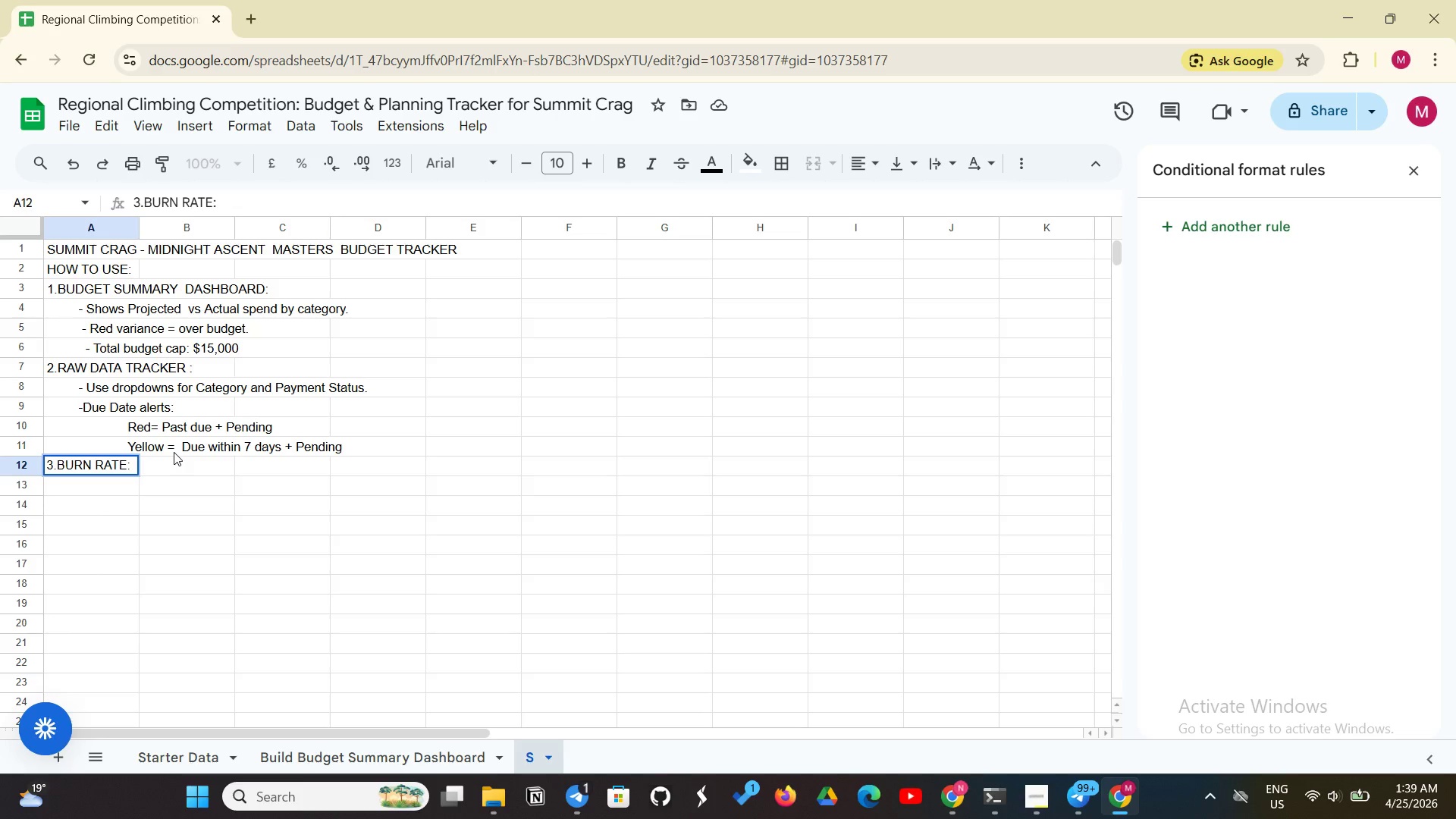 
key(Enter)
 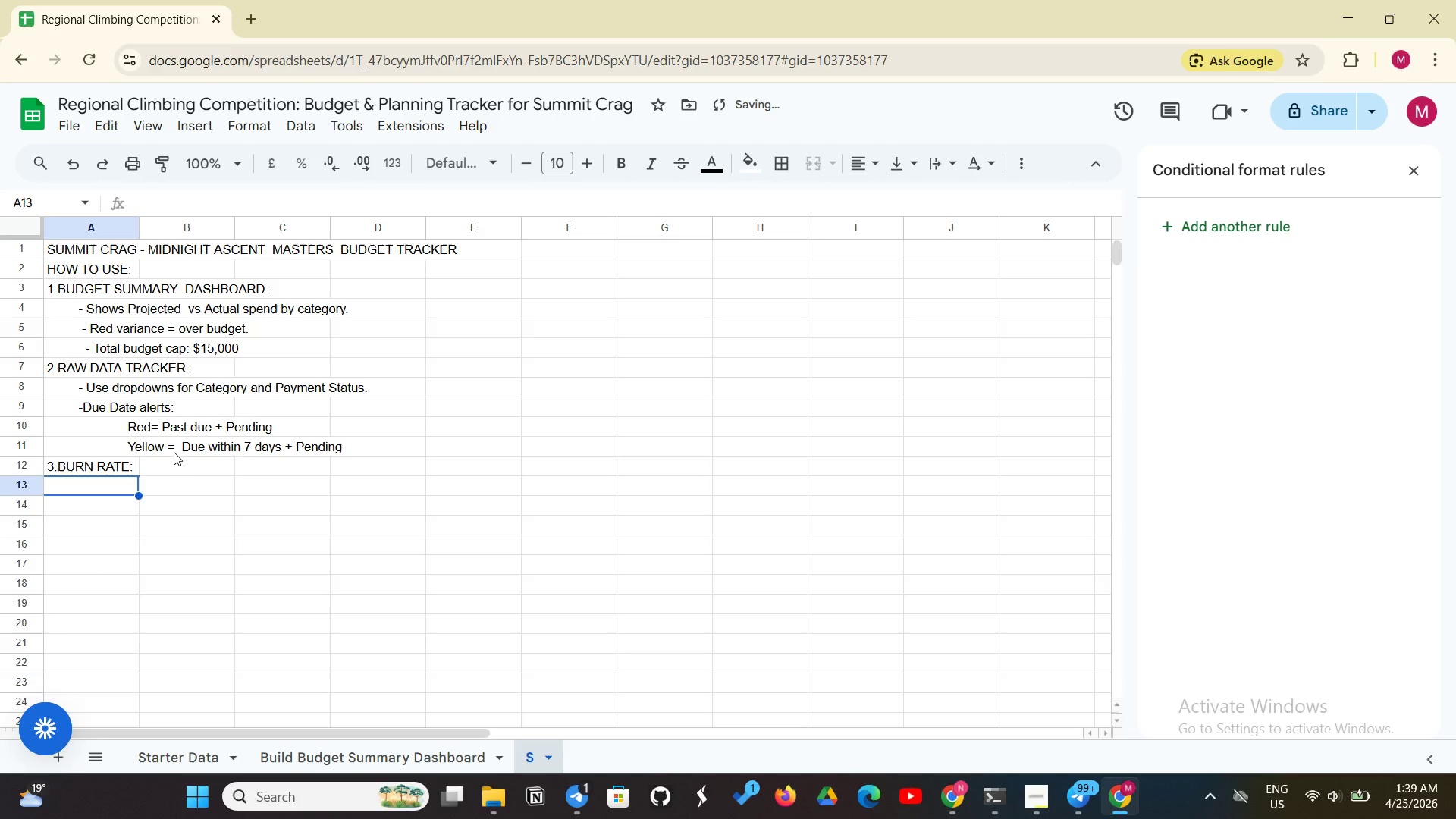 
type(-)
key(Backspace)
type(  - lIN)
key(Backspace)
key(Backspace)
key(Backspace)
type(Line chart shows cumulative)
 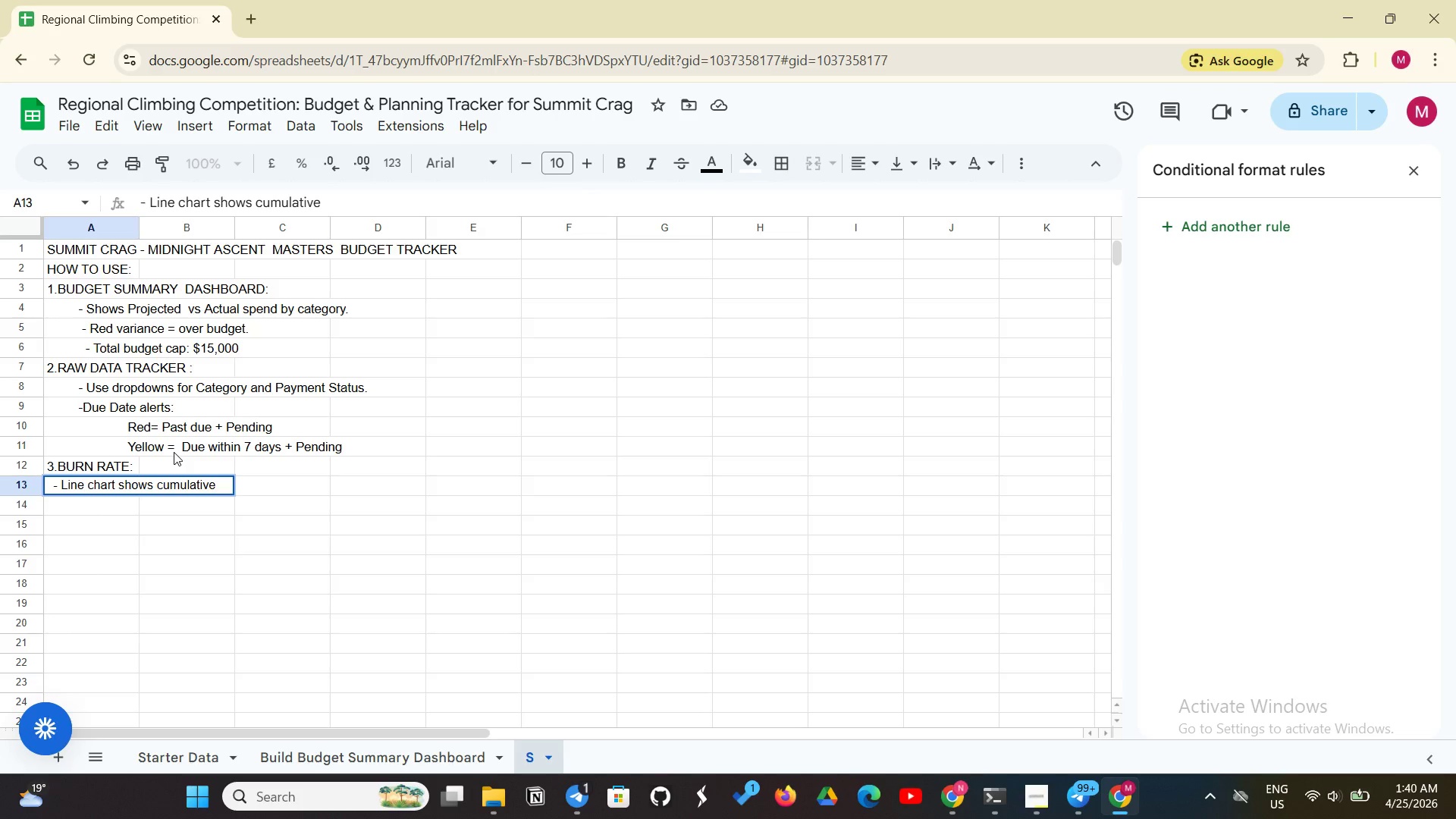 
type( actual  spend over 8 weeks.)
 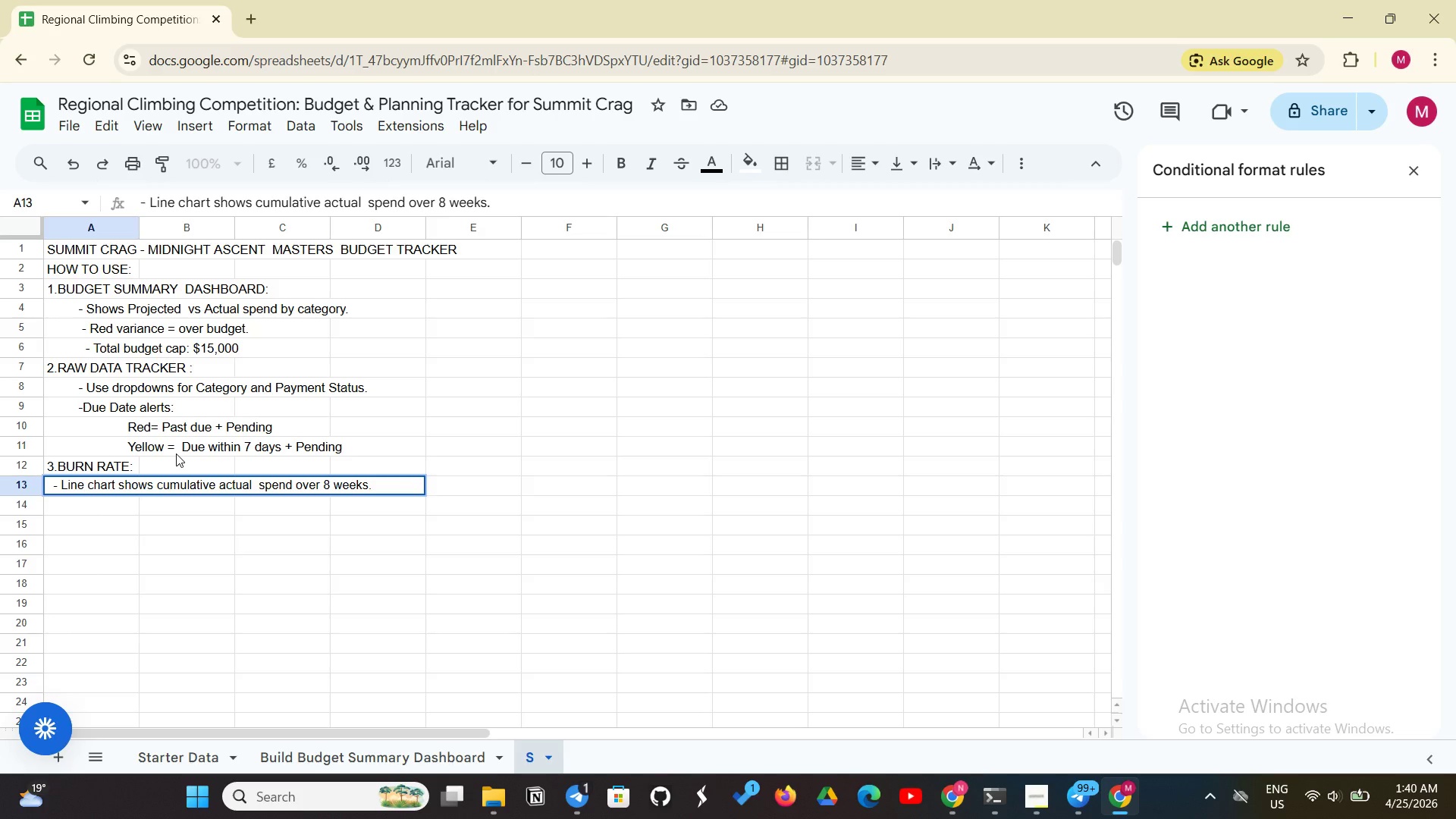 
key(Enter)
 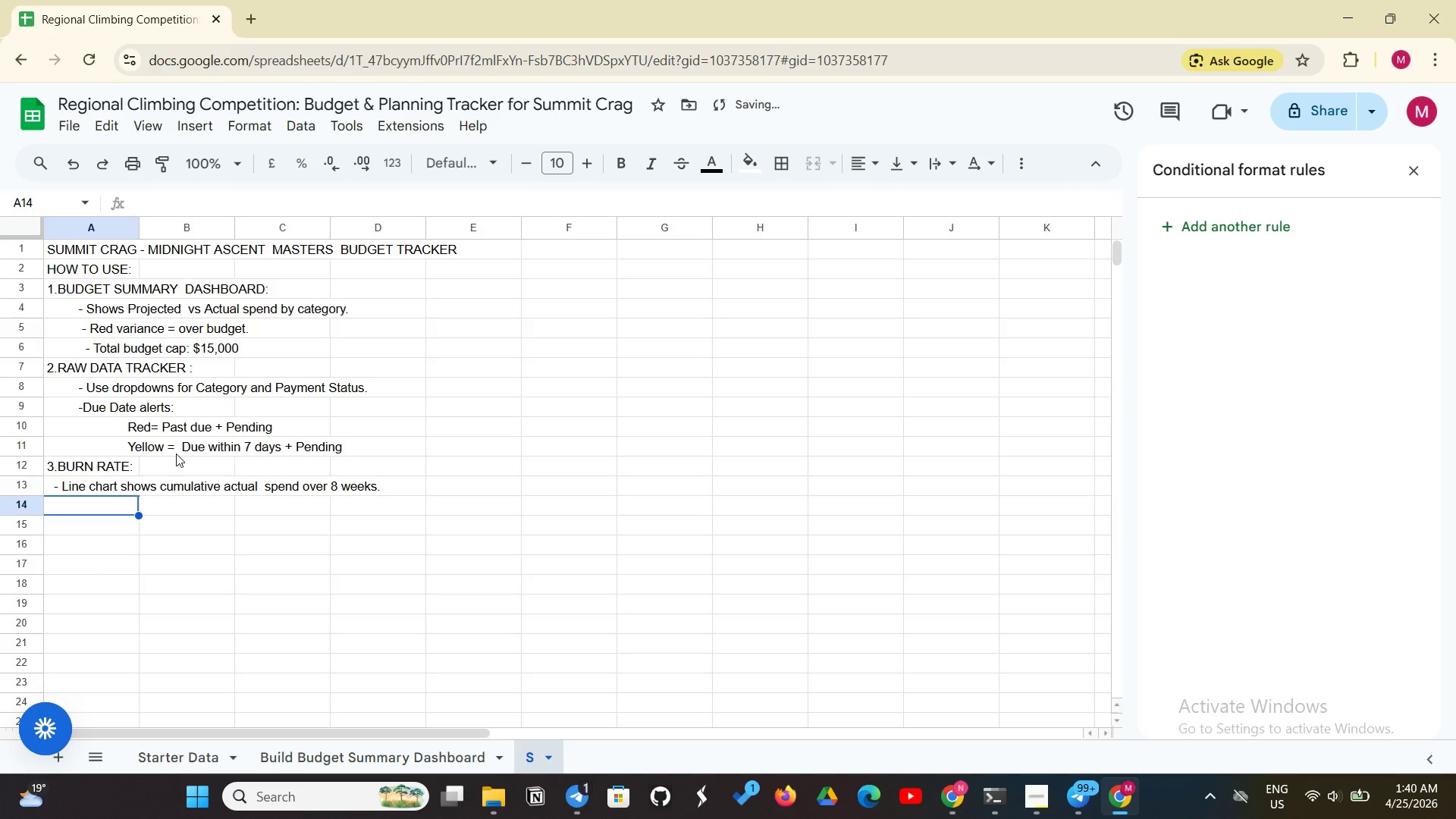 
key(Enter)
 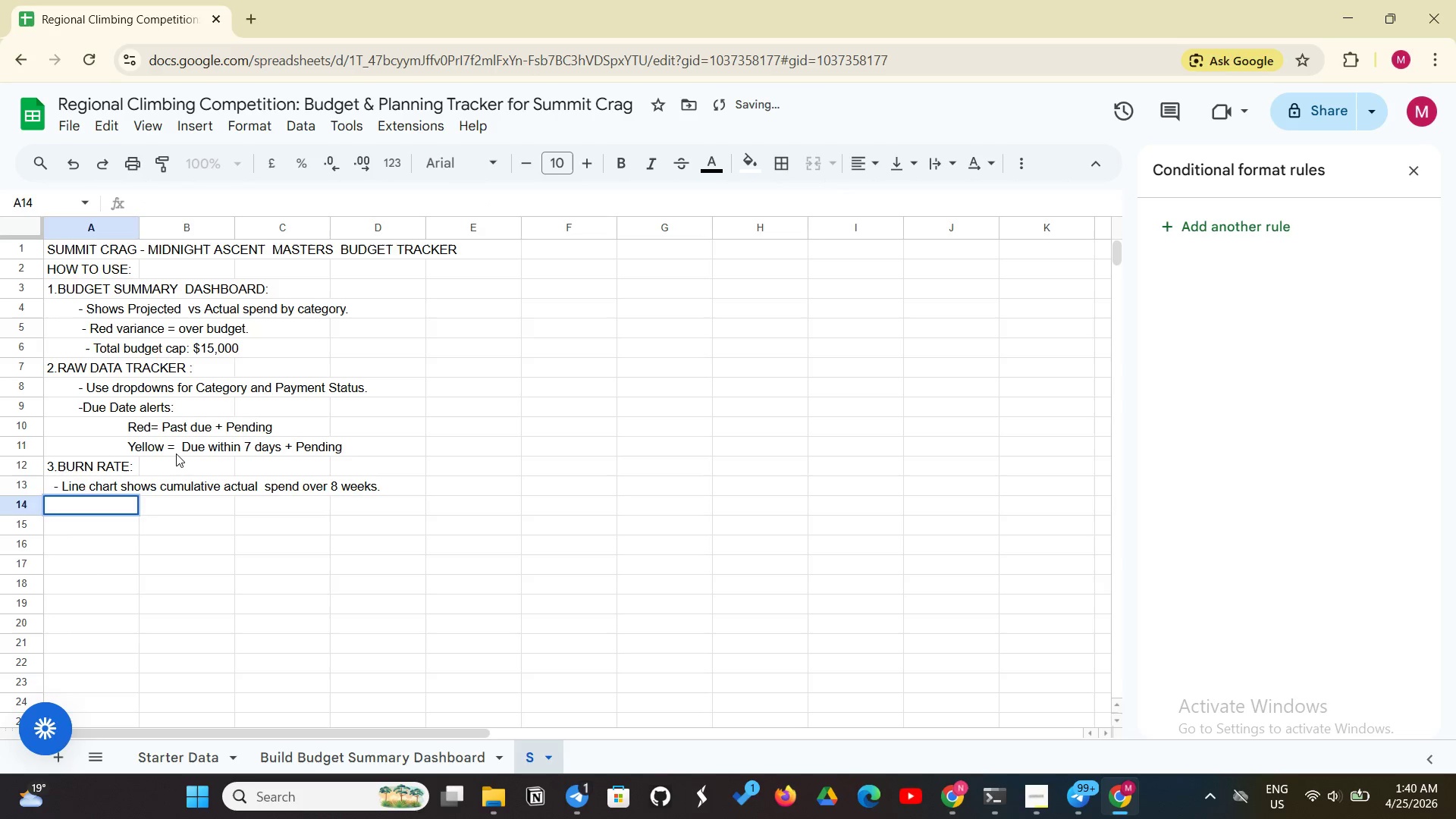 
key(Enter)
 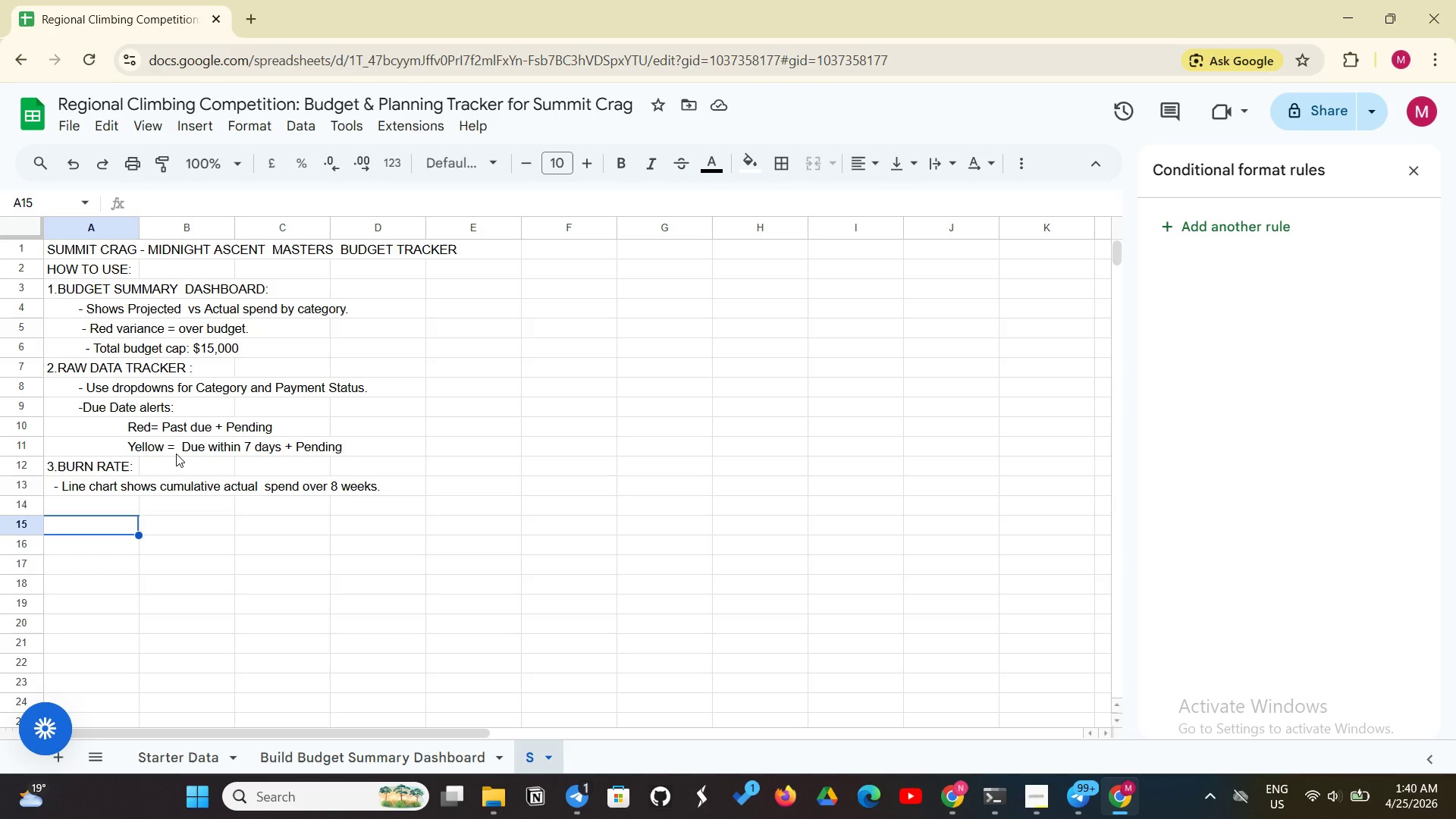 
type(Last)
 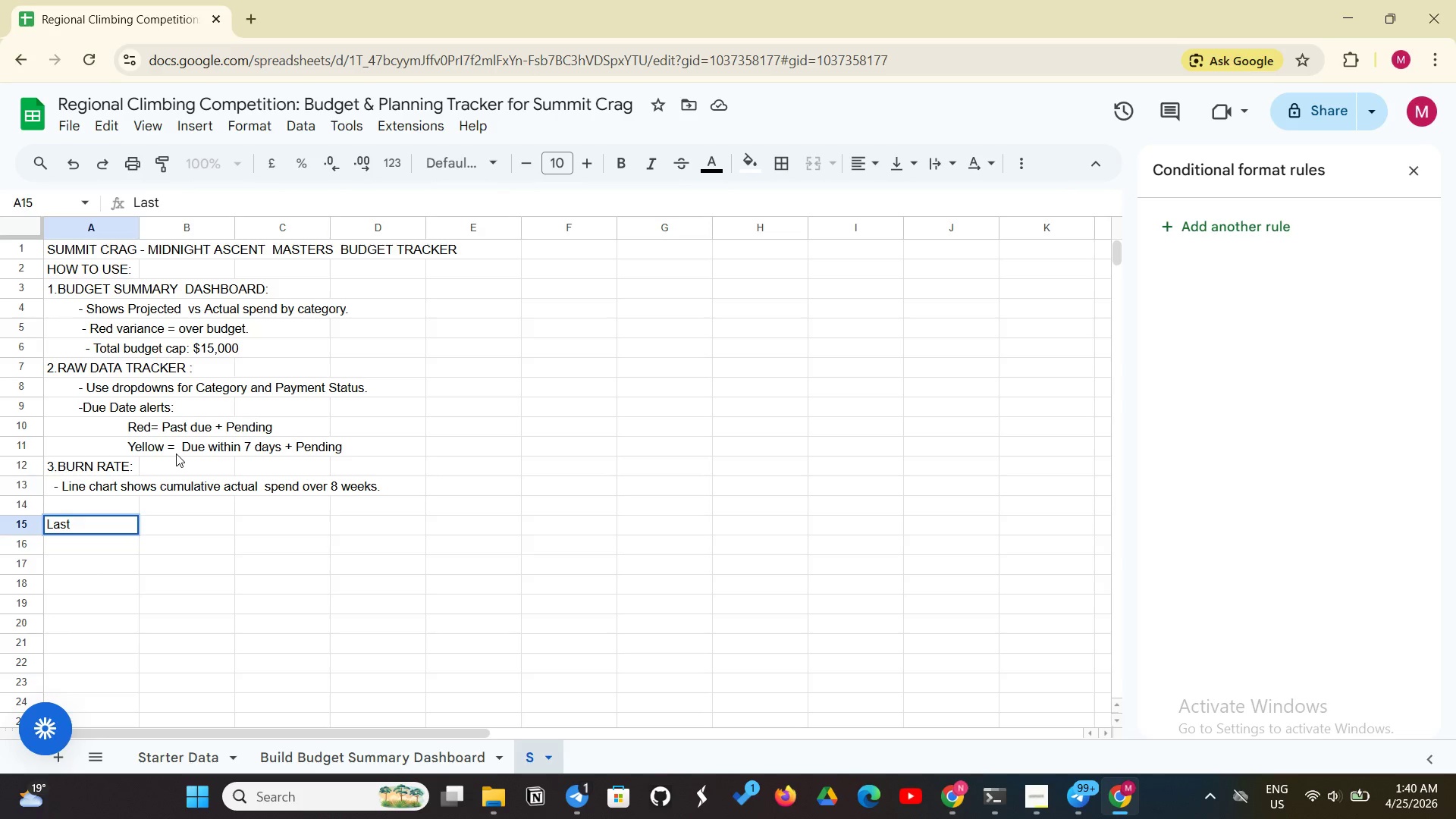 
type( updated:)
 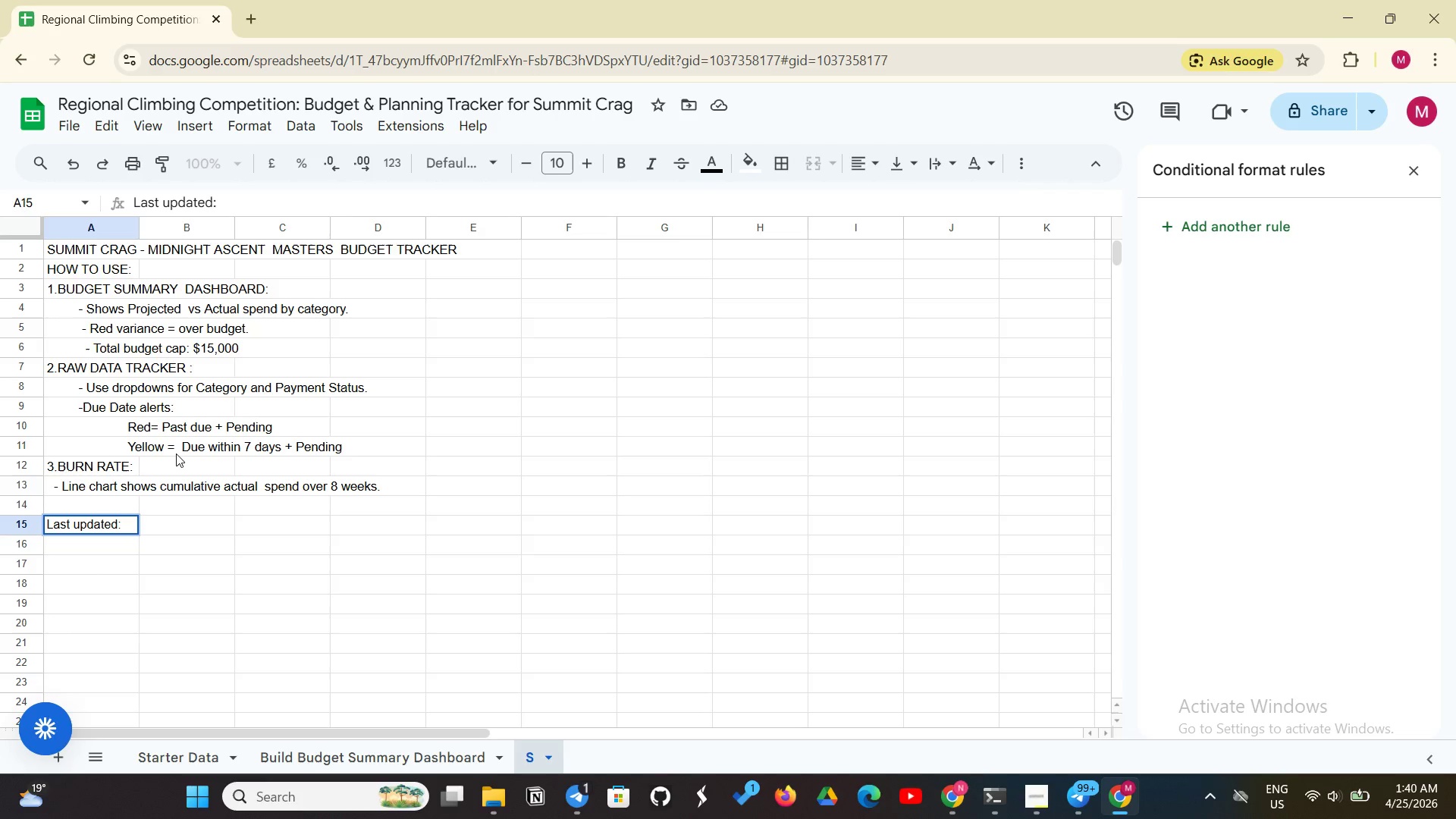 
left_click([211, 526])
 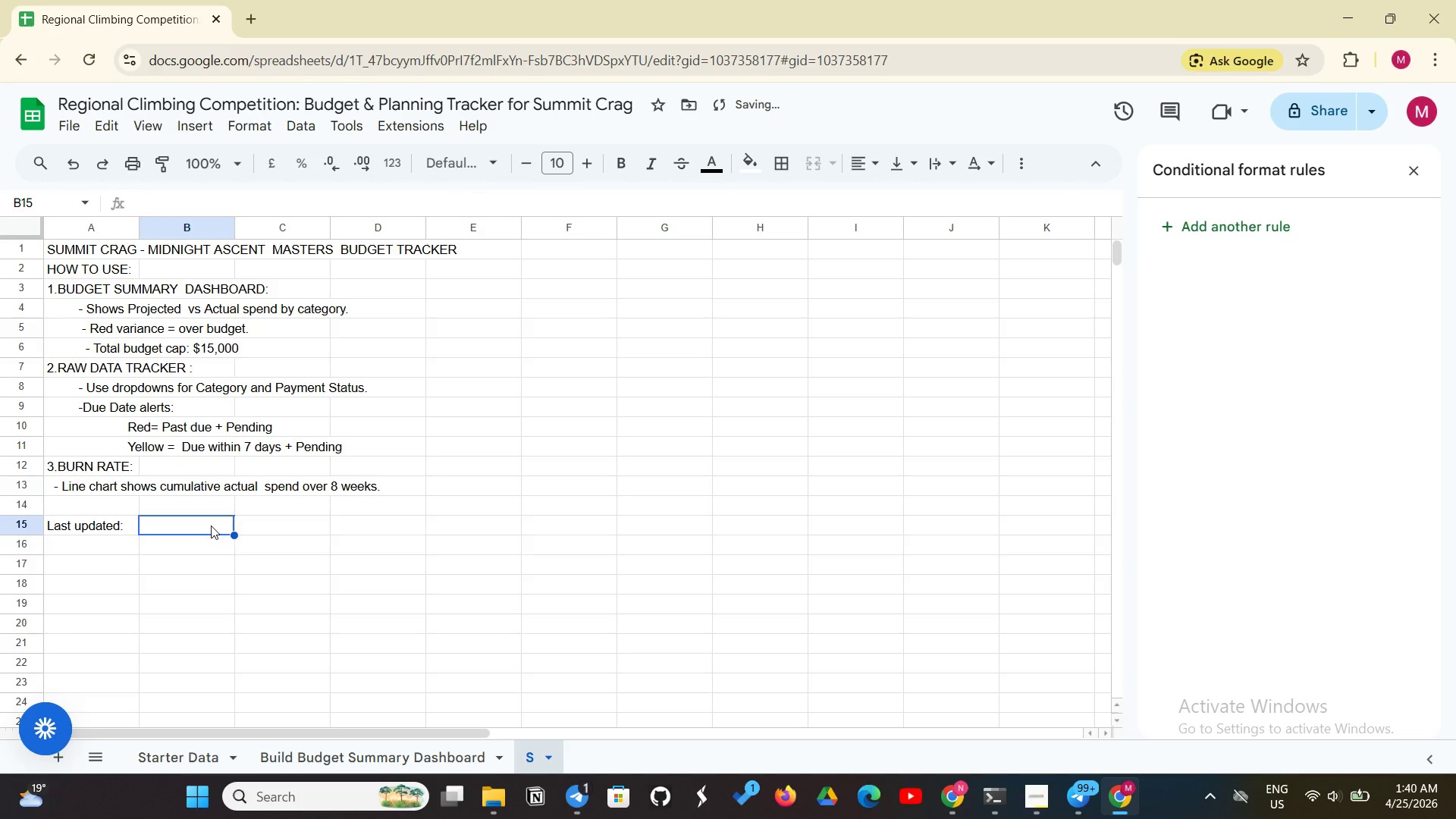 
type(+TODAY(0)
key(Backspace)
type())
 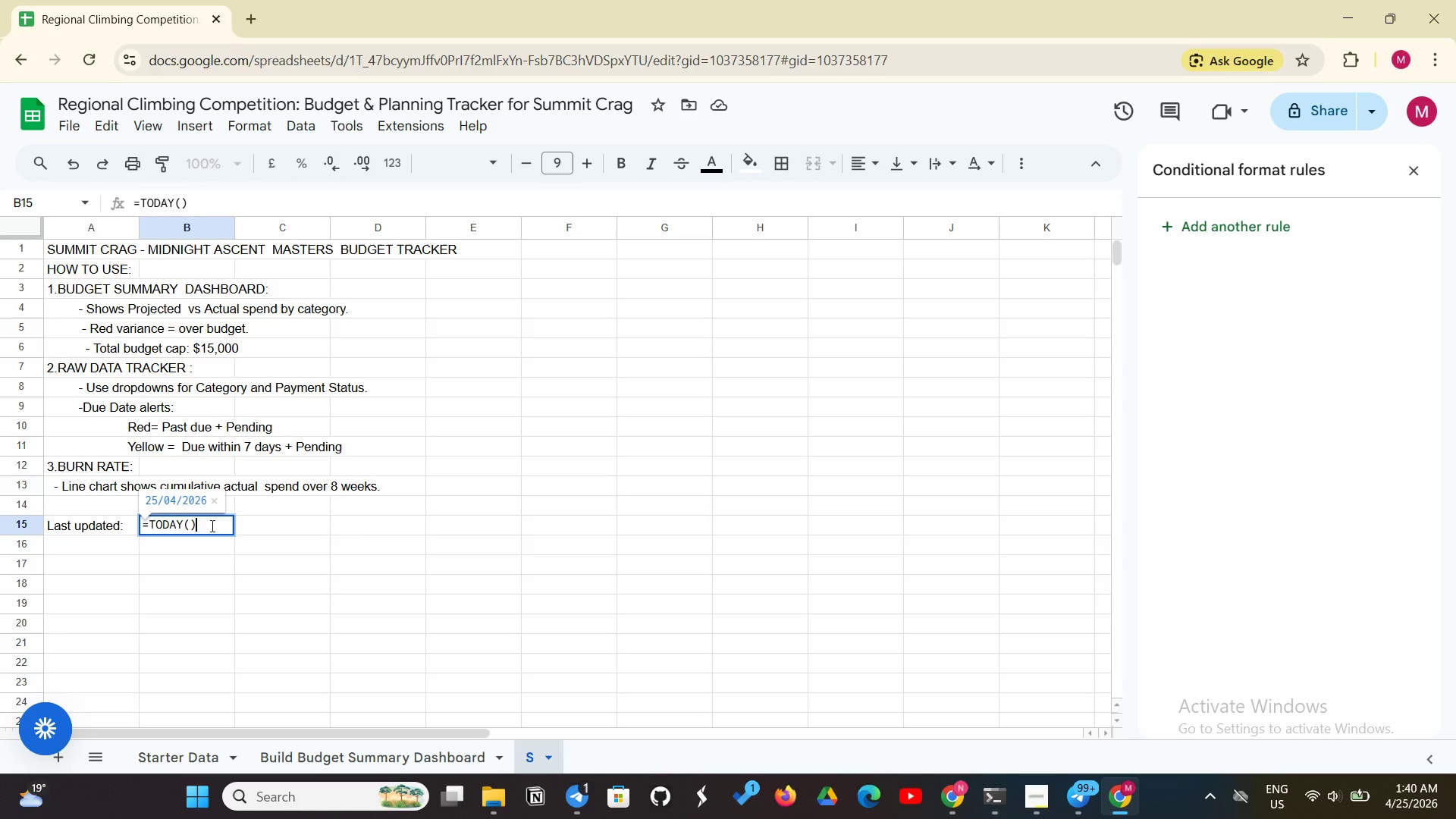 
key(Enter)
 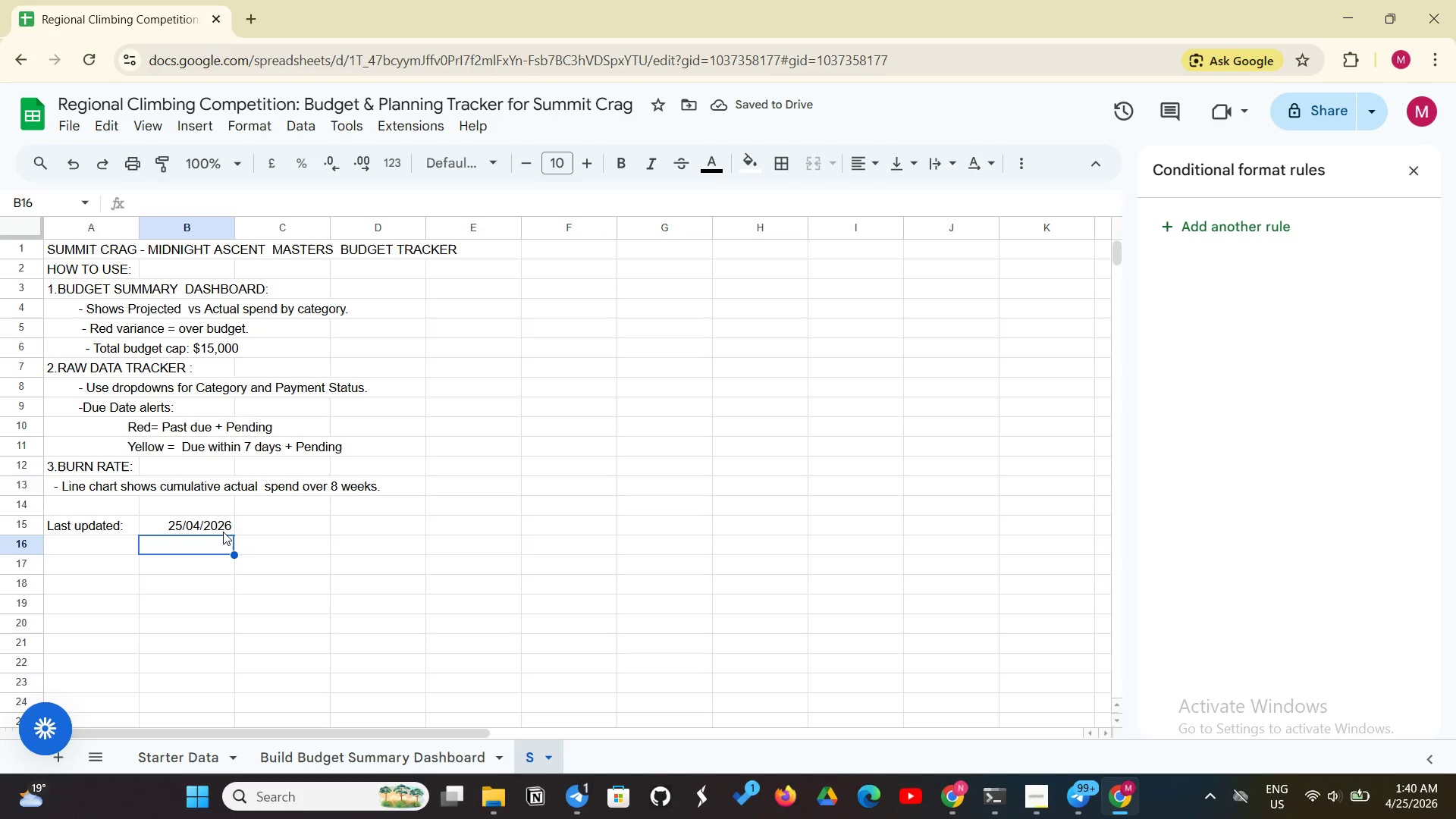 
scroll: coordinate [284, 557], scroll_direction: up, amount: 4.0
 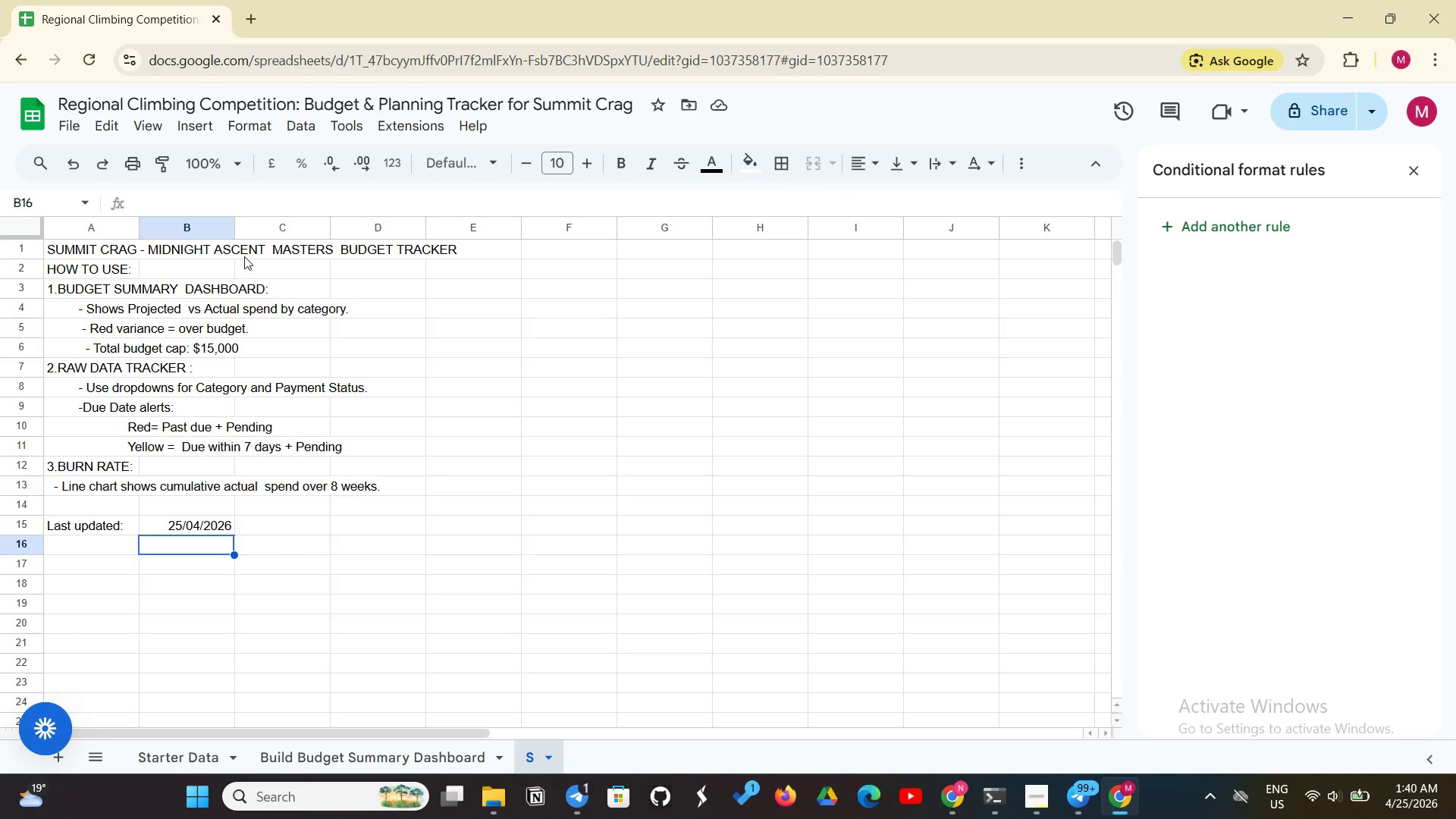 
left_click([244, 256])
 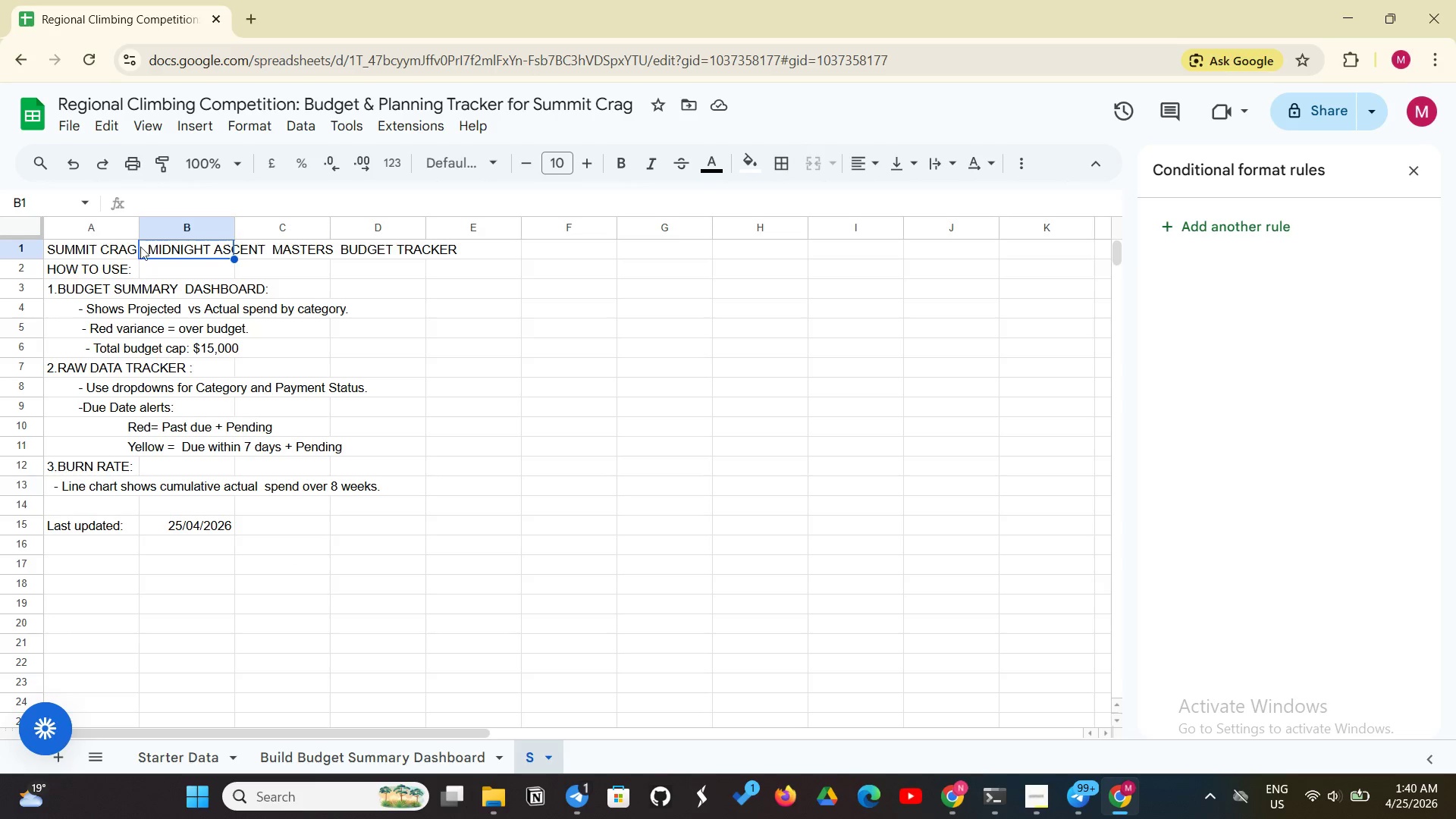 
left_click([129, 246])
 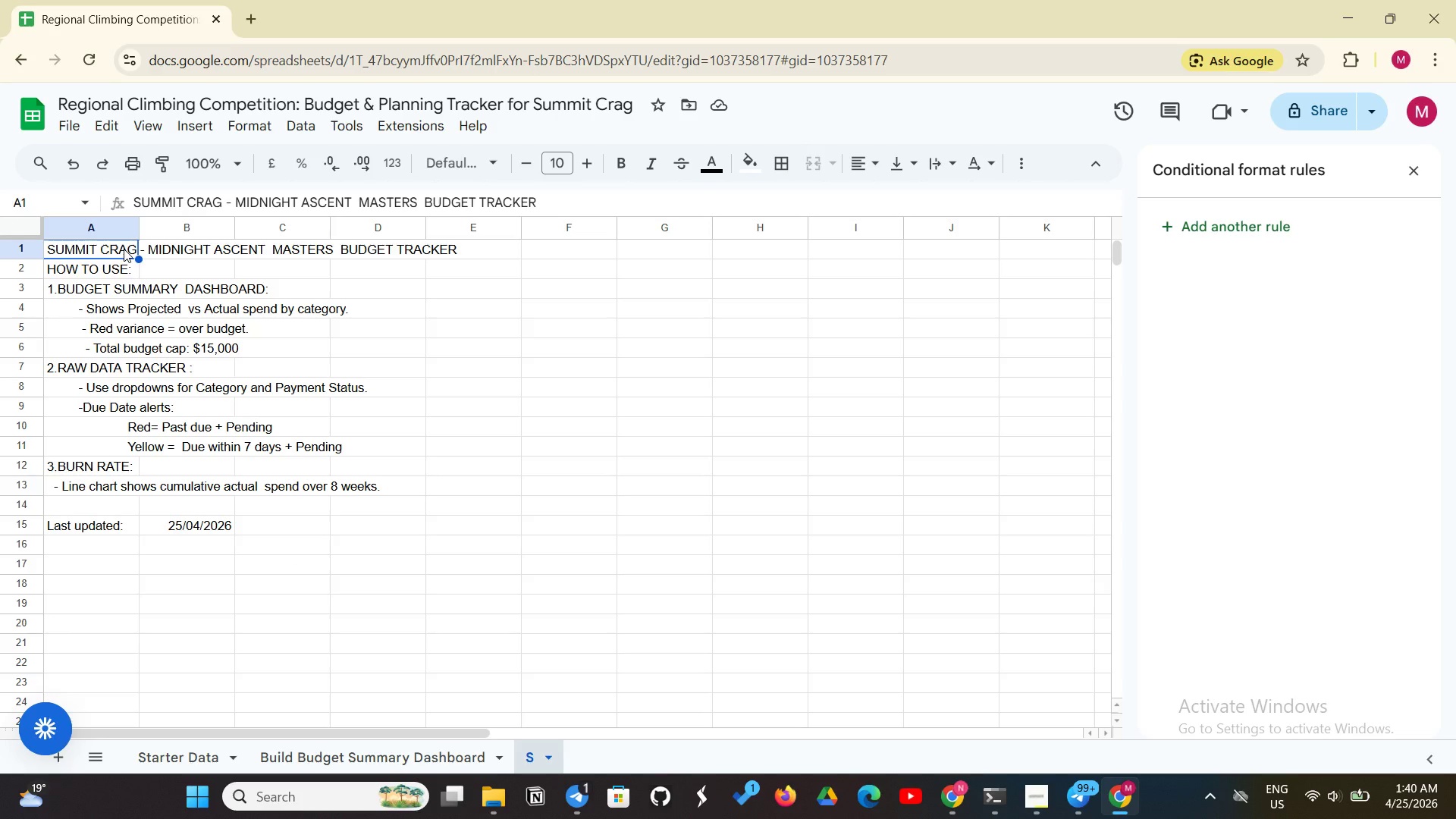 
left_click([124, 249])
 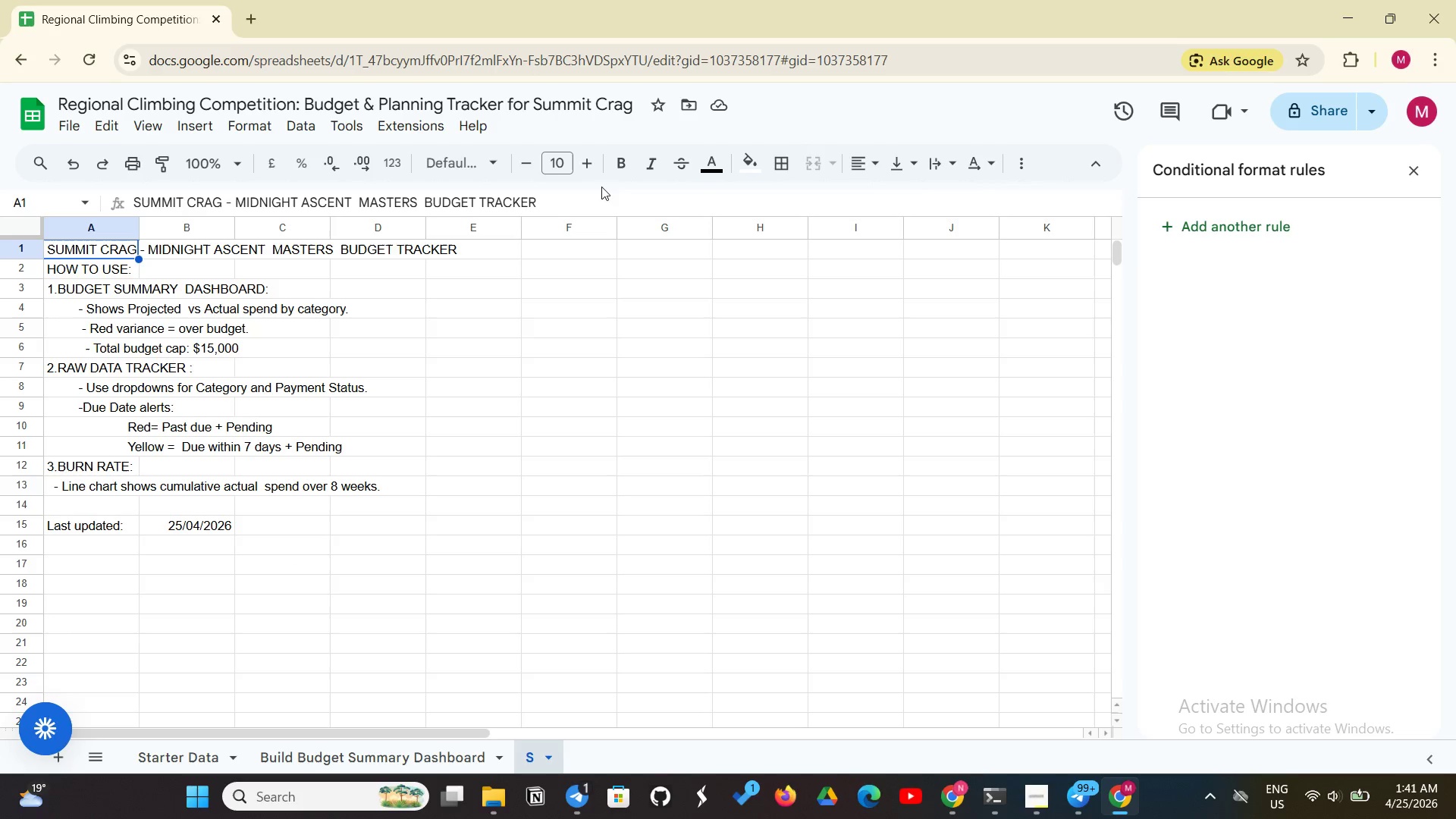 
left_click([623, 158])
 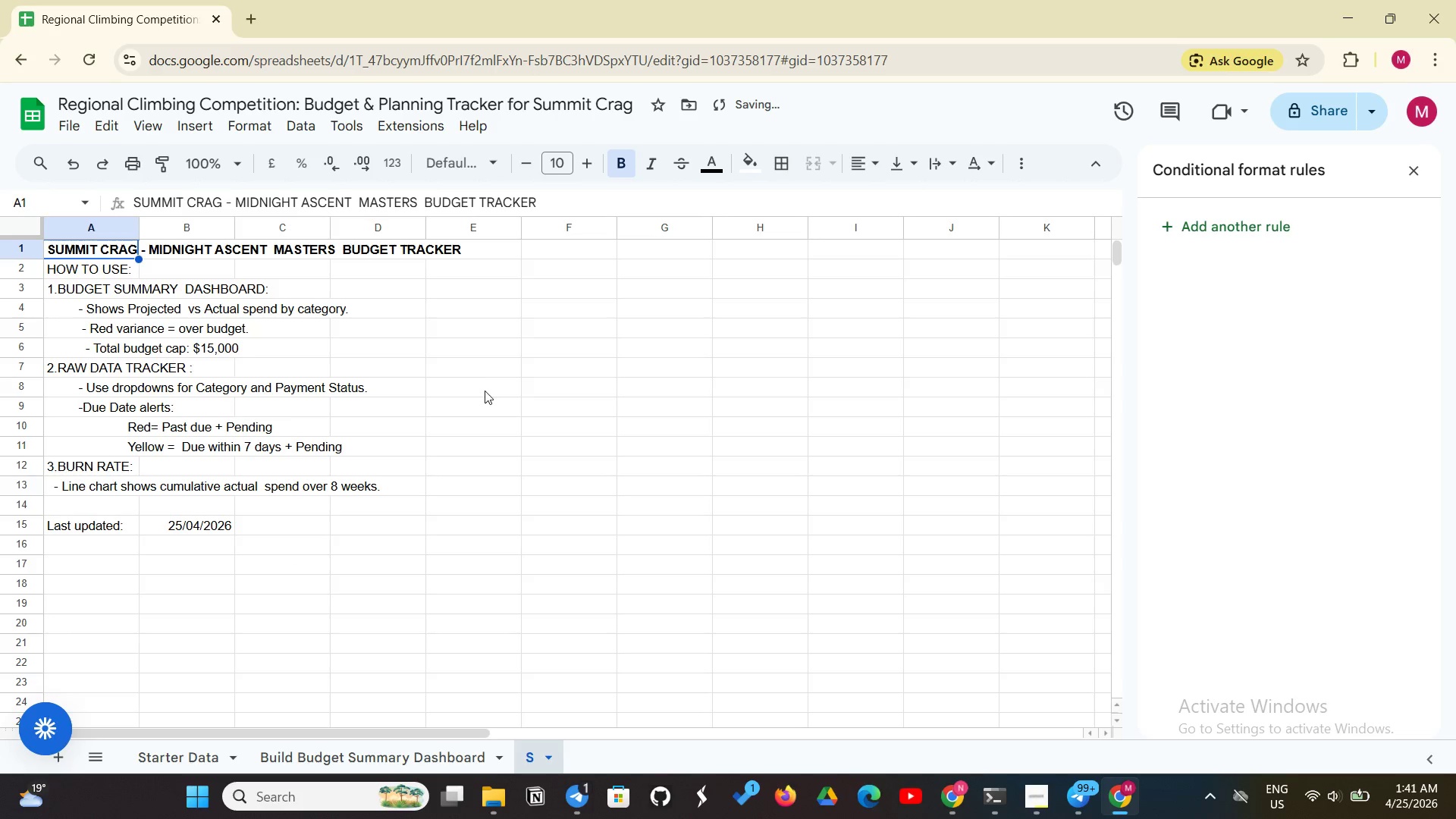 
left_click([485, 391])
 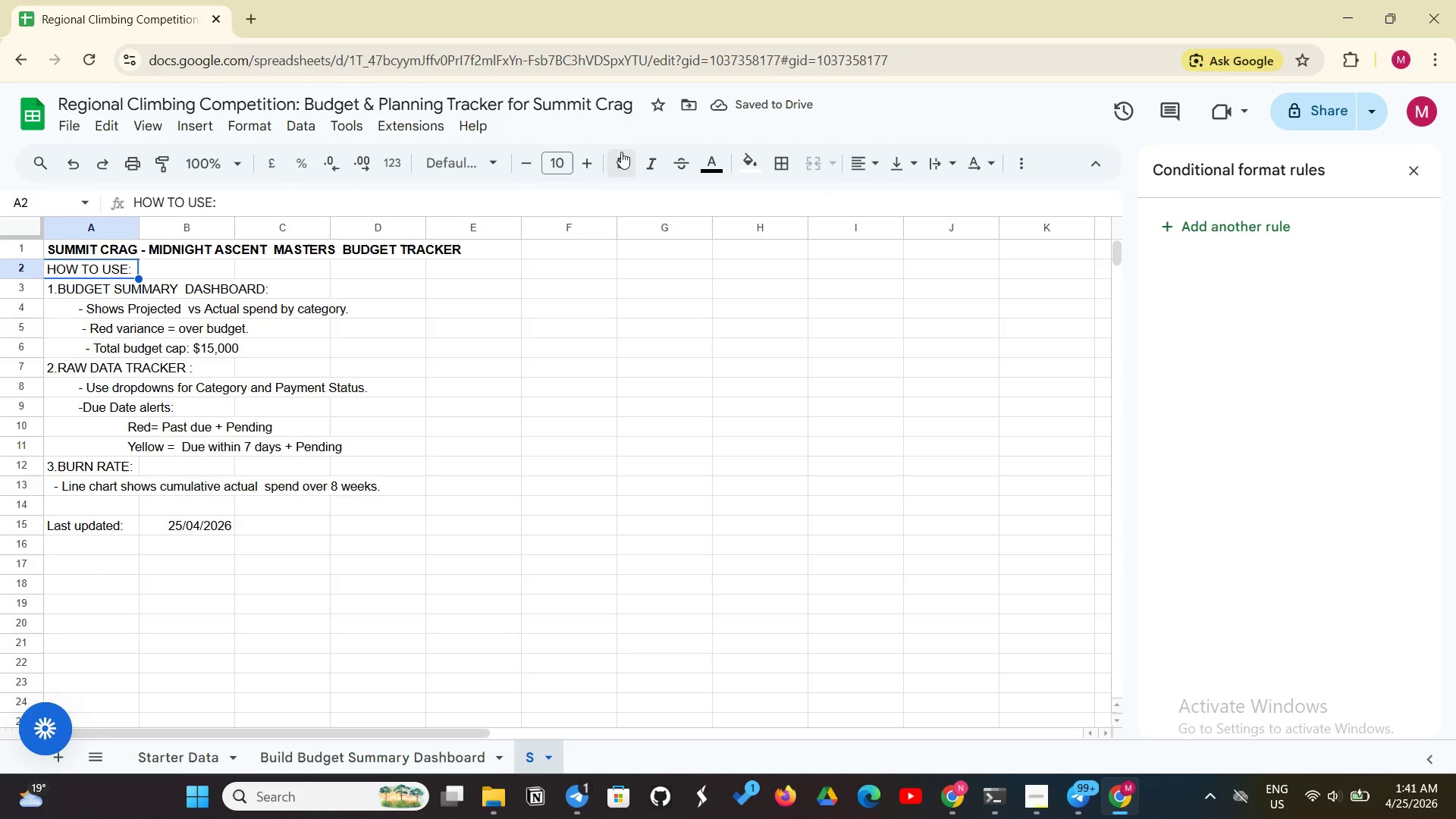 
left_click([617, 149])
 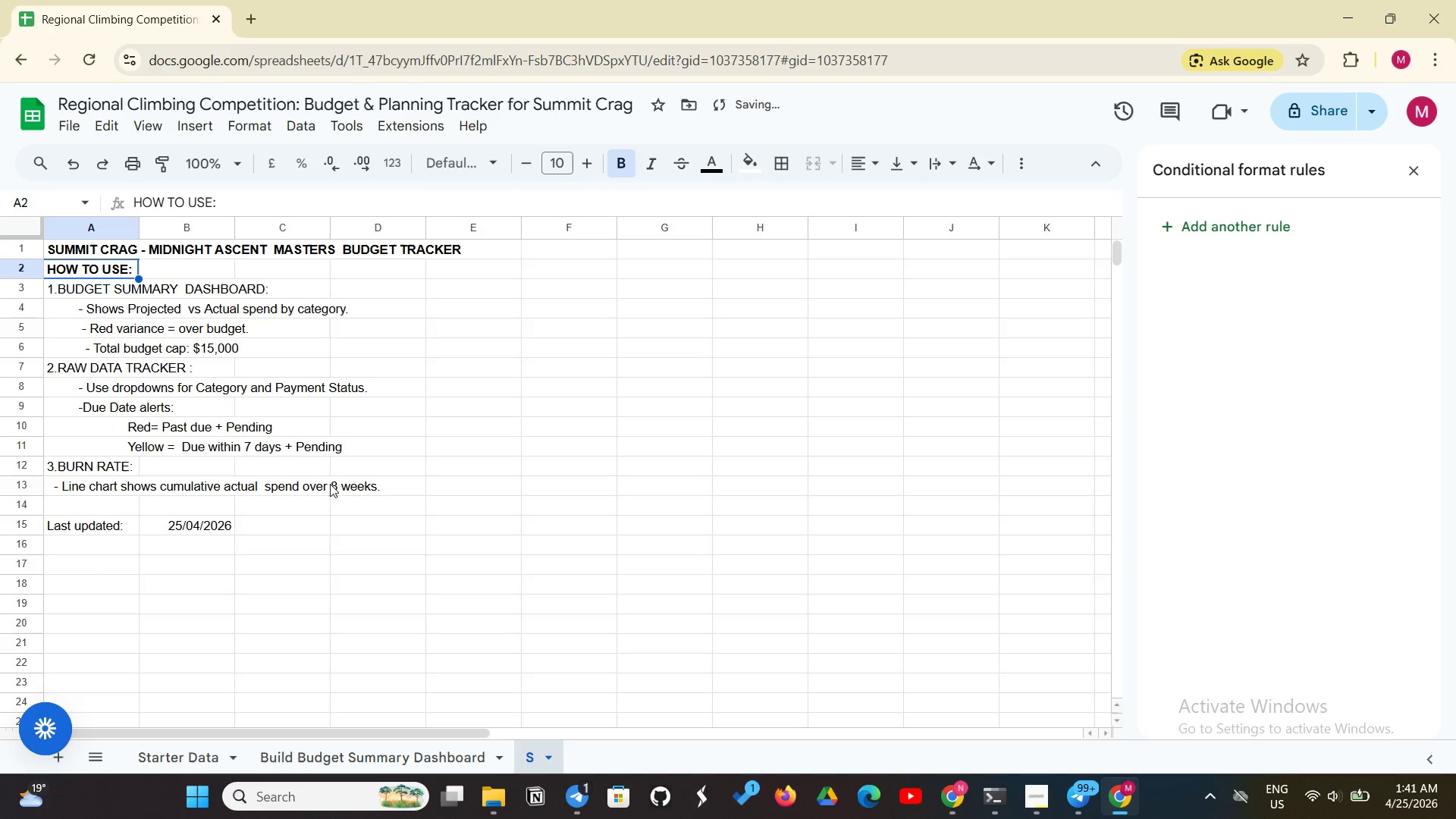 
left_click([326, 516])
 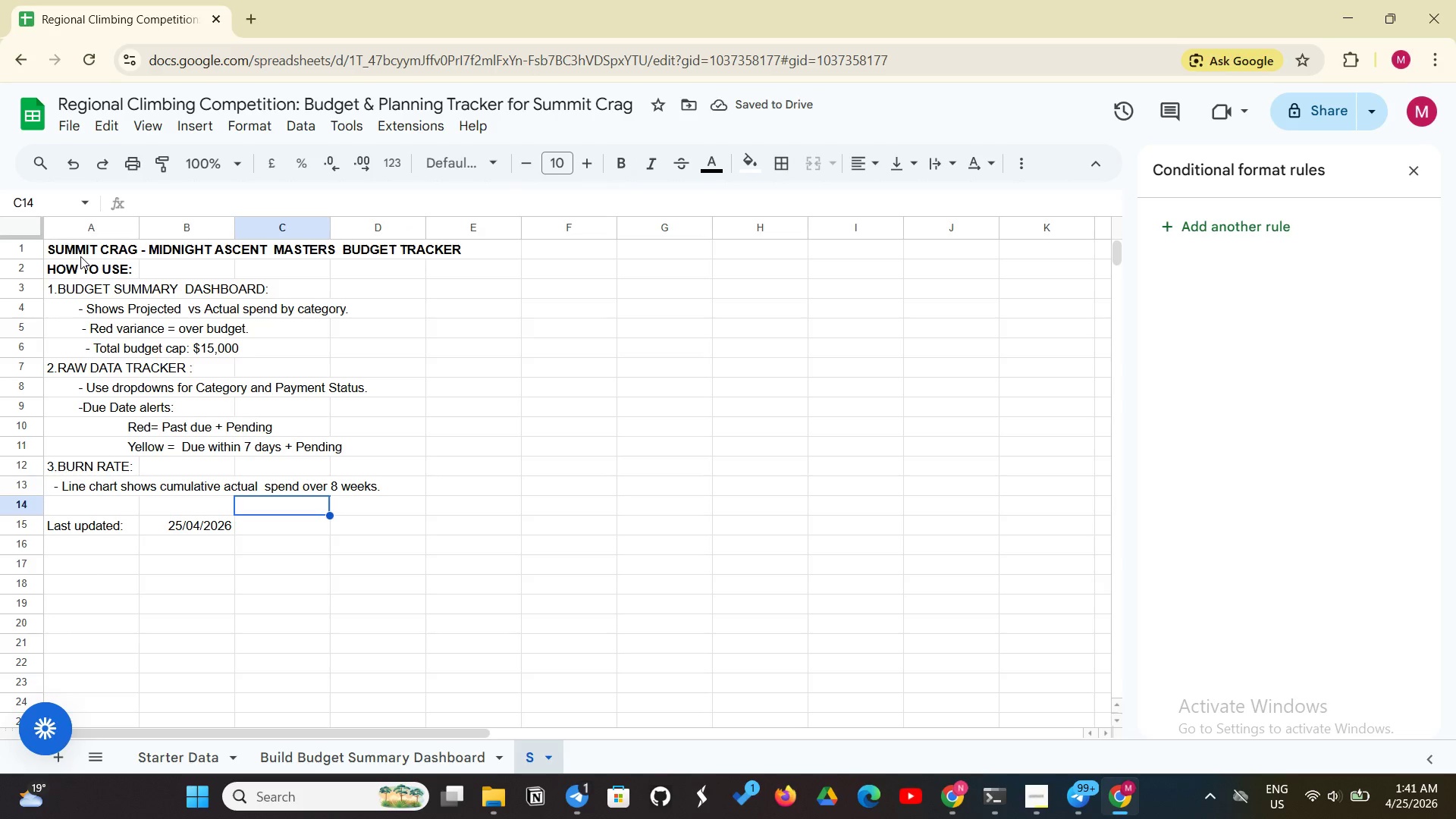 
left_click_drag(start_coordinate=[94, 249], to_coordinate=[457, 532])
 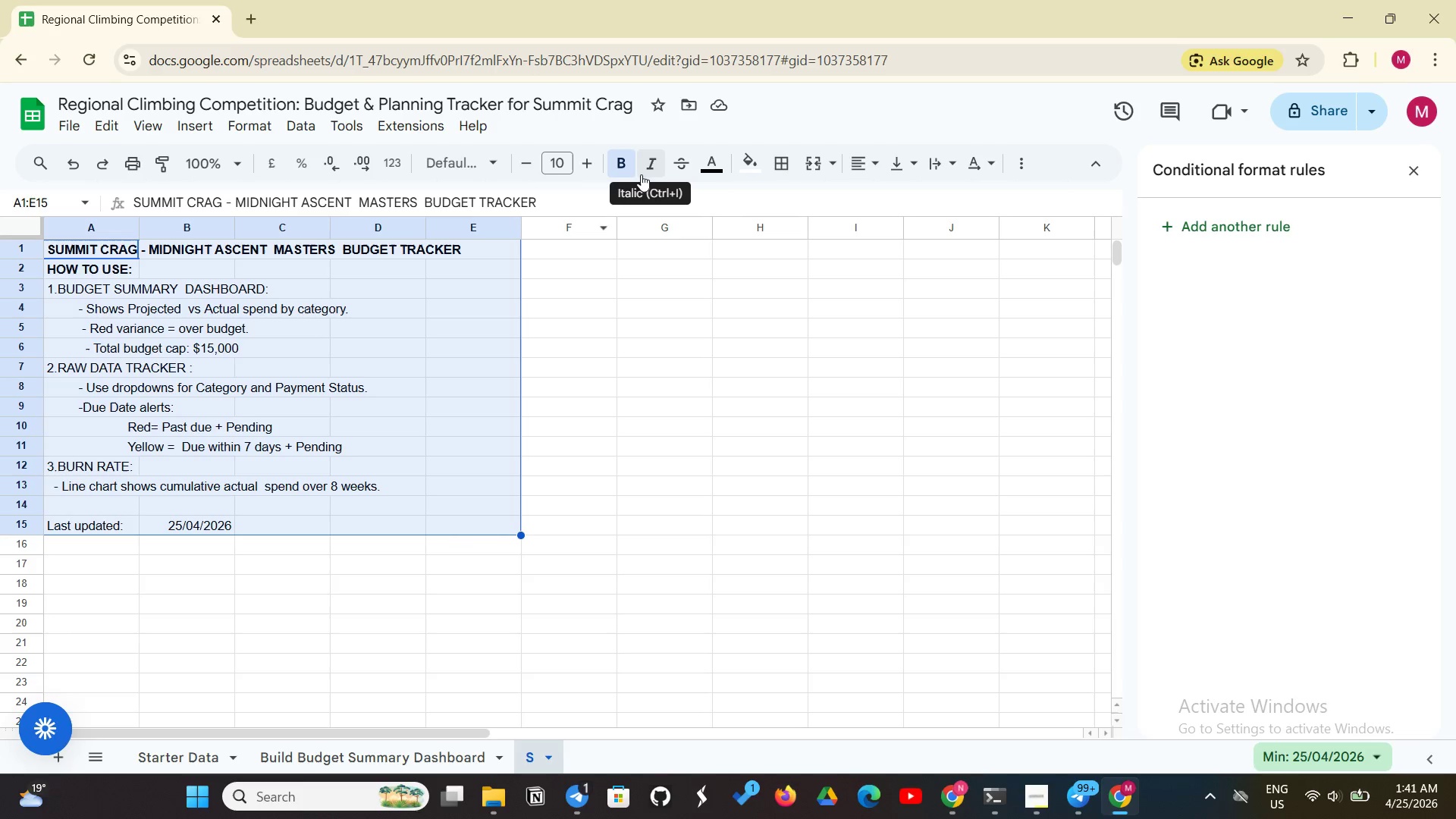 
left_click([648, 168])
 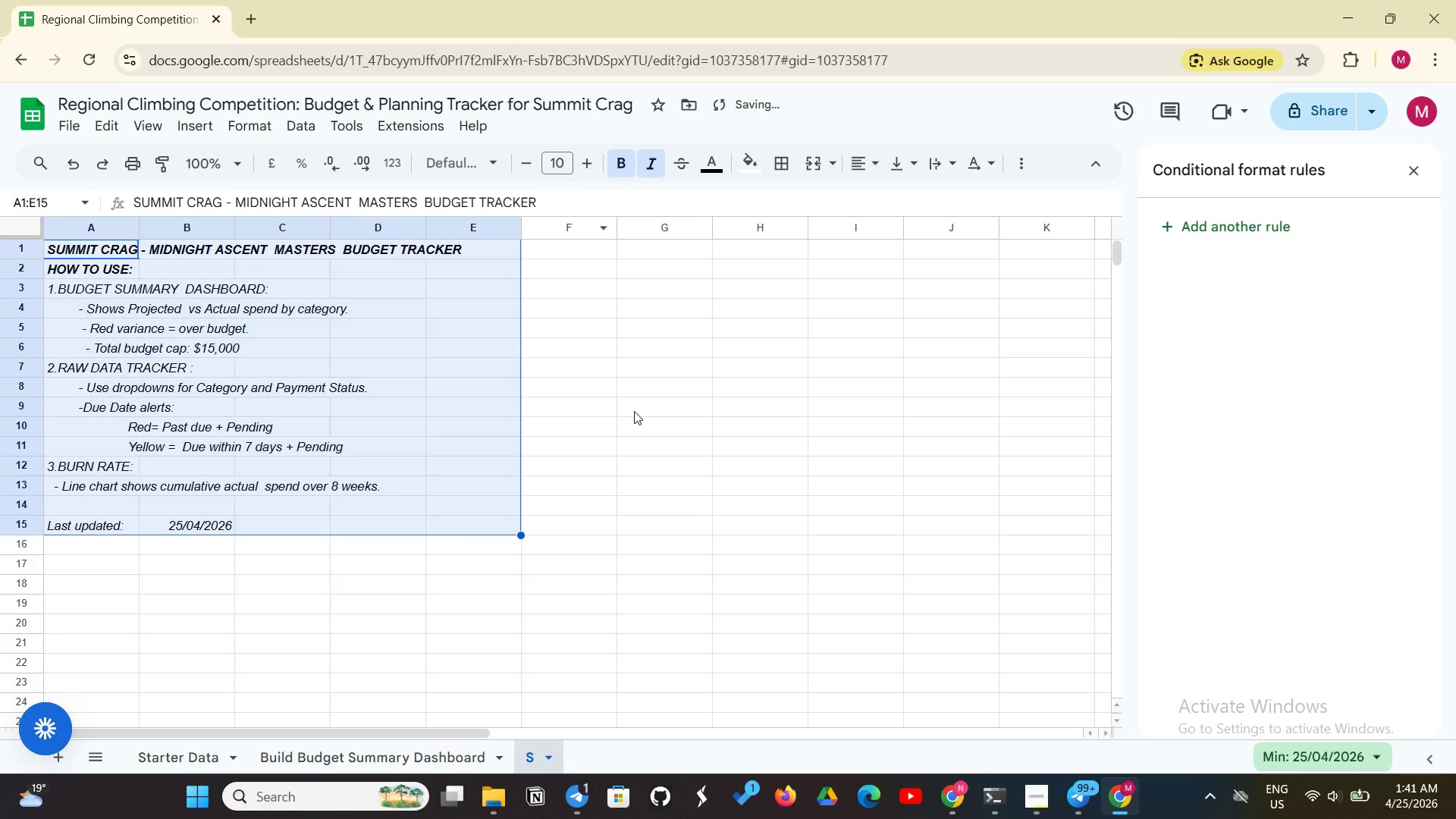 
left_click([634, 411])
 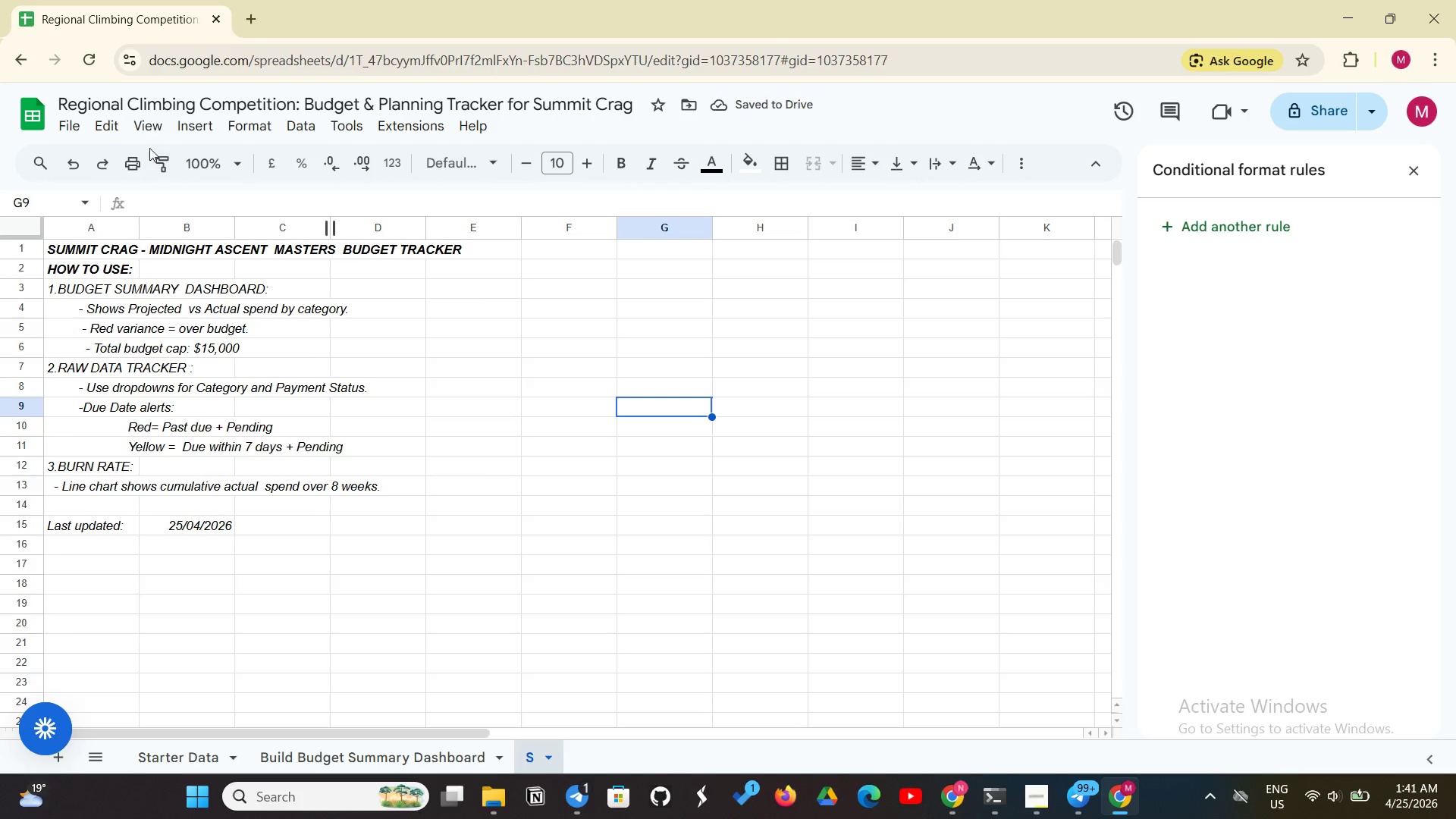 
left_click([145, 134])
 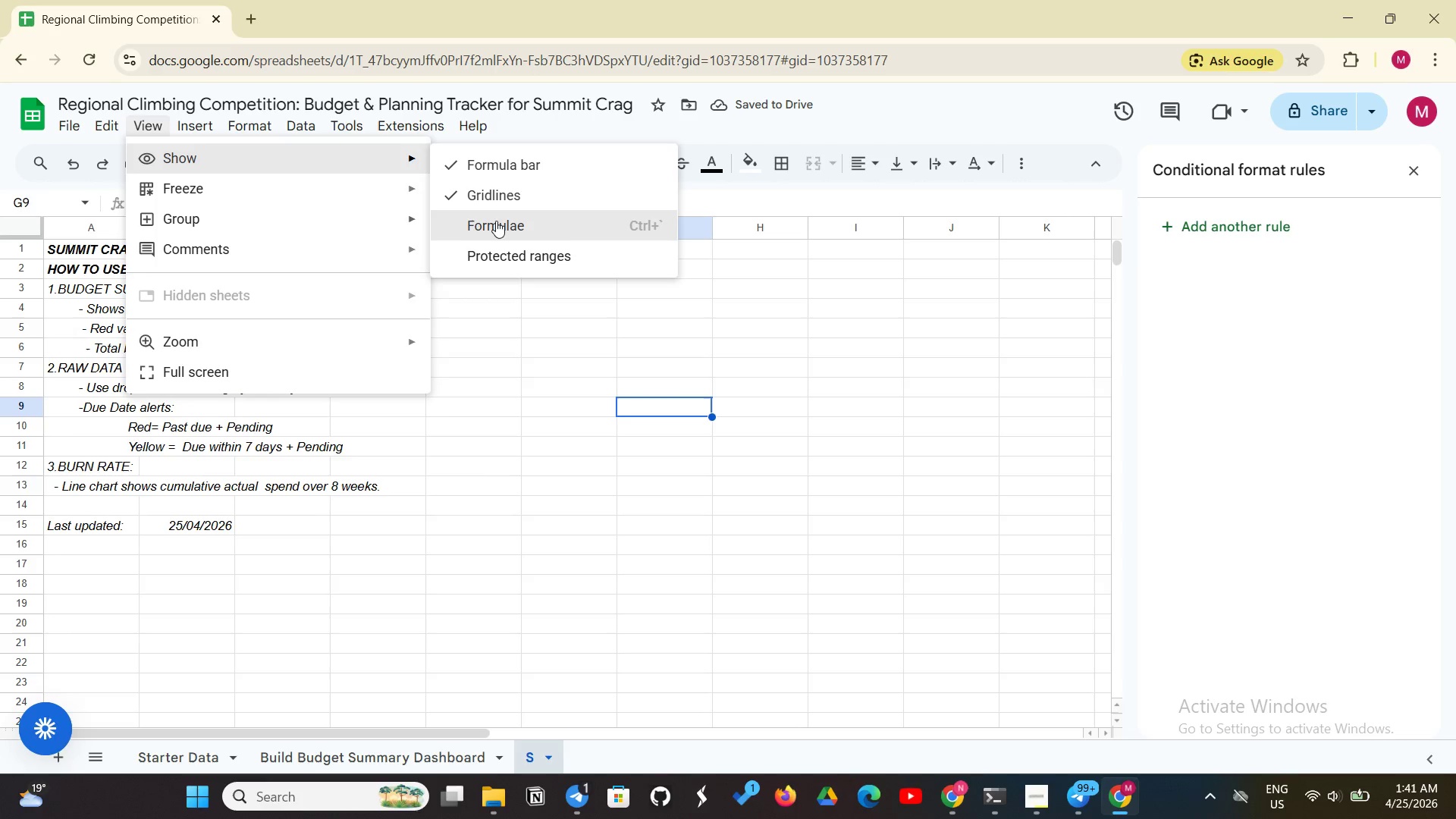 
left_click([545, 193])
 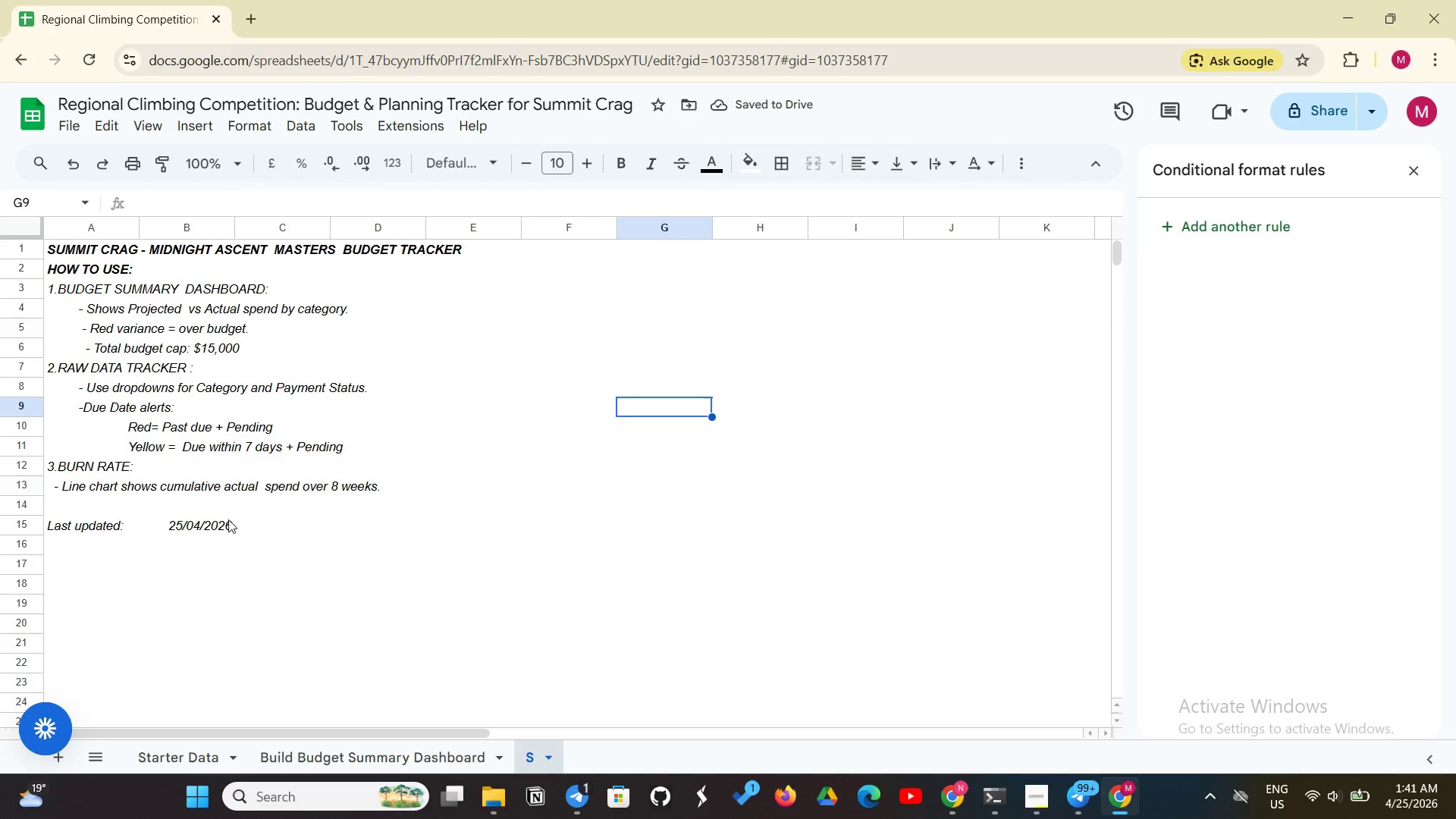 
left_click([262, 454])
 